 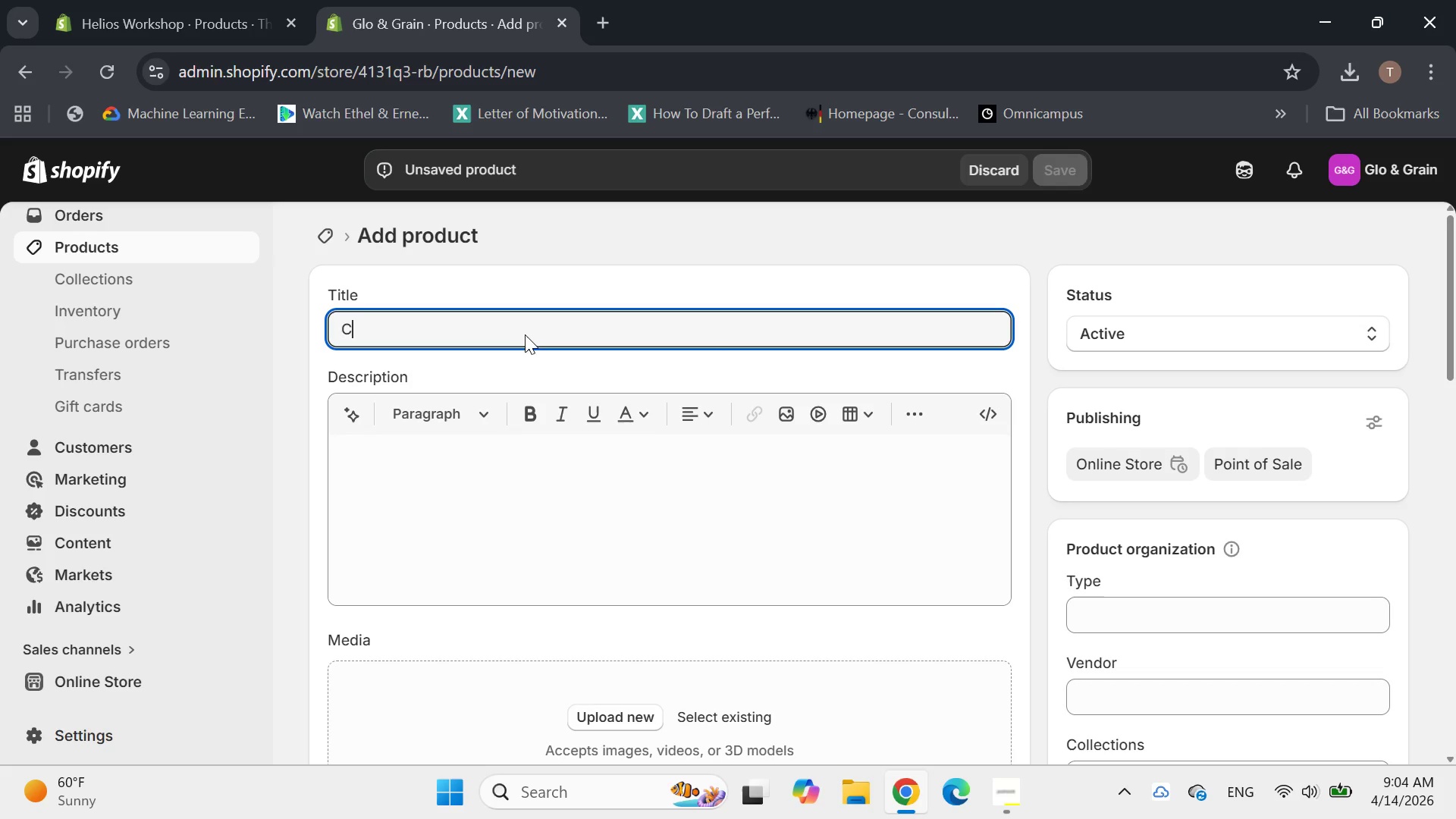 
hold_key(key=ShiftLeft, duration=0.38)
 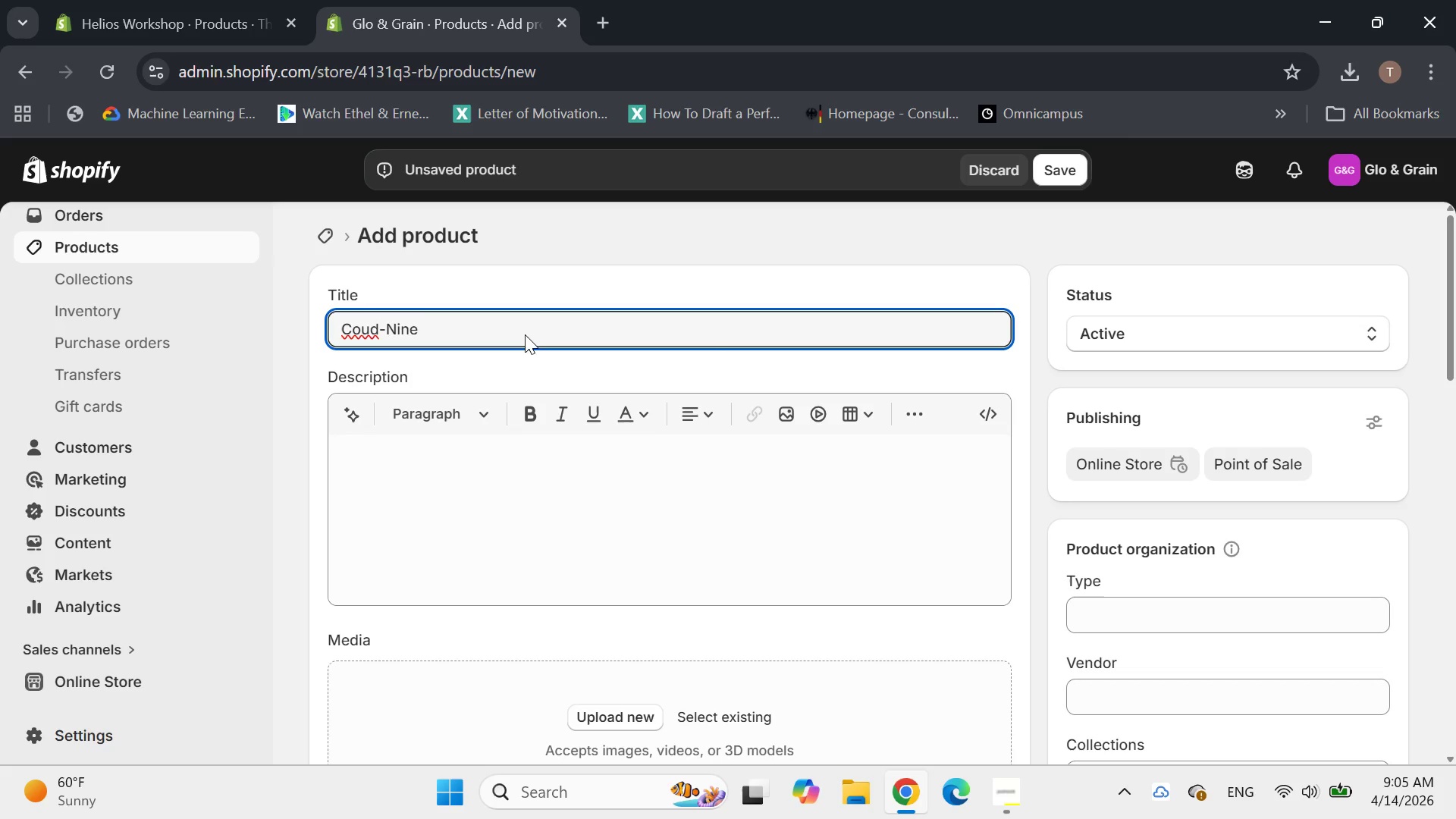 
key(ArrowLeft)
 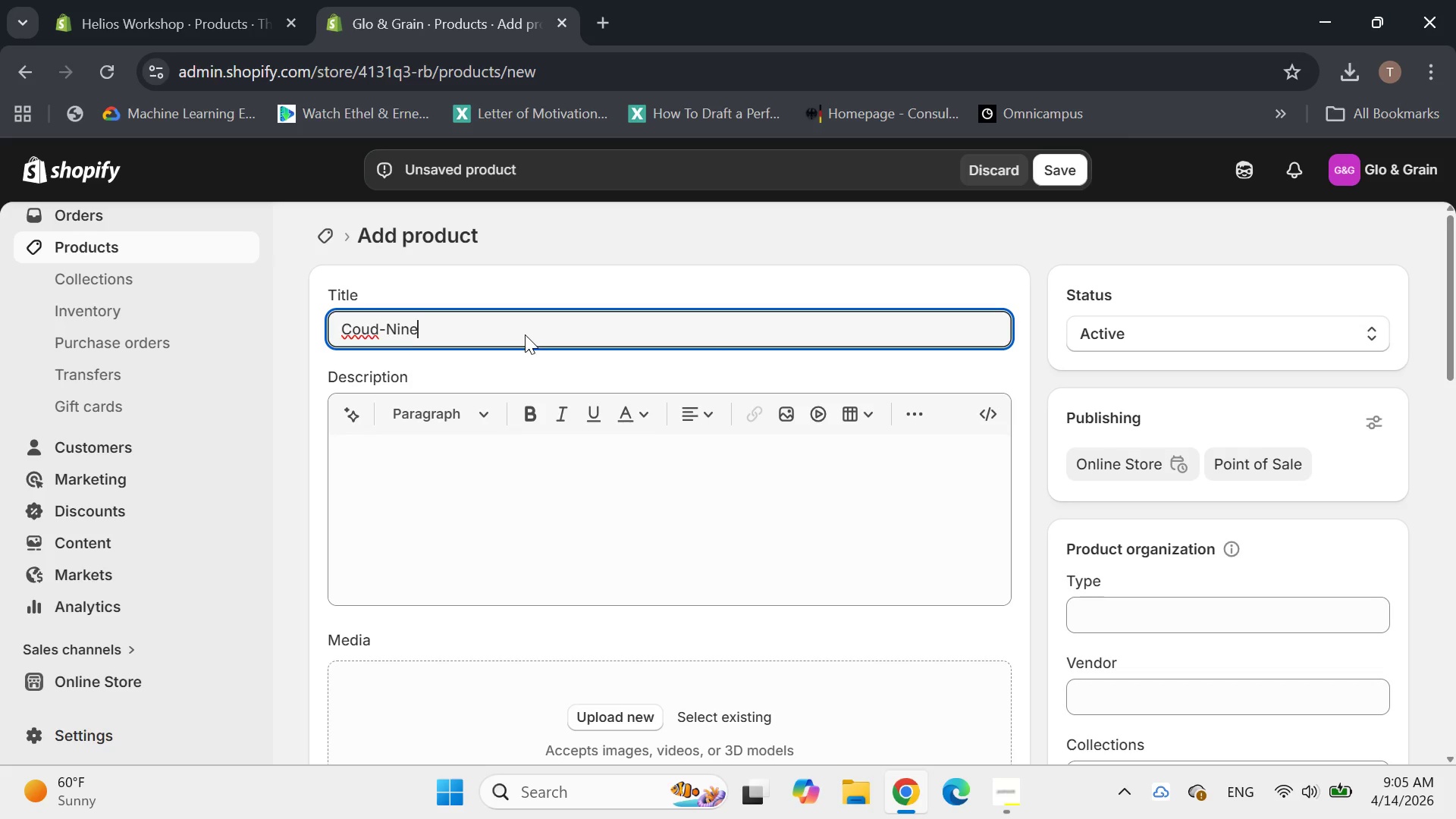 
key(ArrowLeft)
 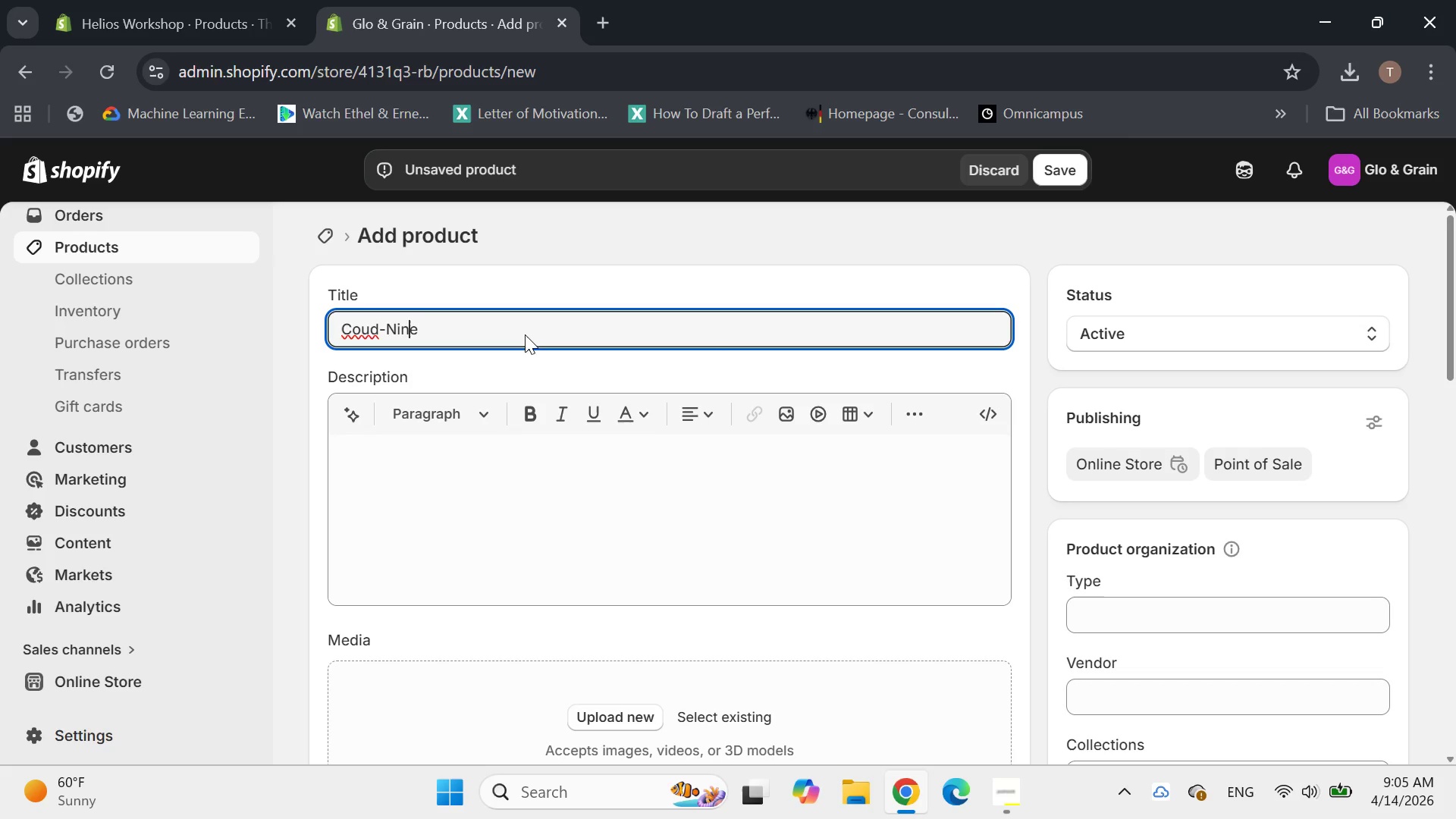 
key(ArrowLeft)
 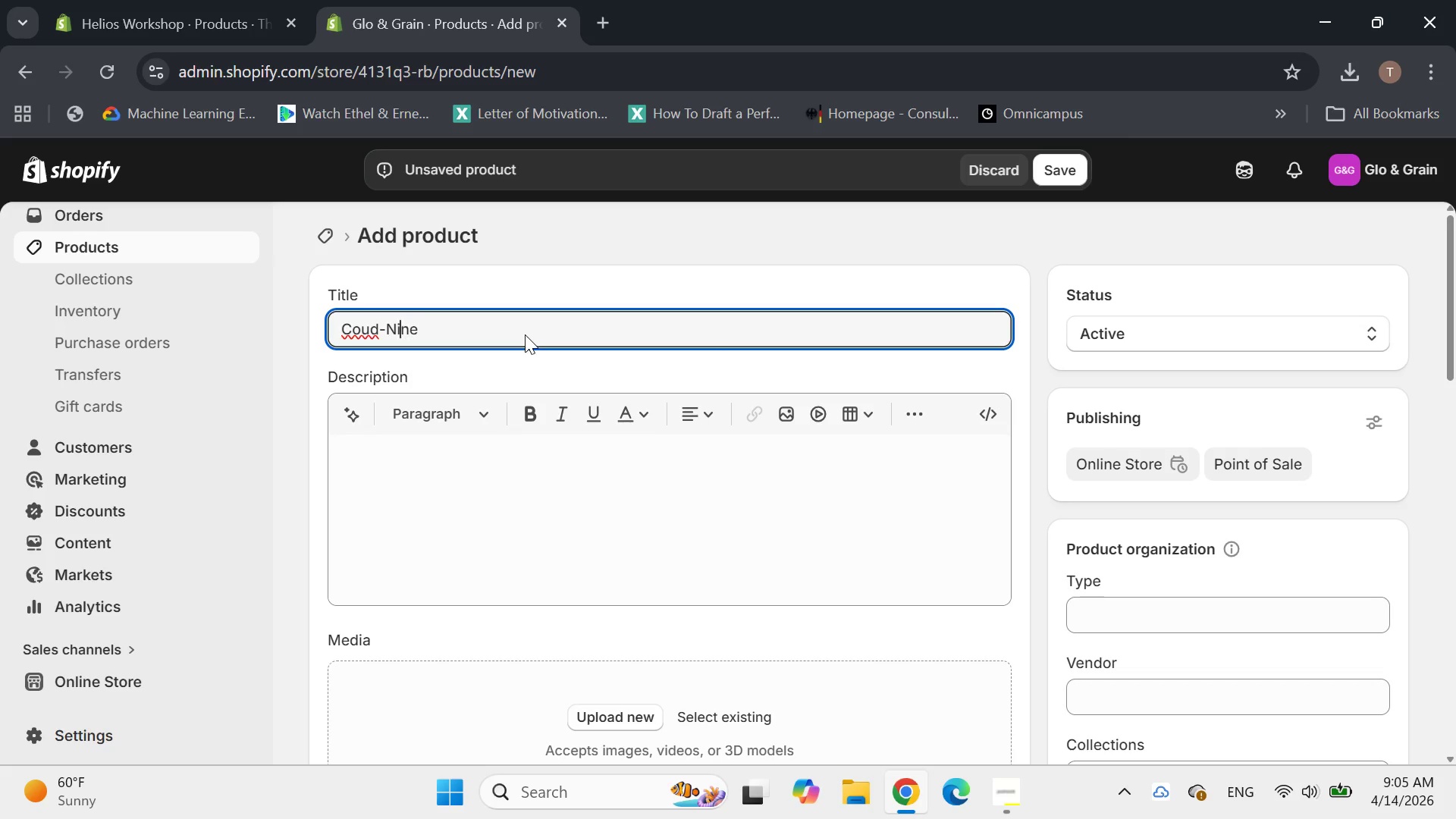 
key(ArrowLeft)
 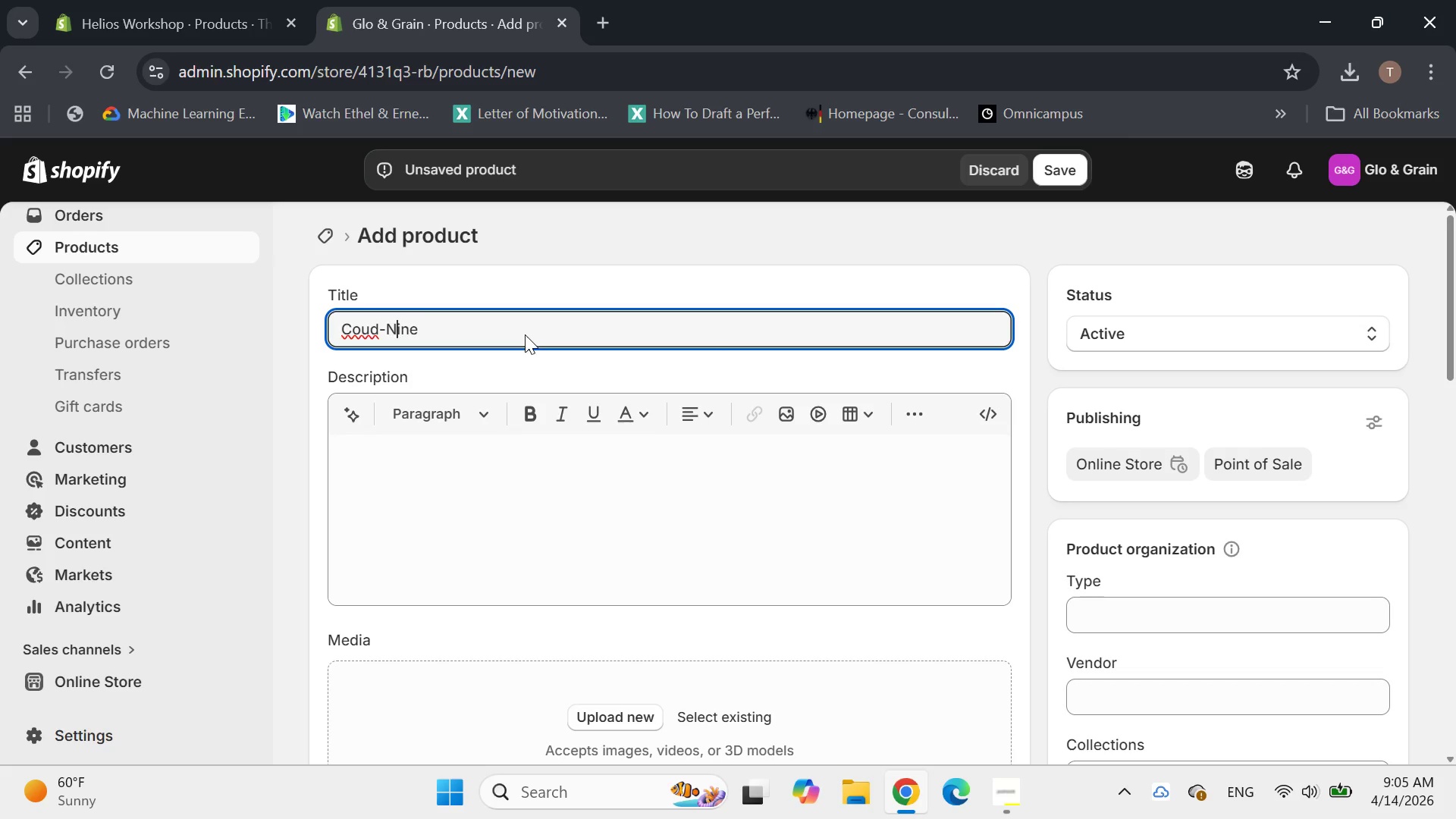 
key(ArrowLeft)
 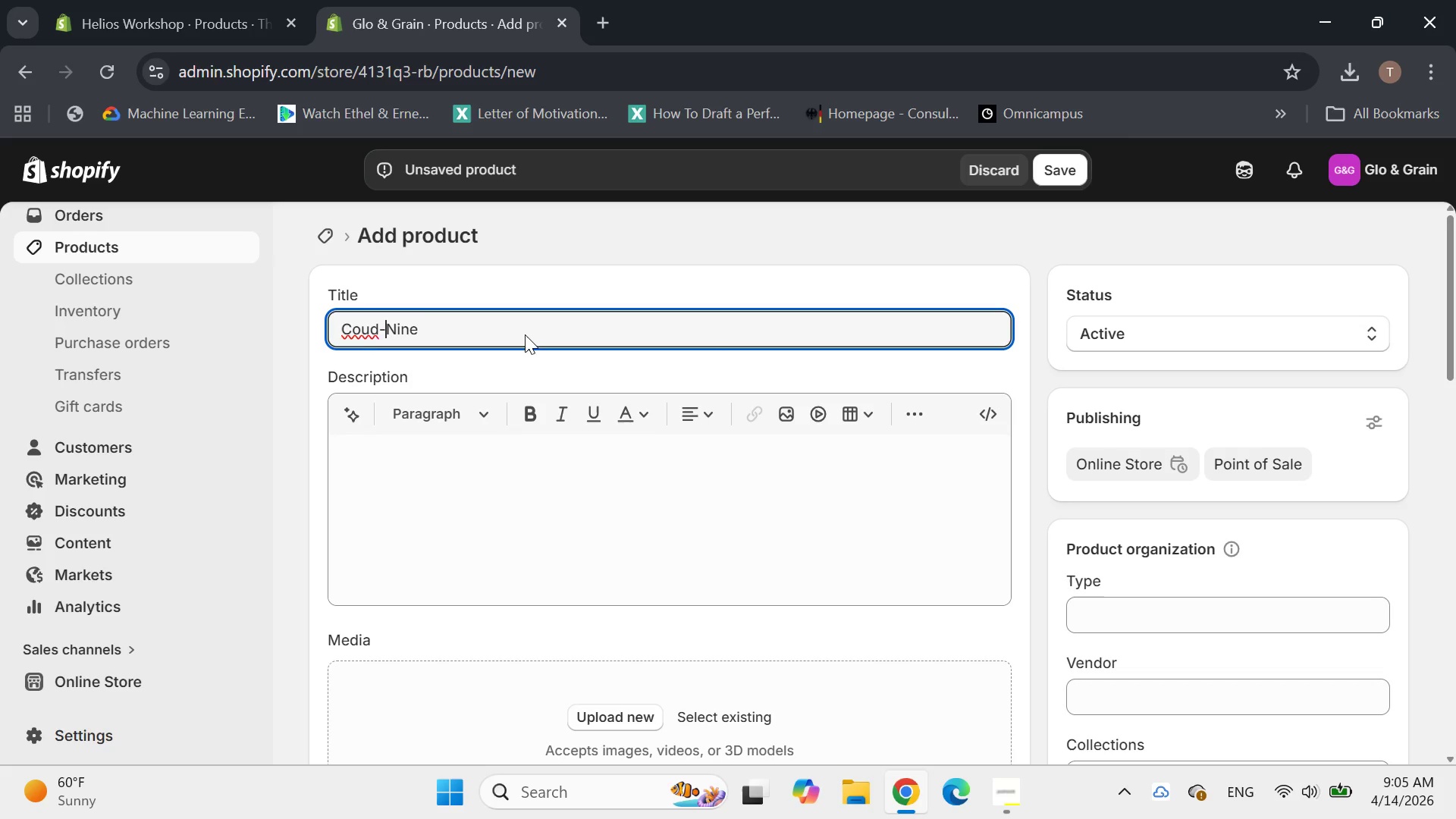 
key(ArrowLeft)
 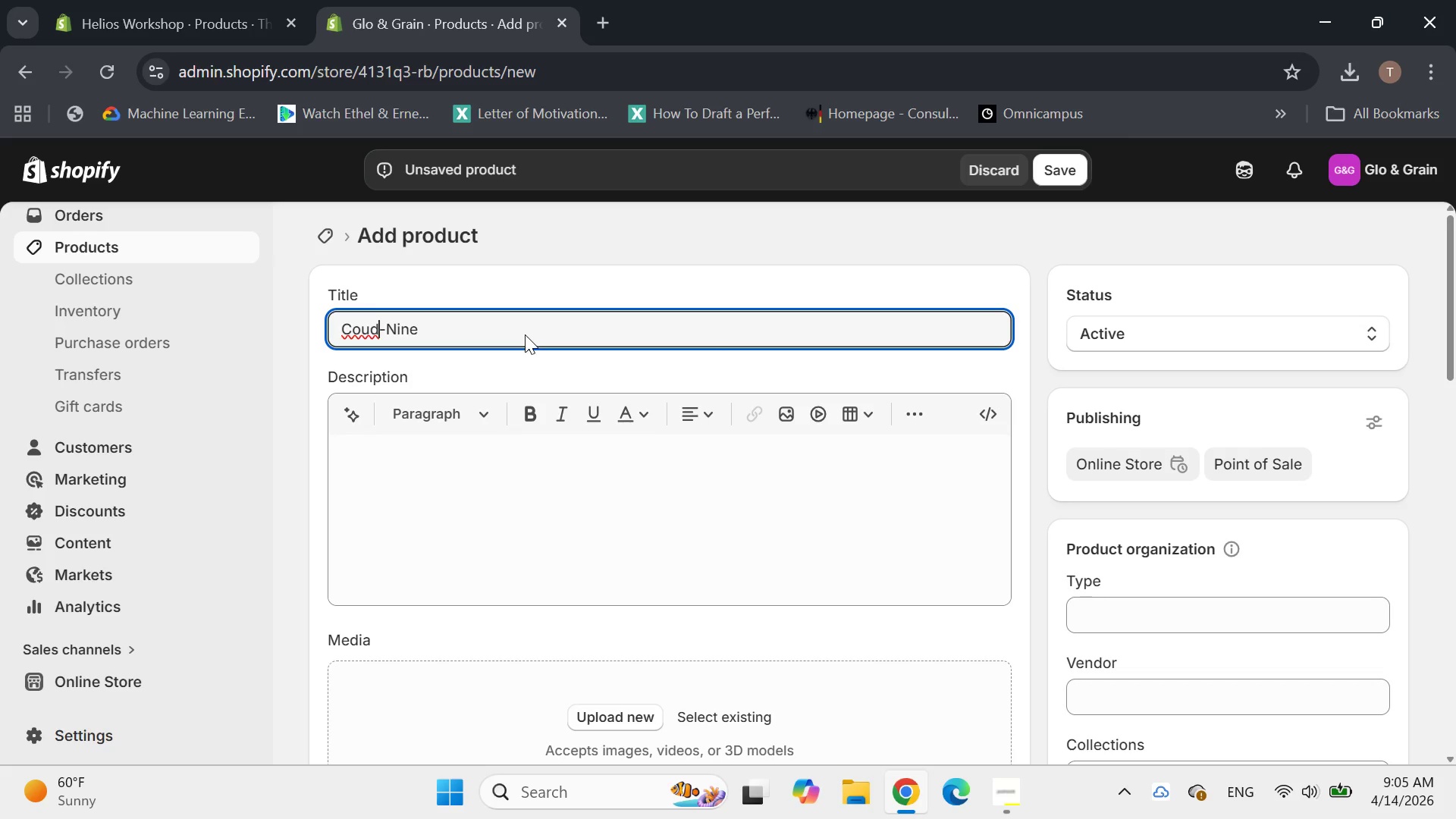 
key(E)
 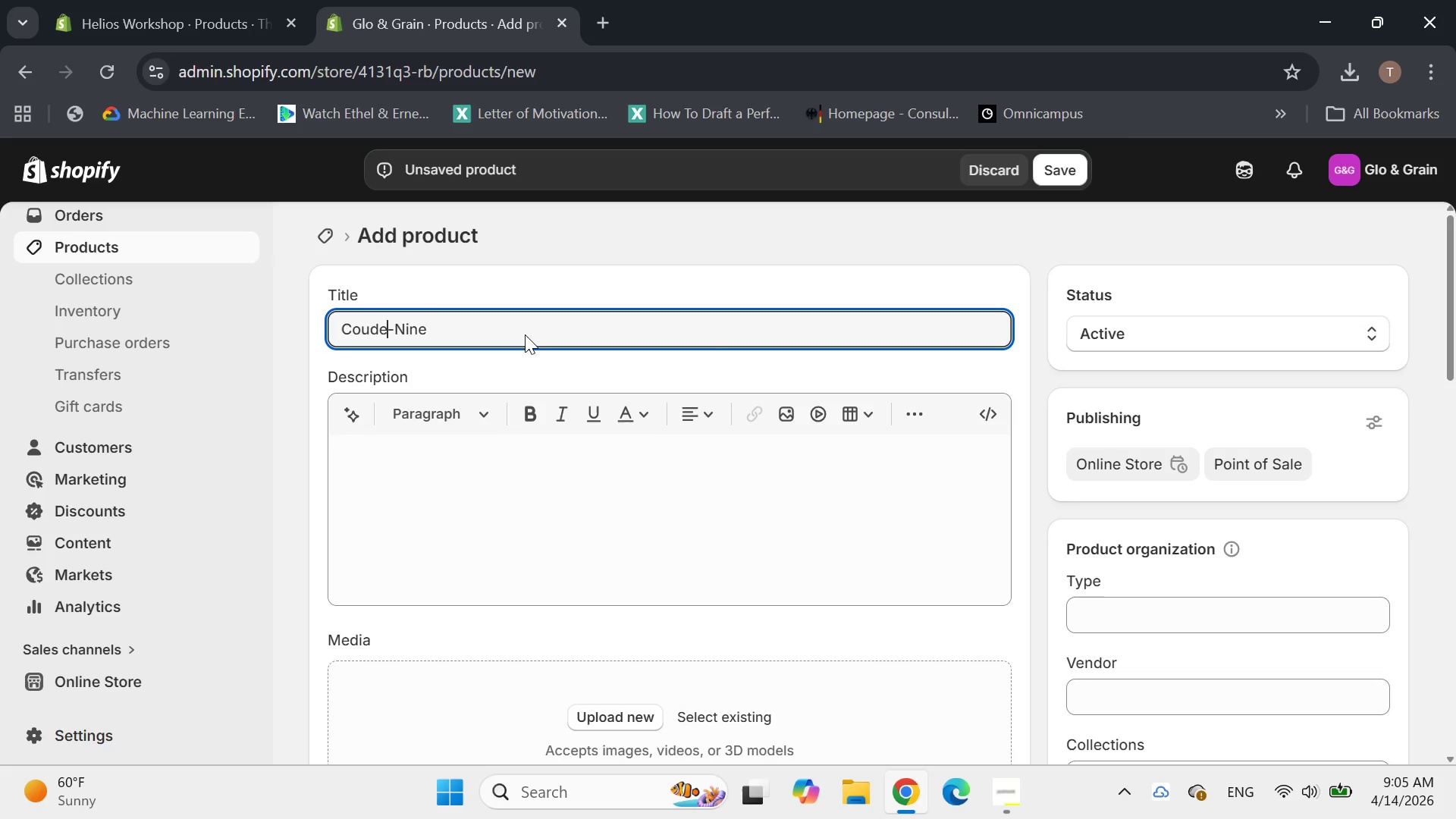 
key(ArrowRight)
 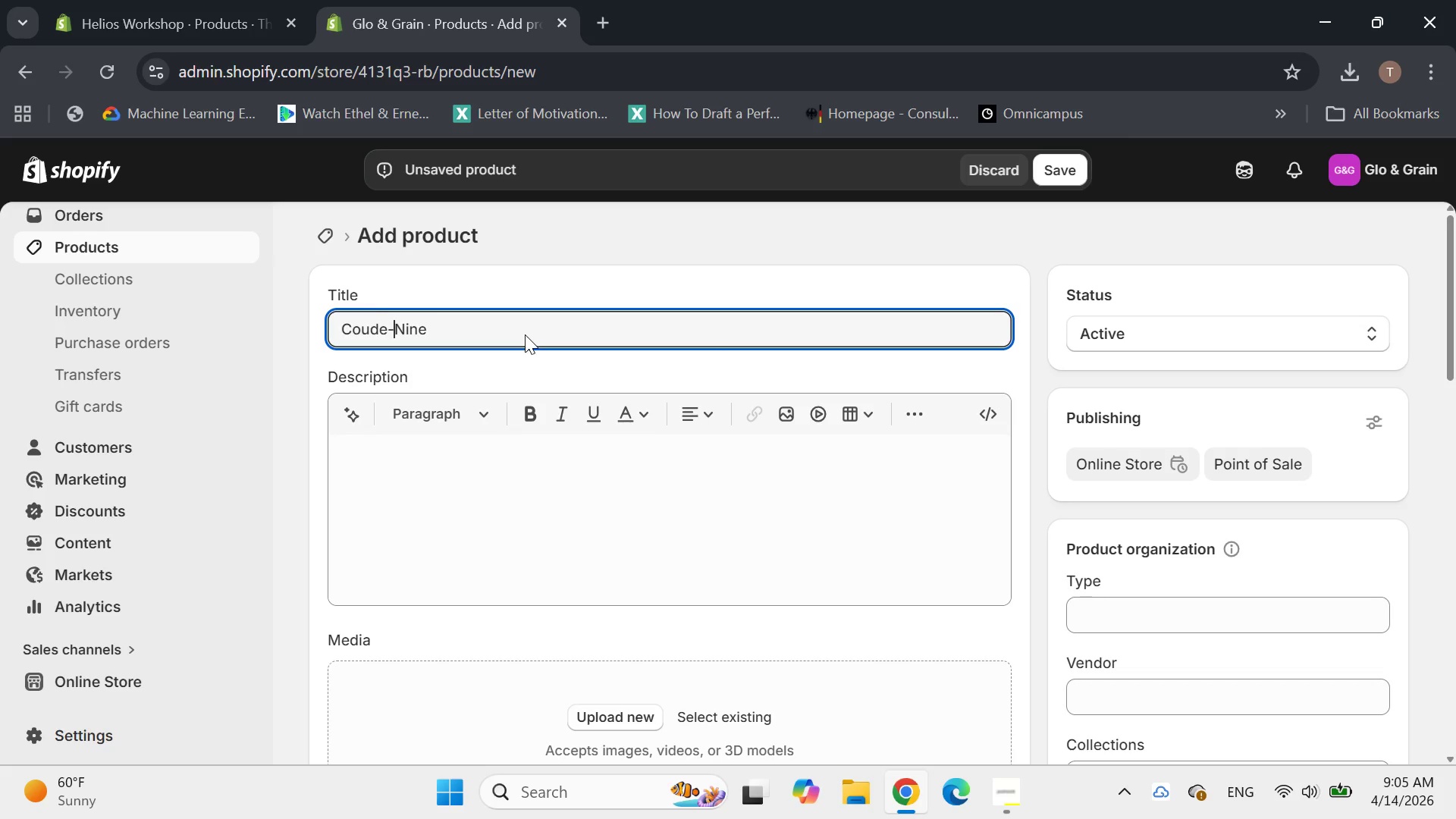 
key(ArrowRight)
 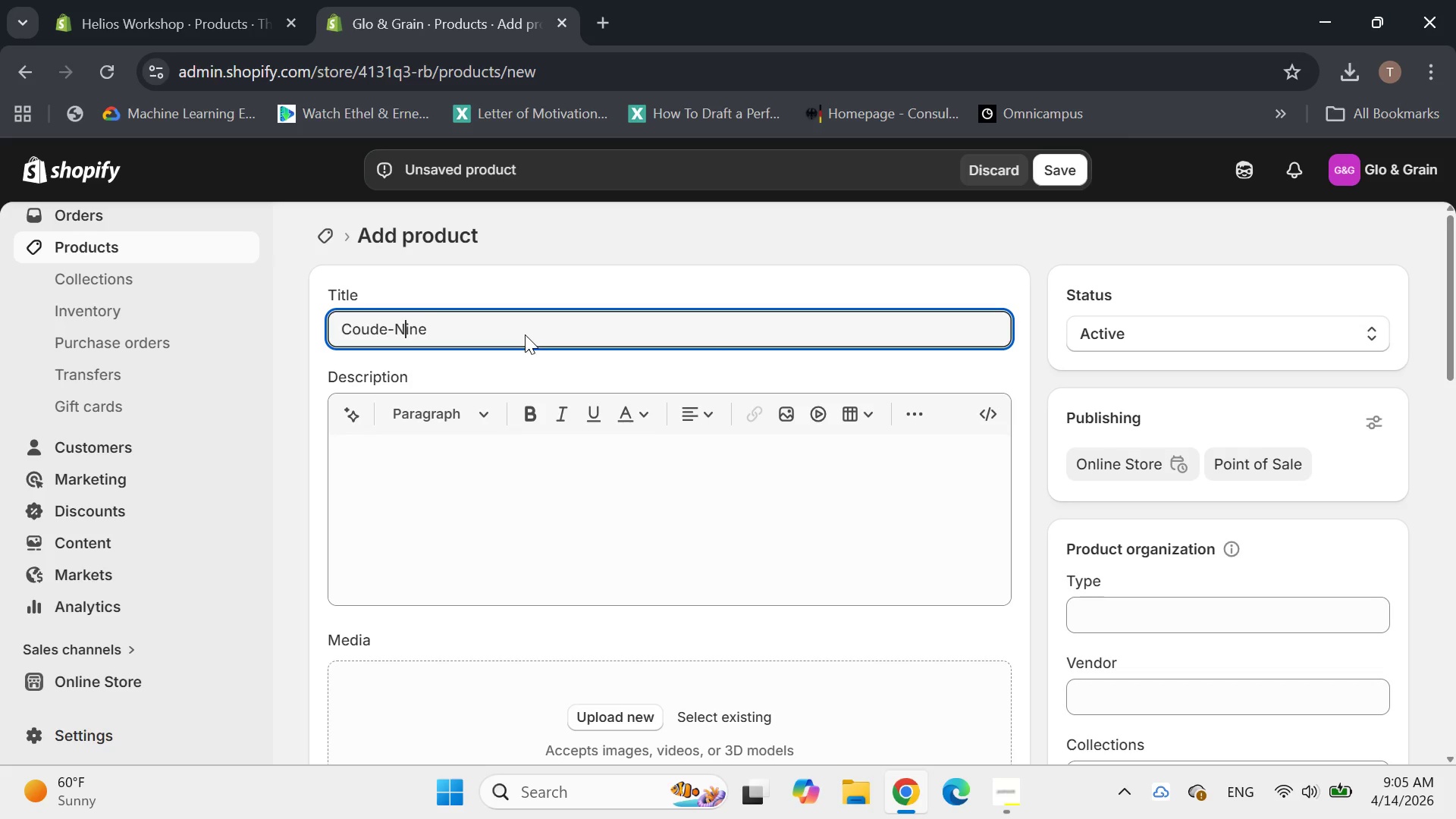 
key(ArrowRight)
 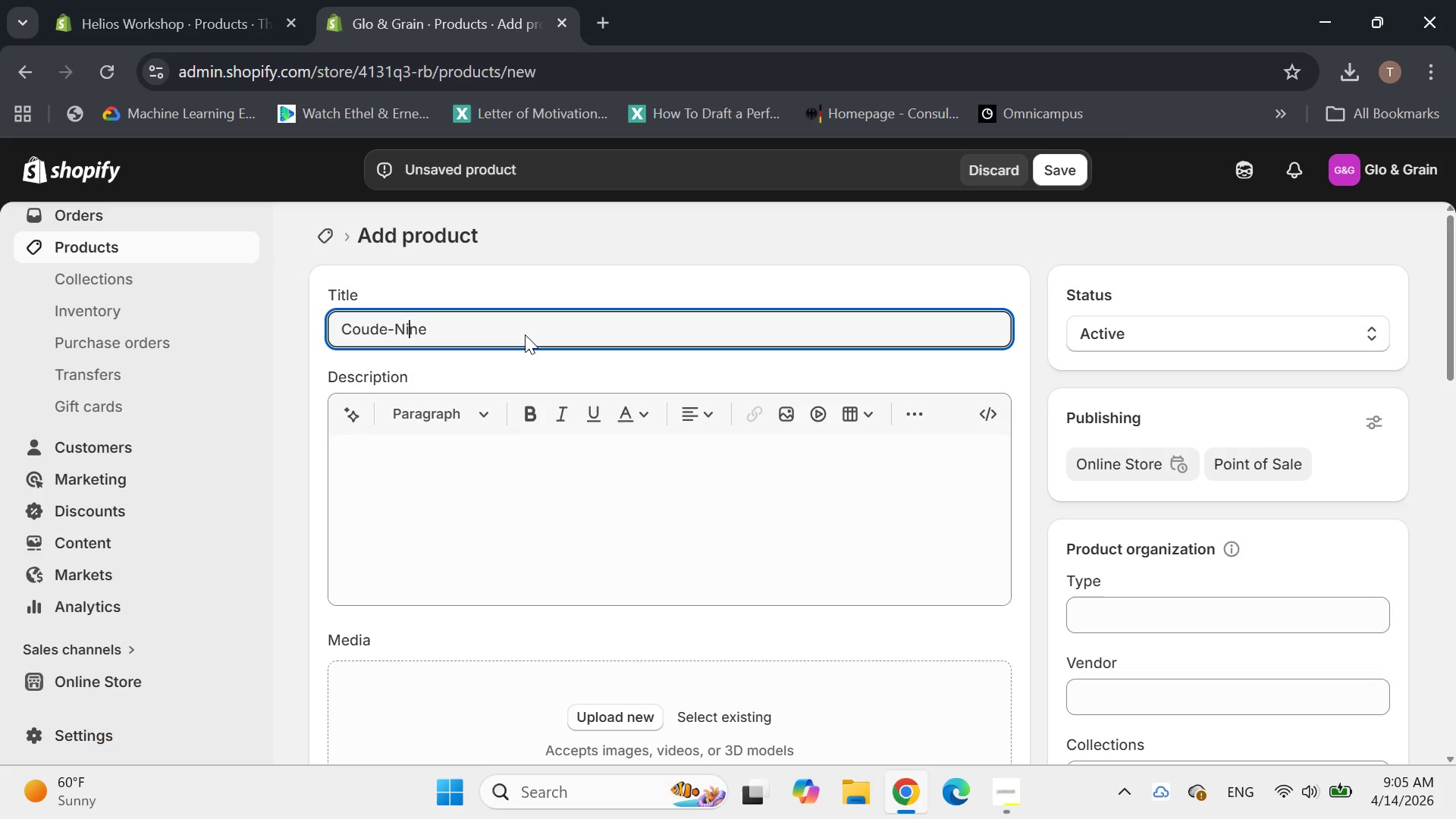 
key(ArrowRight)
 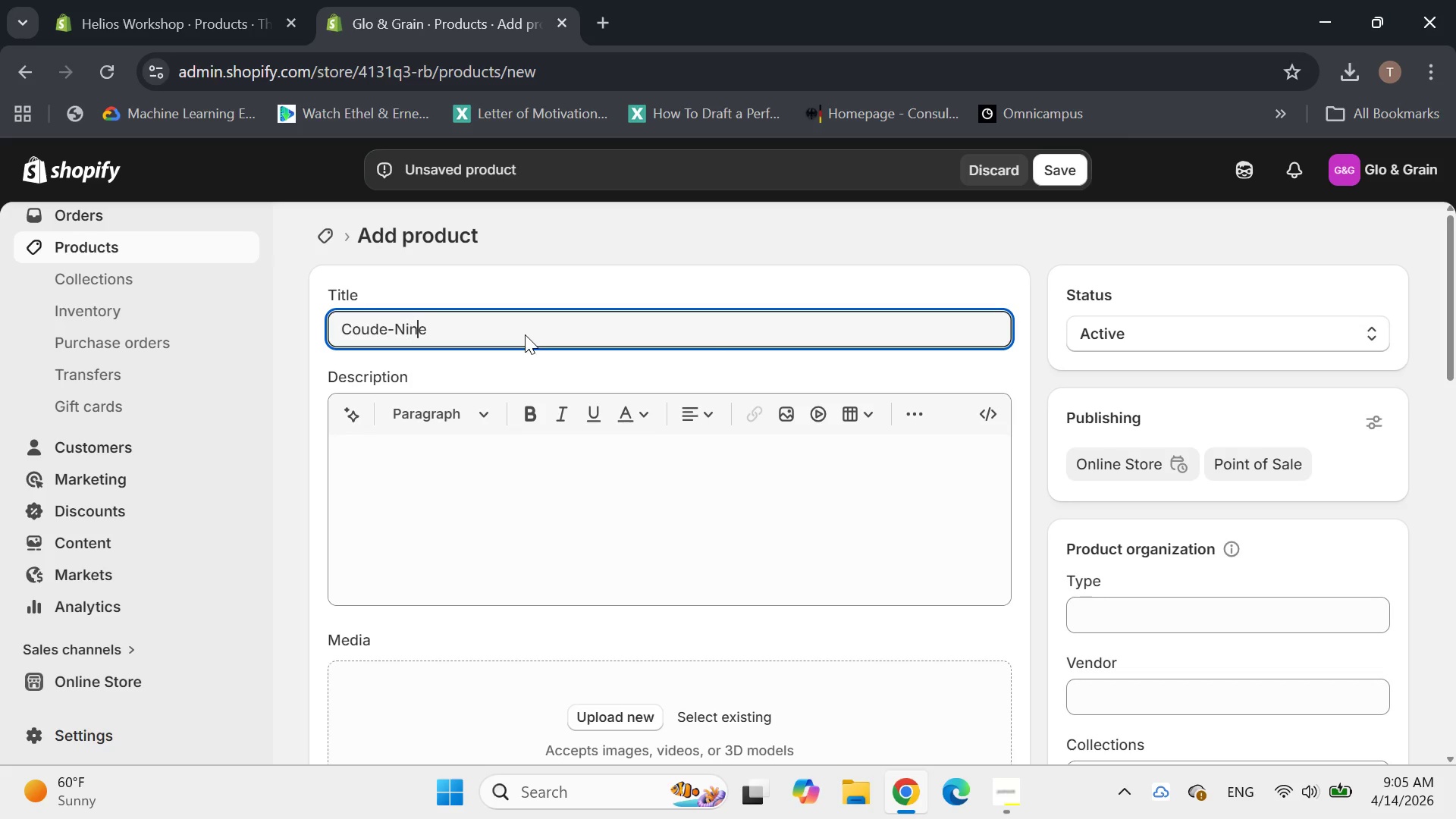 
key(ArrowRight)
 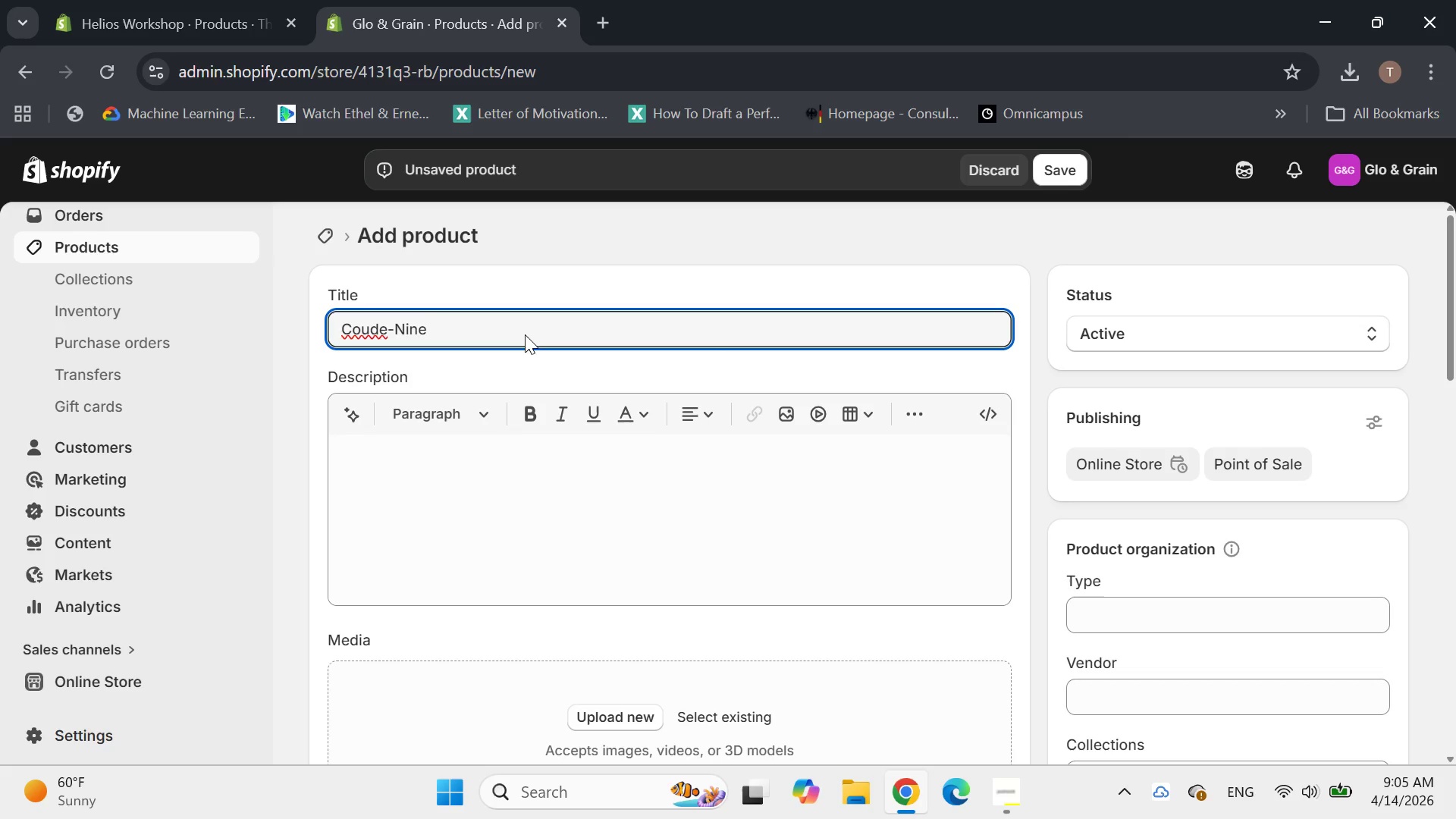 
key(ArrowRight)
 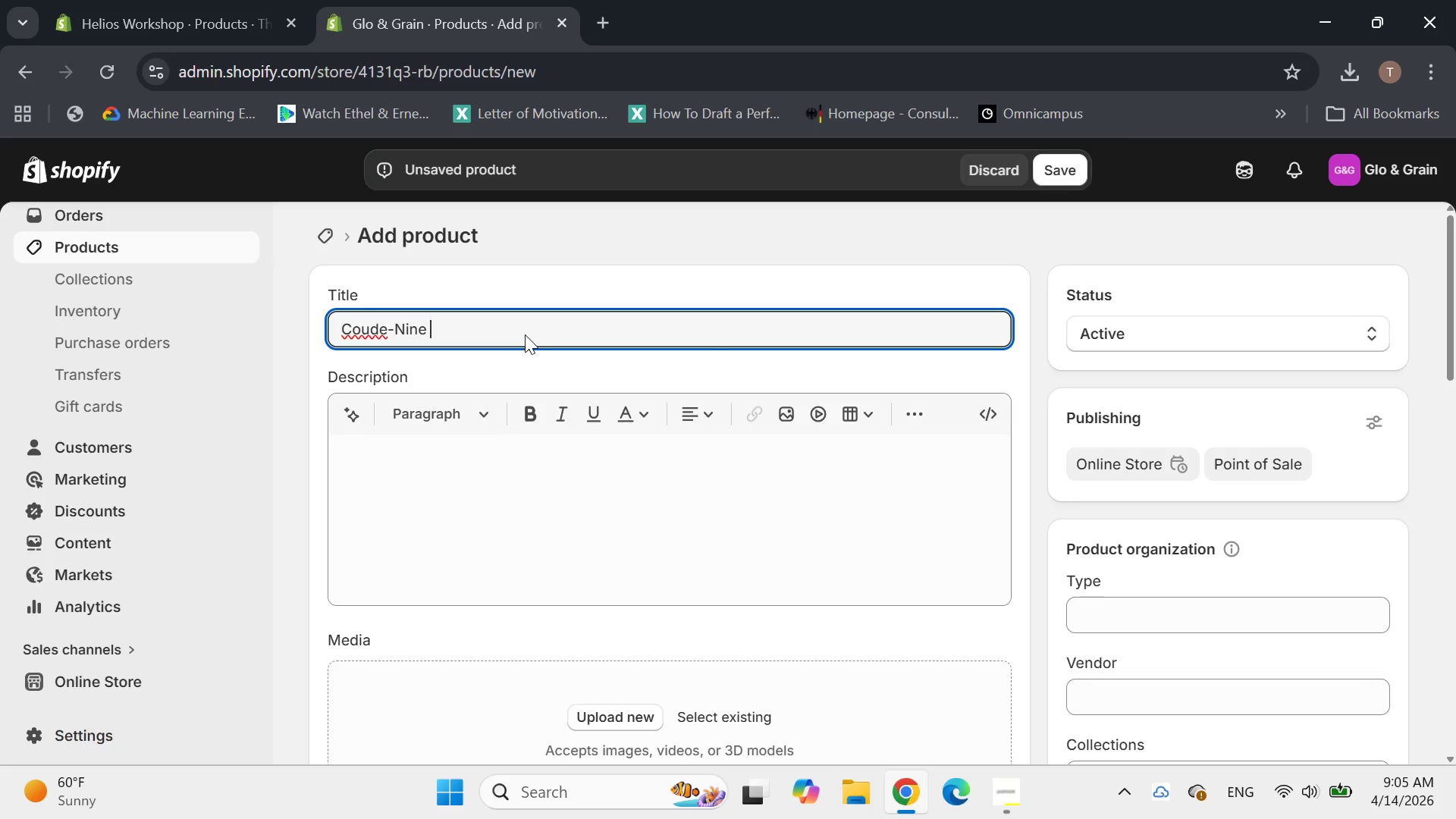 
key(ArrowLeft)
 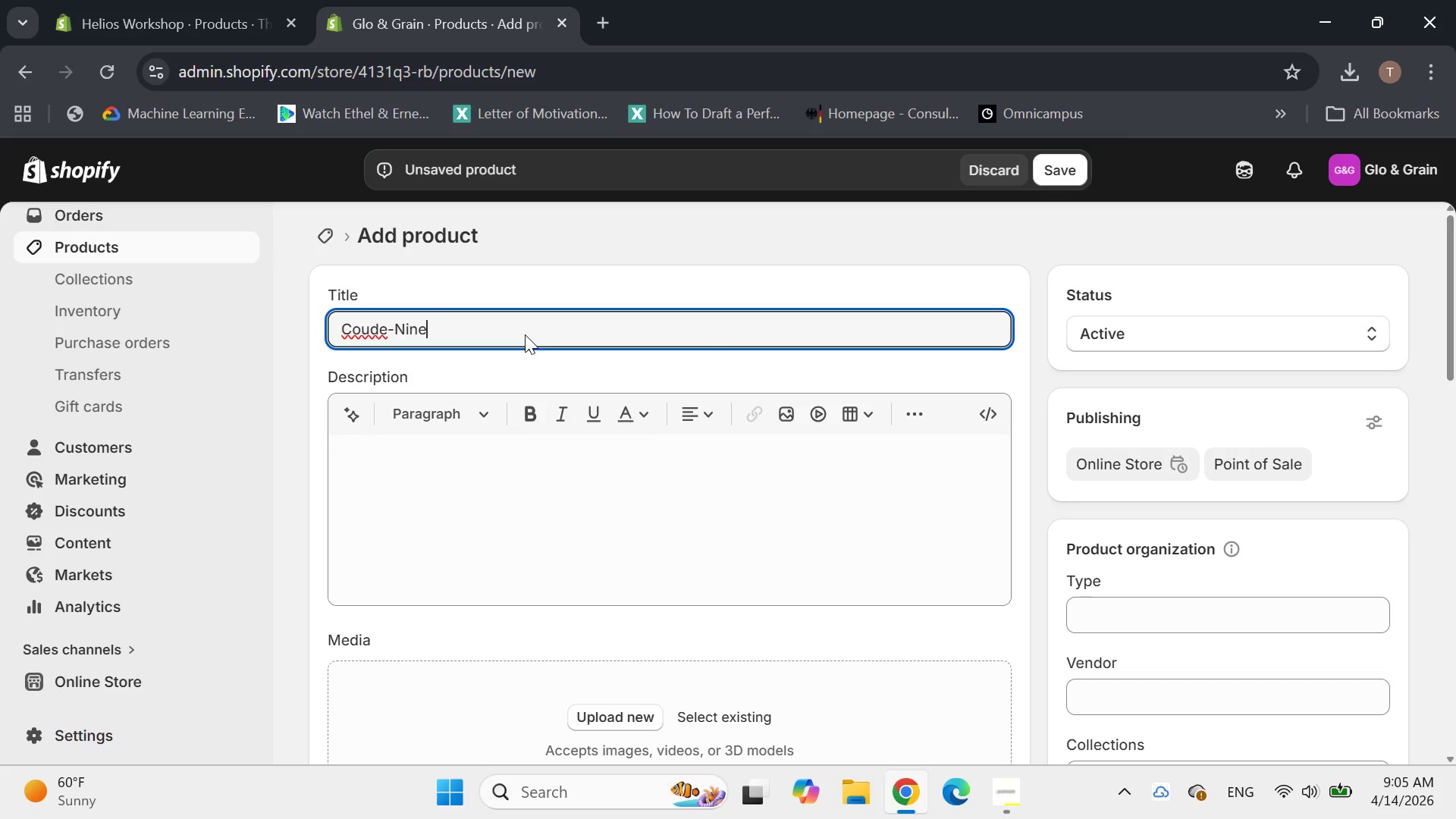 
key(ArrowLeft)
 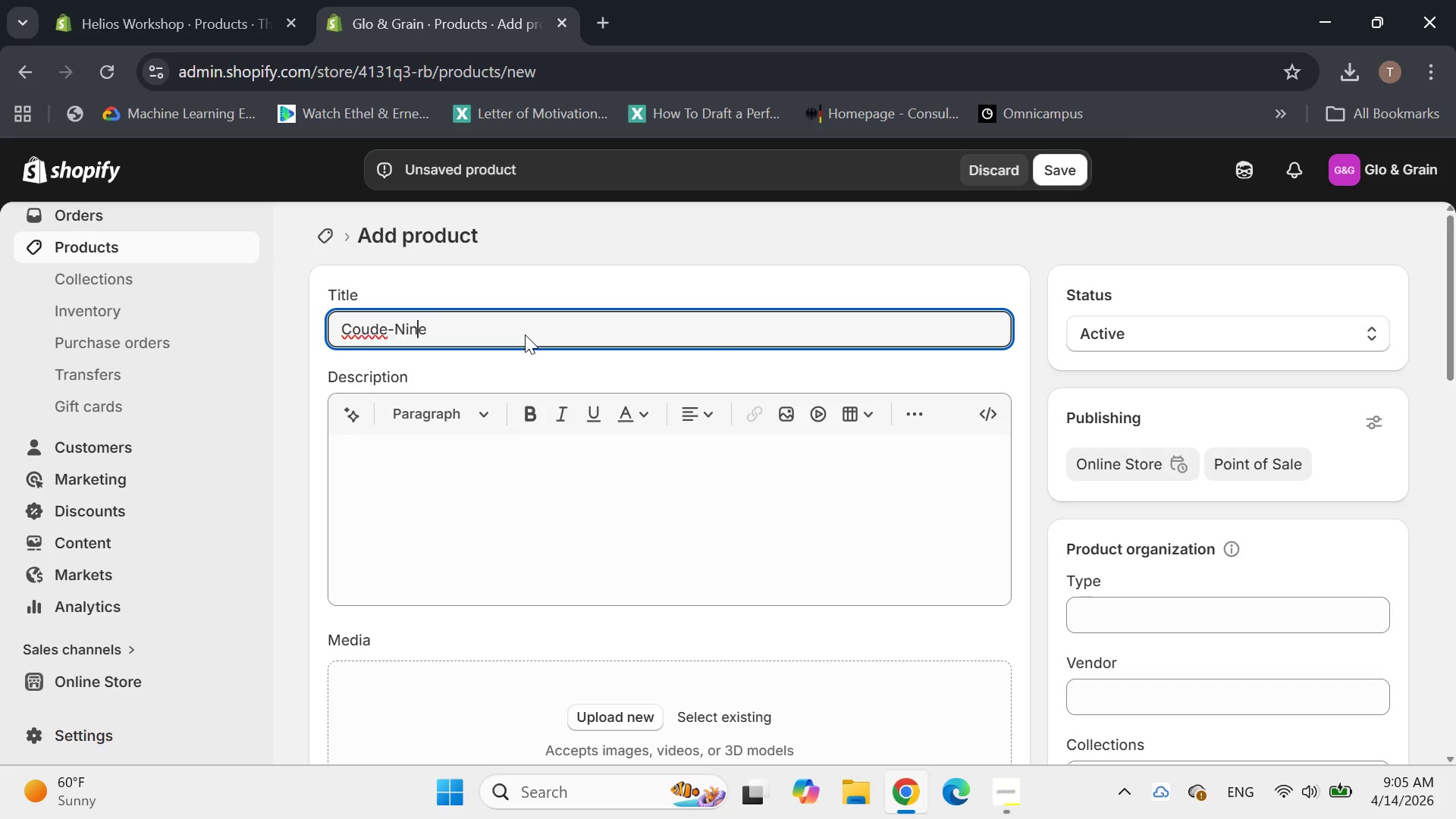 
key(ArrowLeft)
 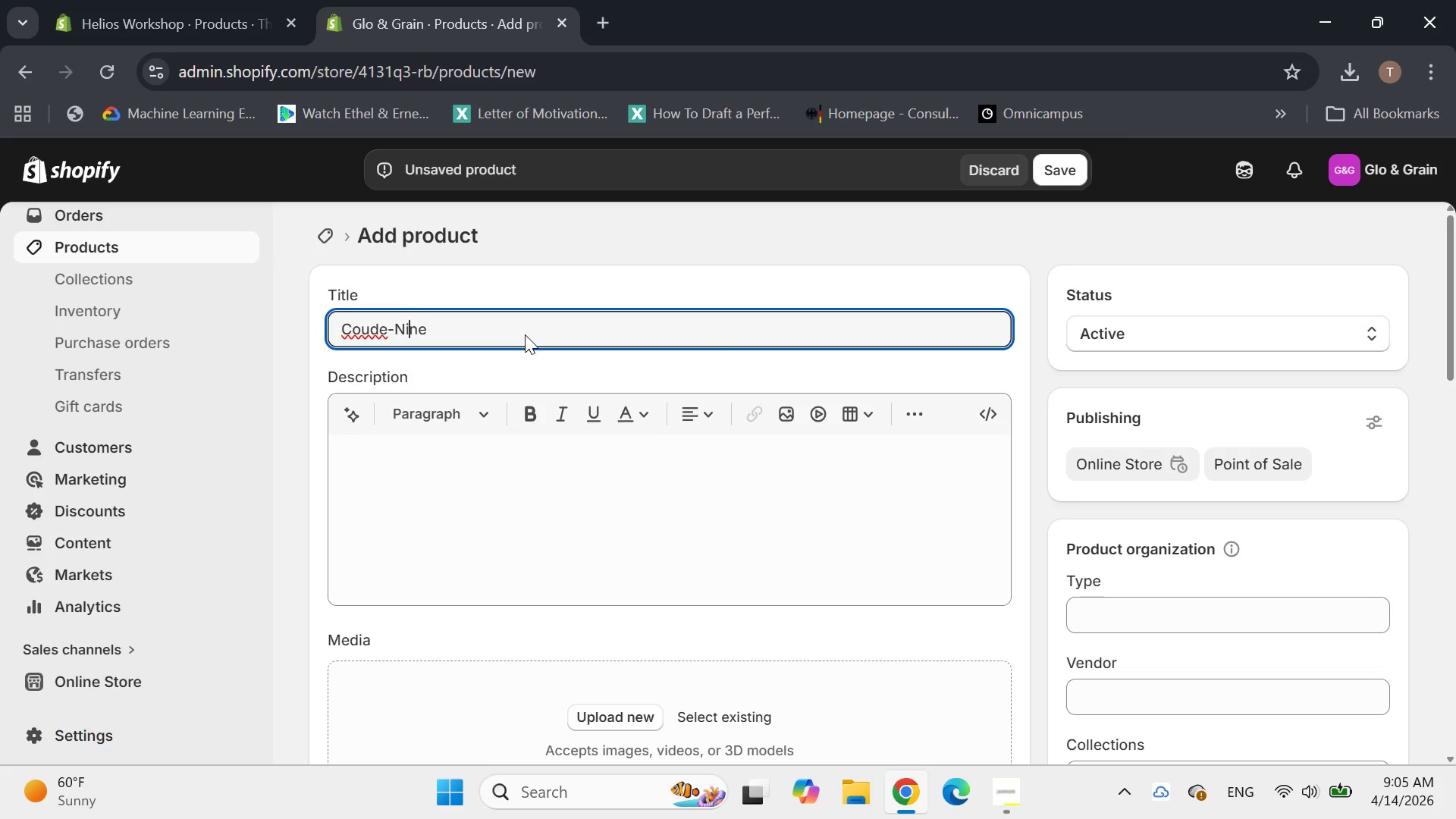 
key(ArrowLeft)
 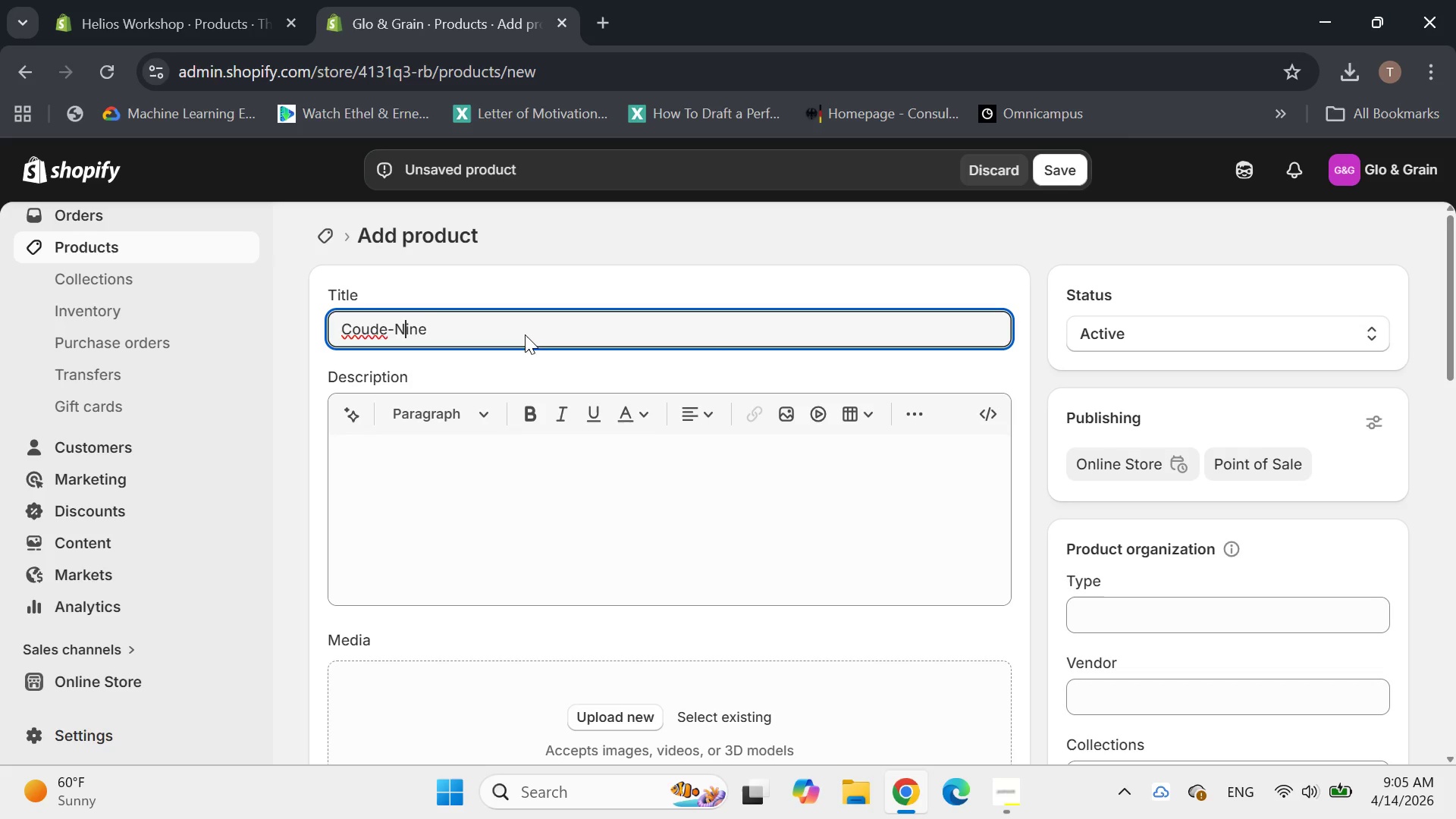 
key(ArrowLeft)
 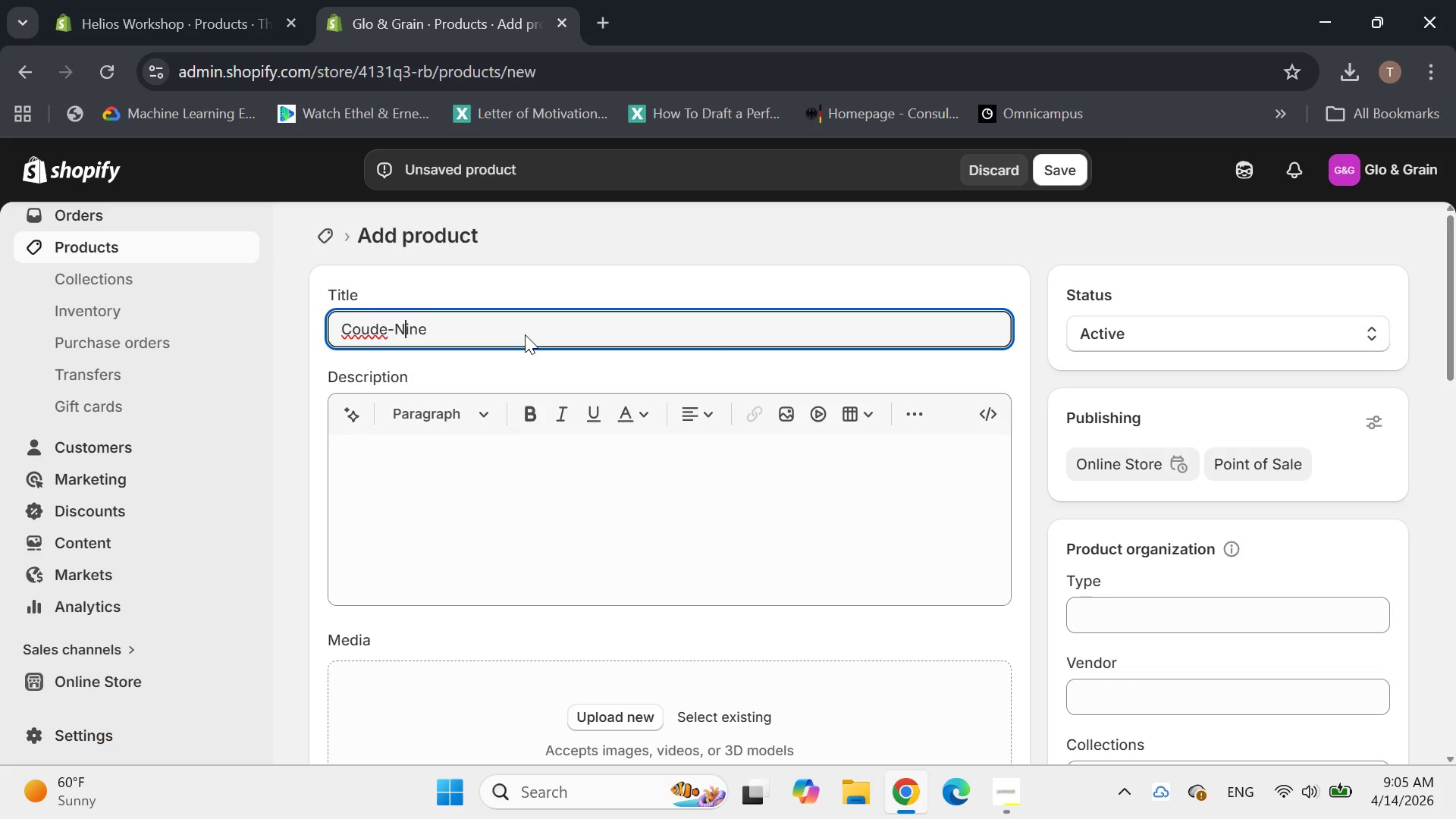 
key(ArrowLeft)
 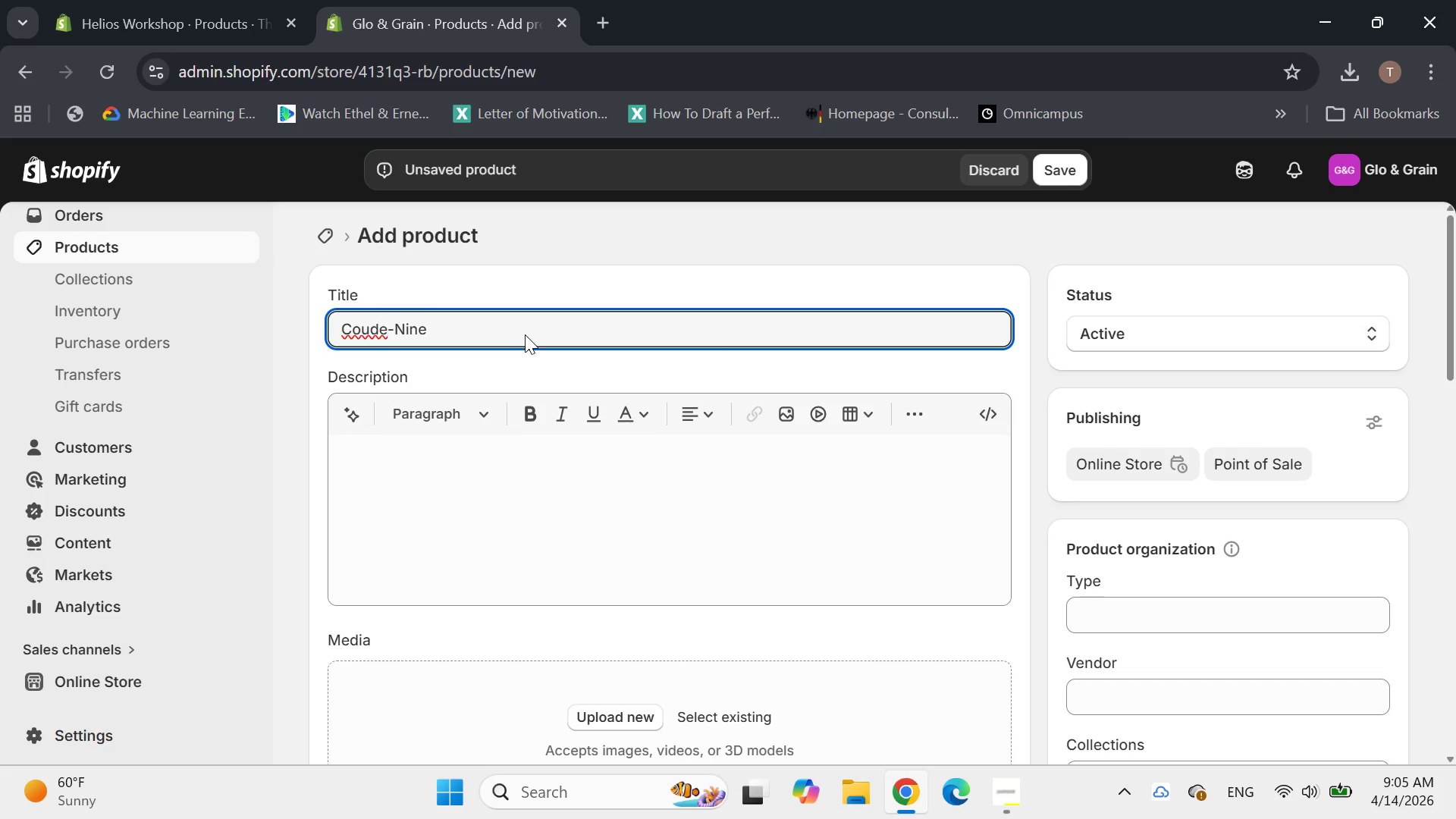 
key(Backspace)
key(Backspace)
key(Backspace)
key(Backspace)
type(loud)
 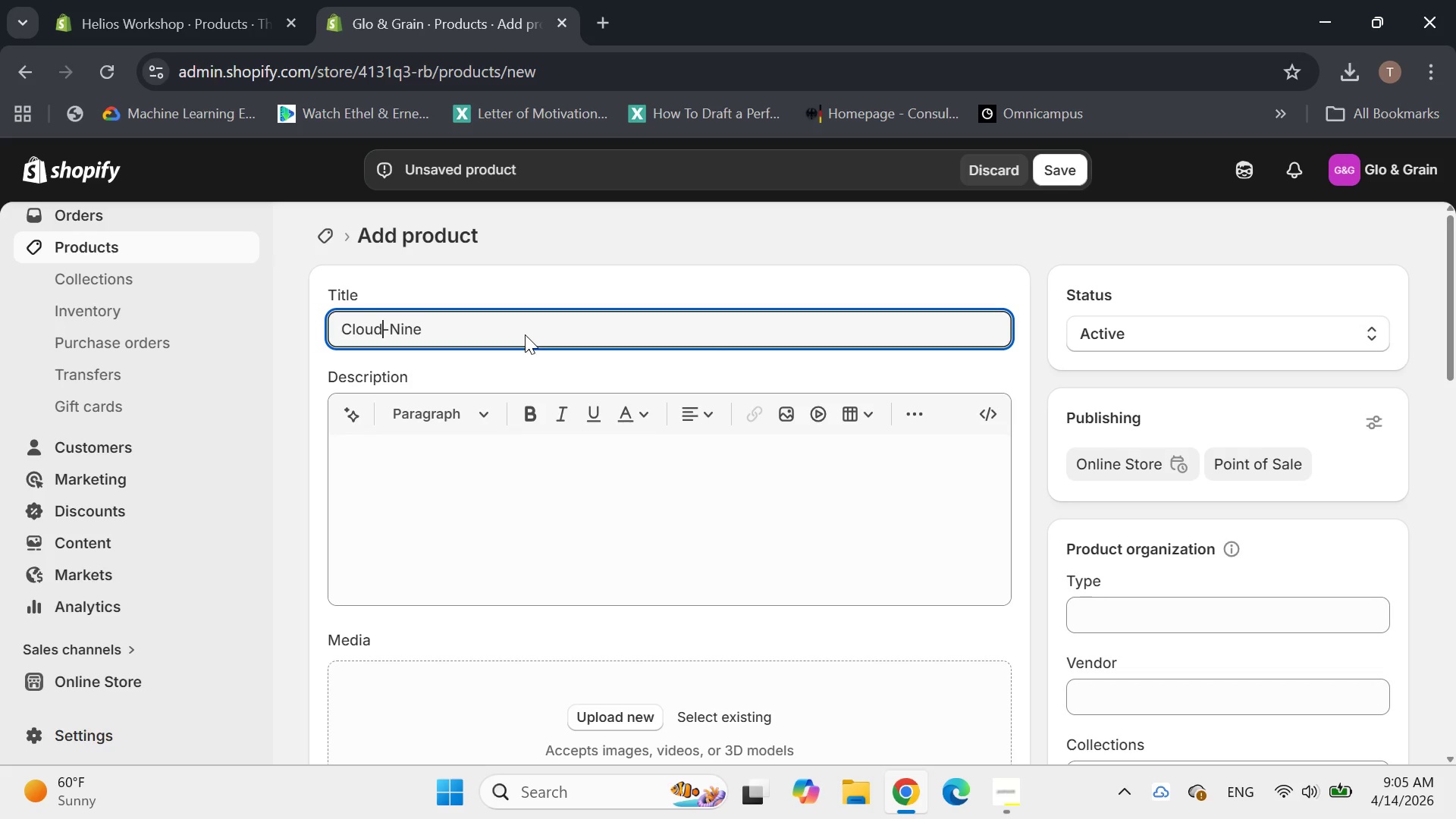 
key(ArrowRight)
 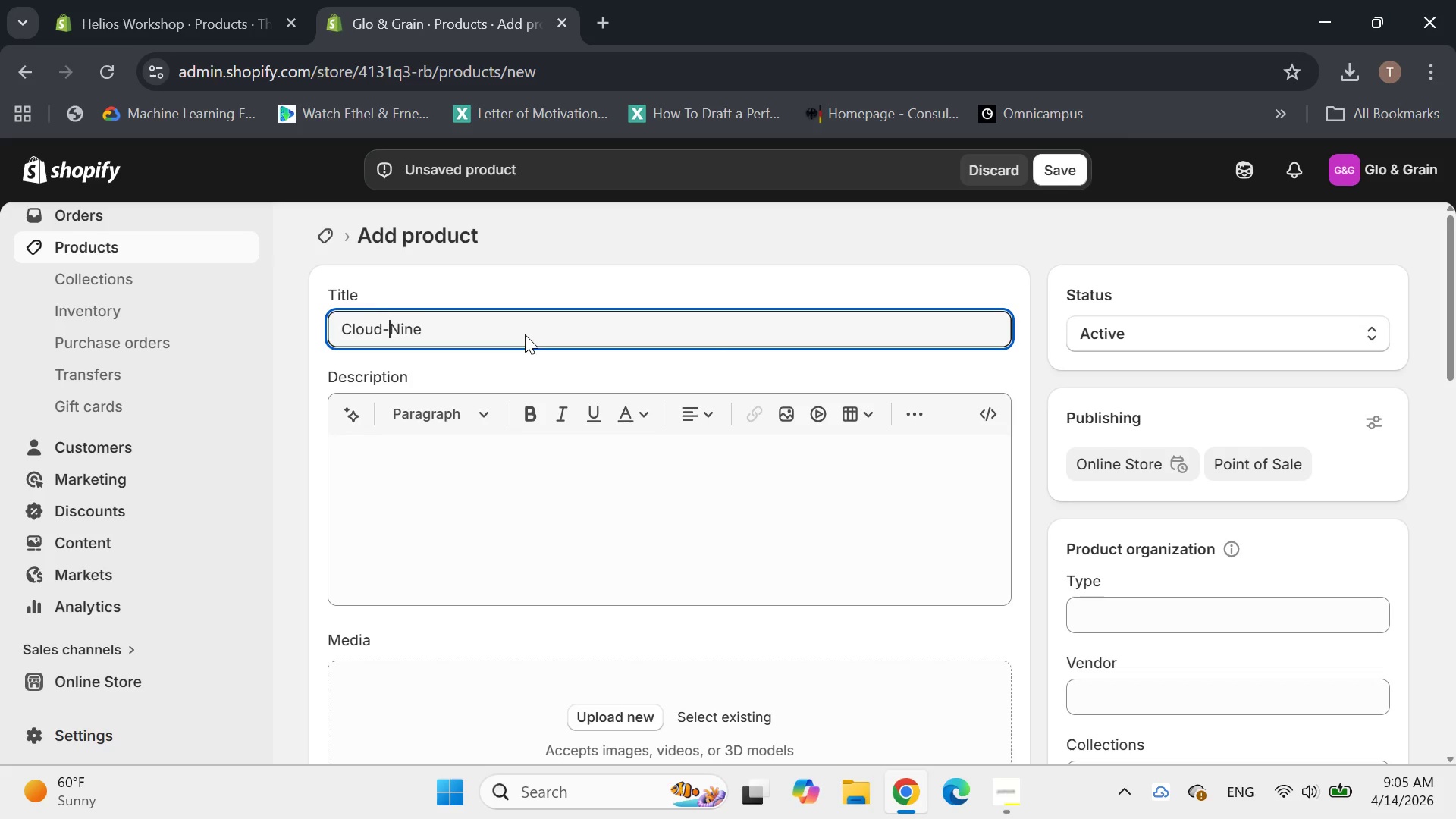 
key(ArrowRight)
 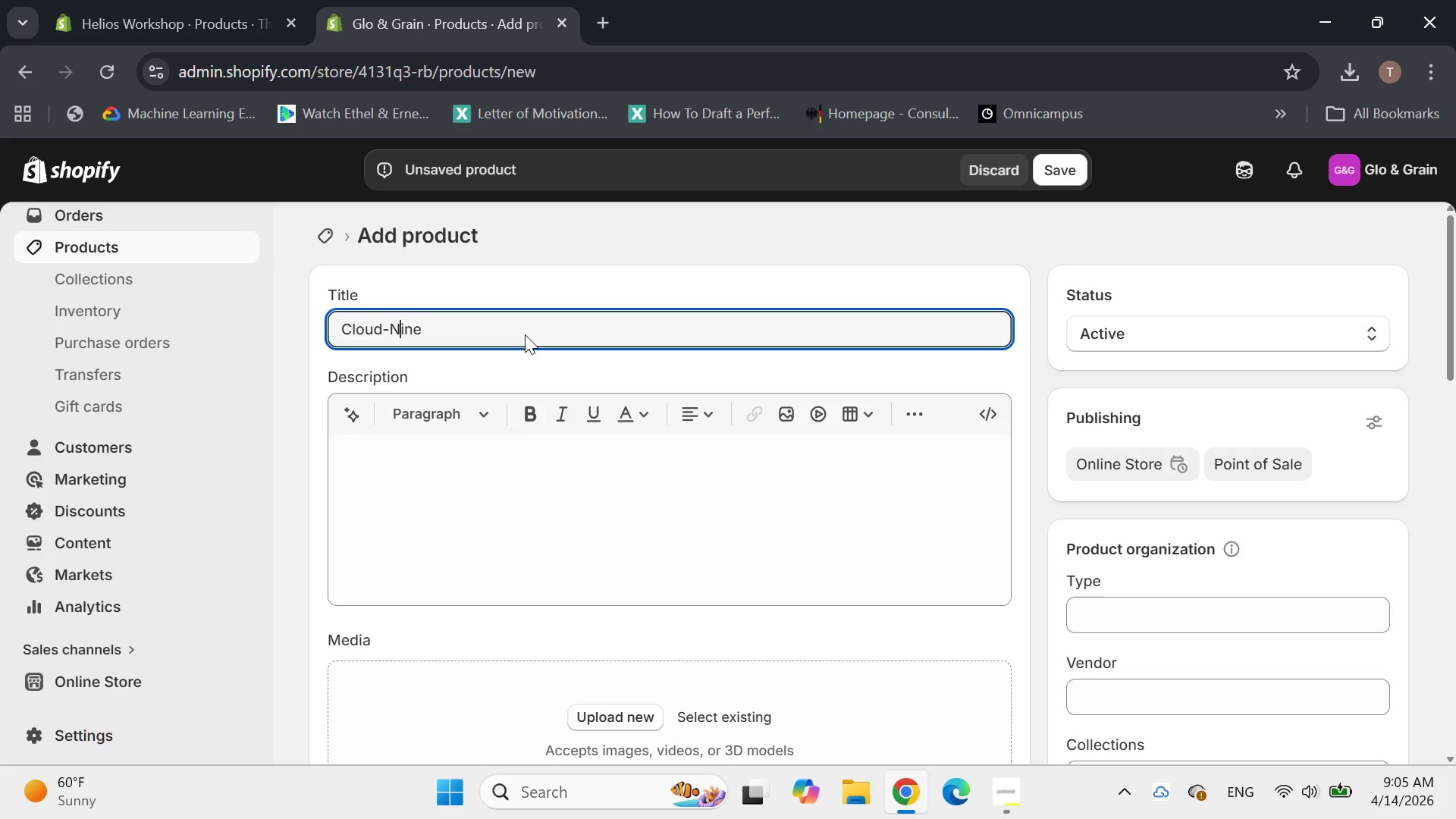 
key(ArrowRight)
 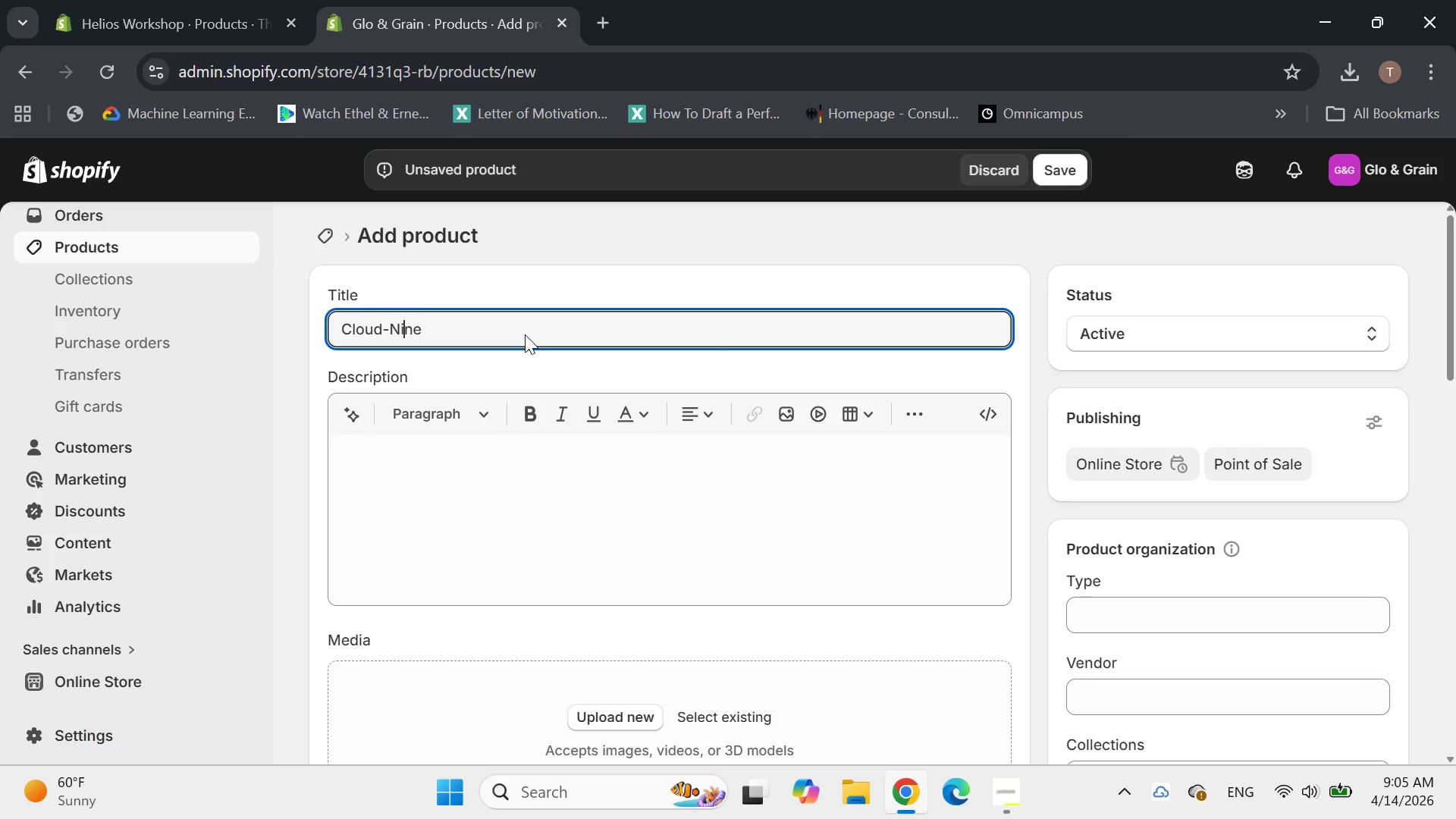 
key(ArrowRight)
 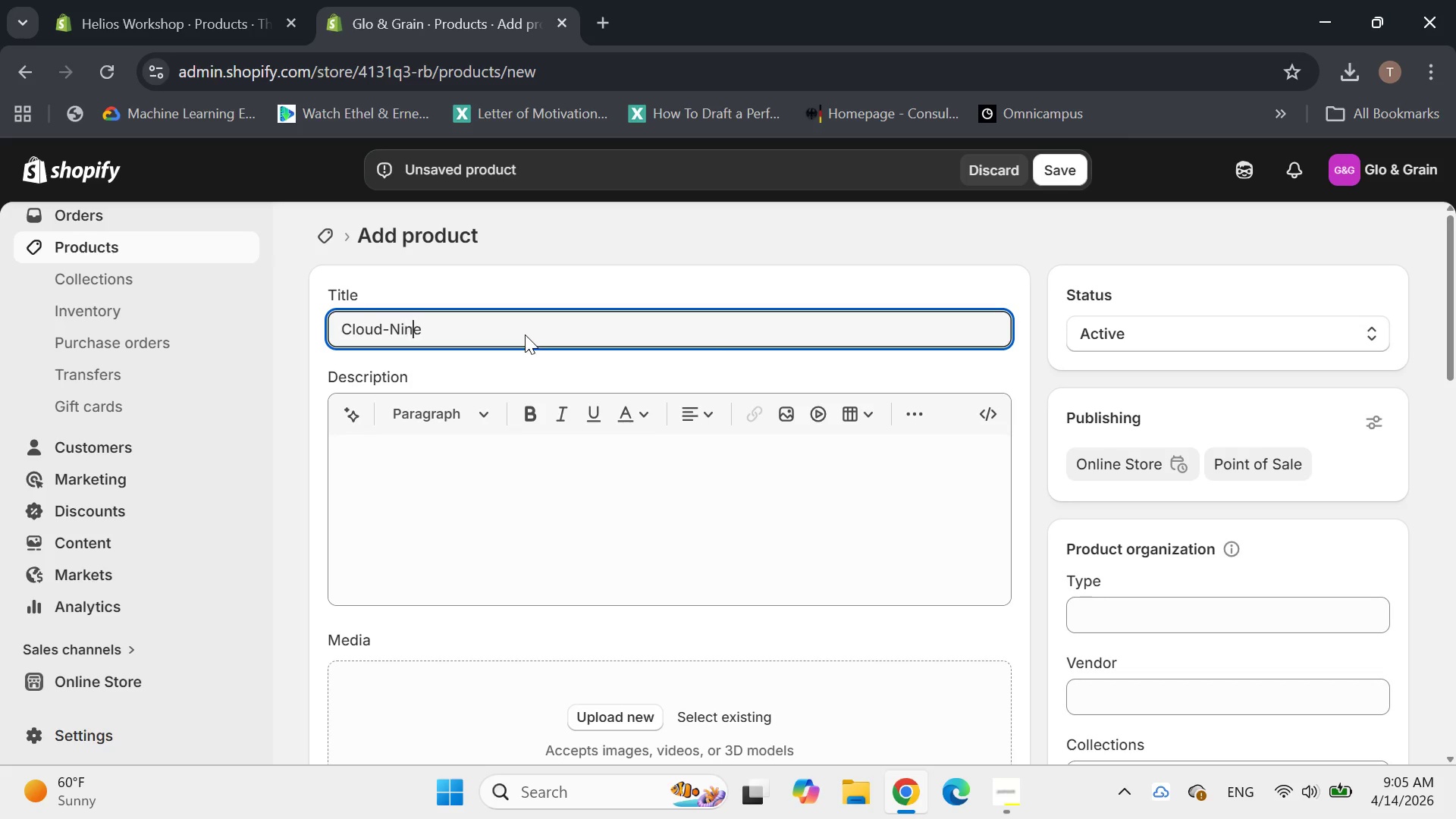 
key(ArrowRight)
 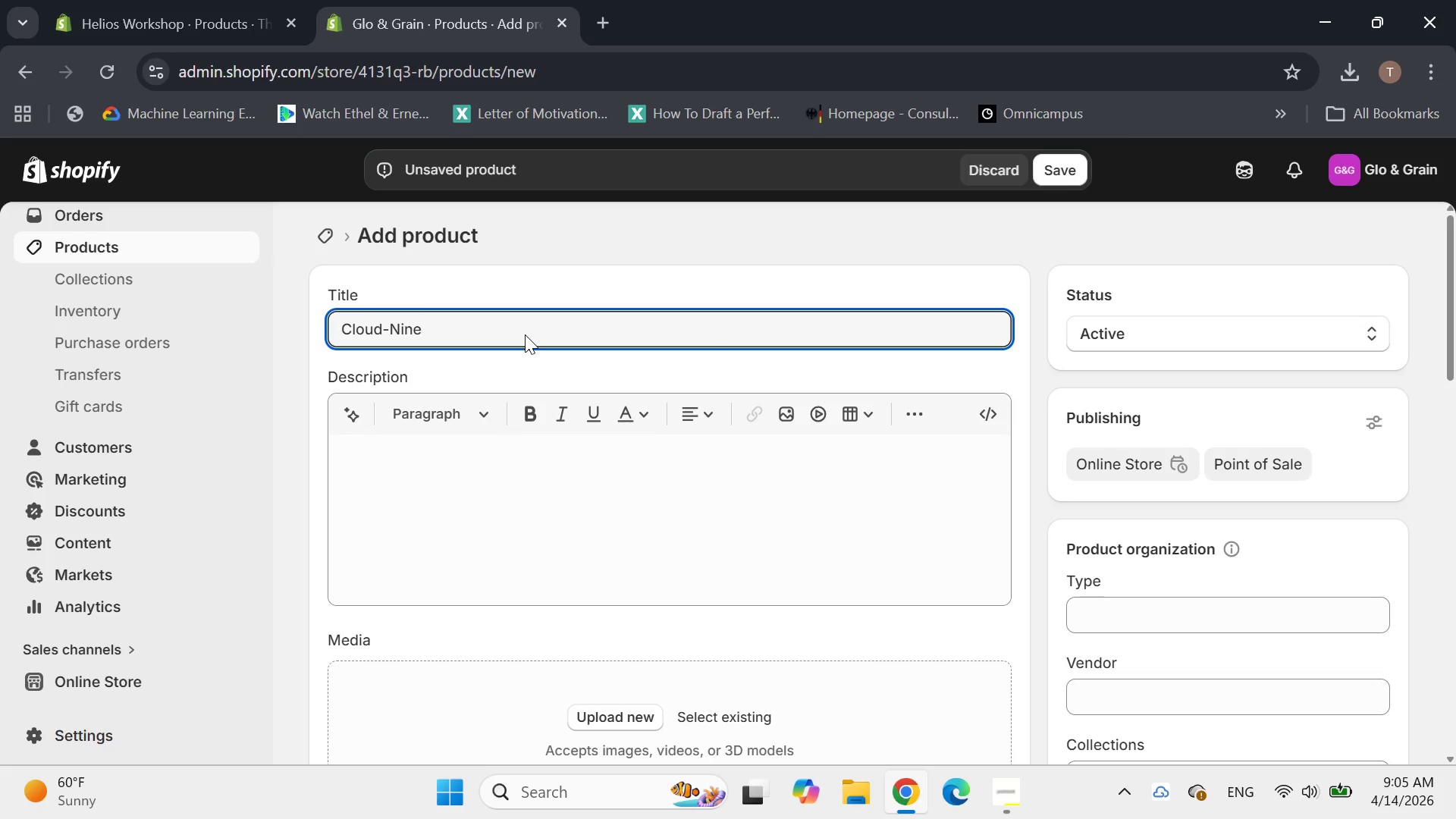 
type( Crea)
key(Backspace)
type(me Hybrid gel Master Kit)
 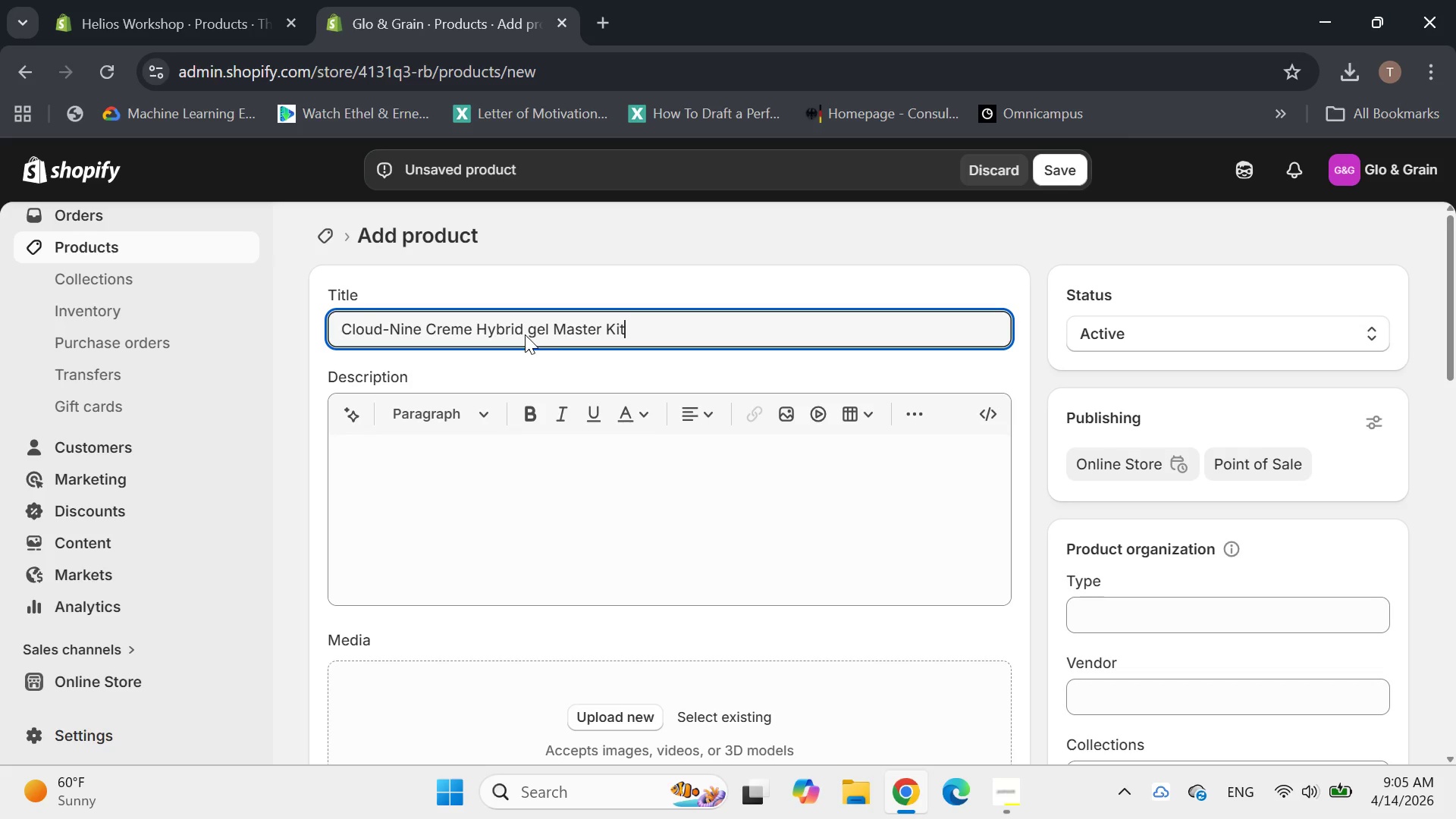 
left_click([529, 328])
 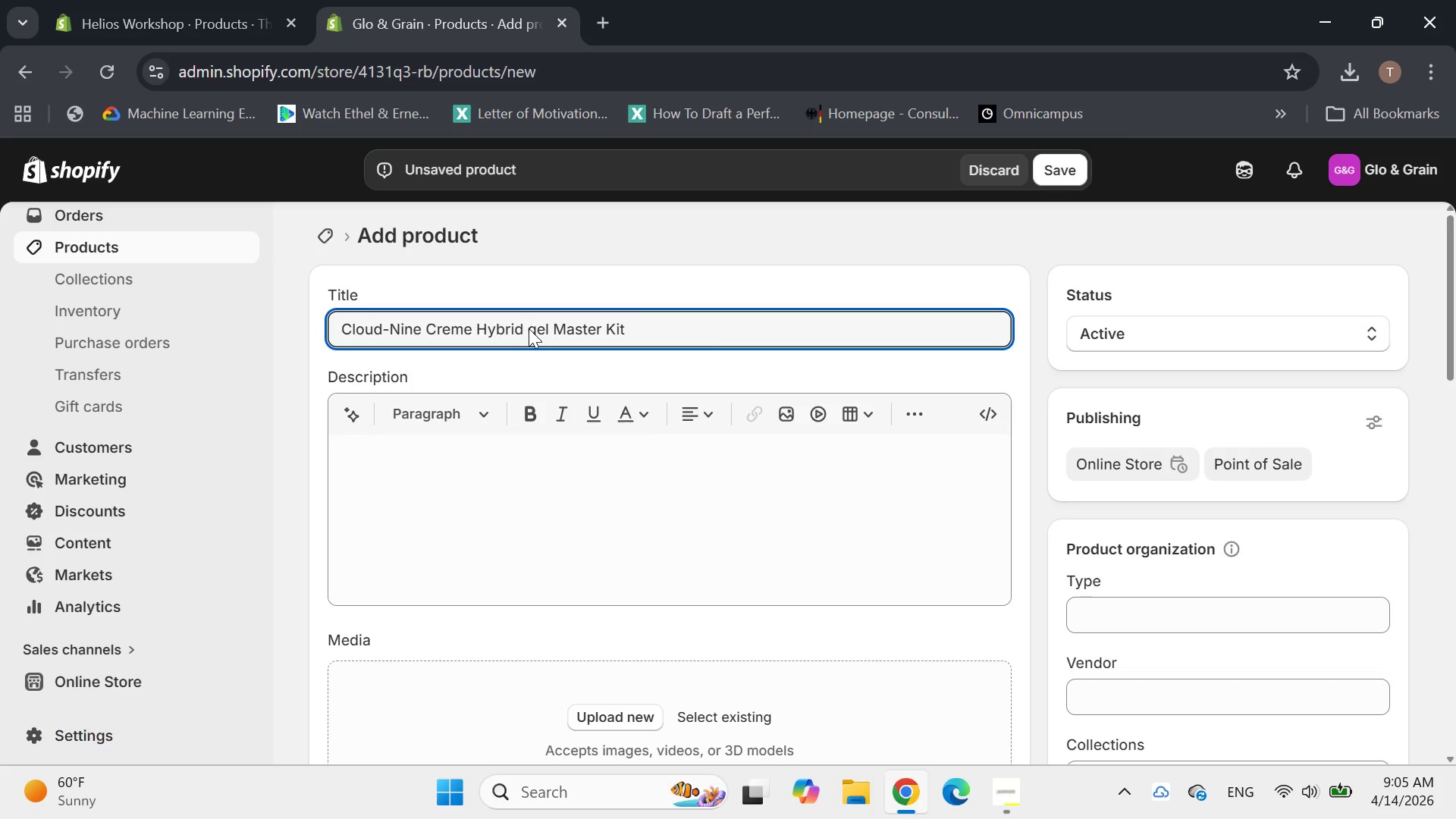 
key(Backspace)
 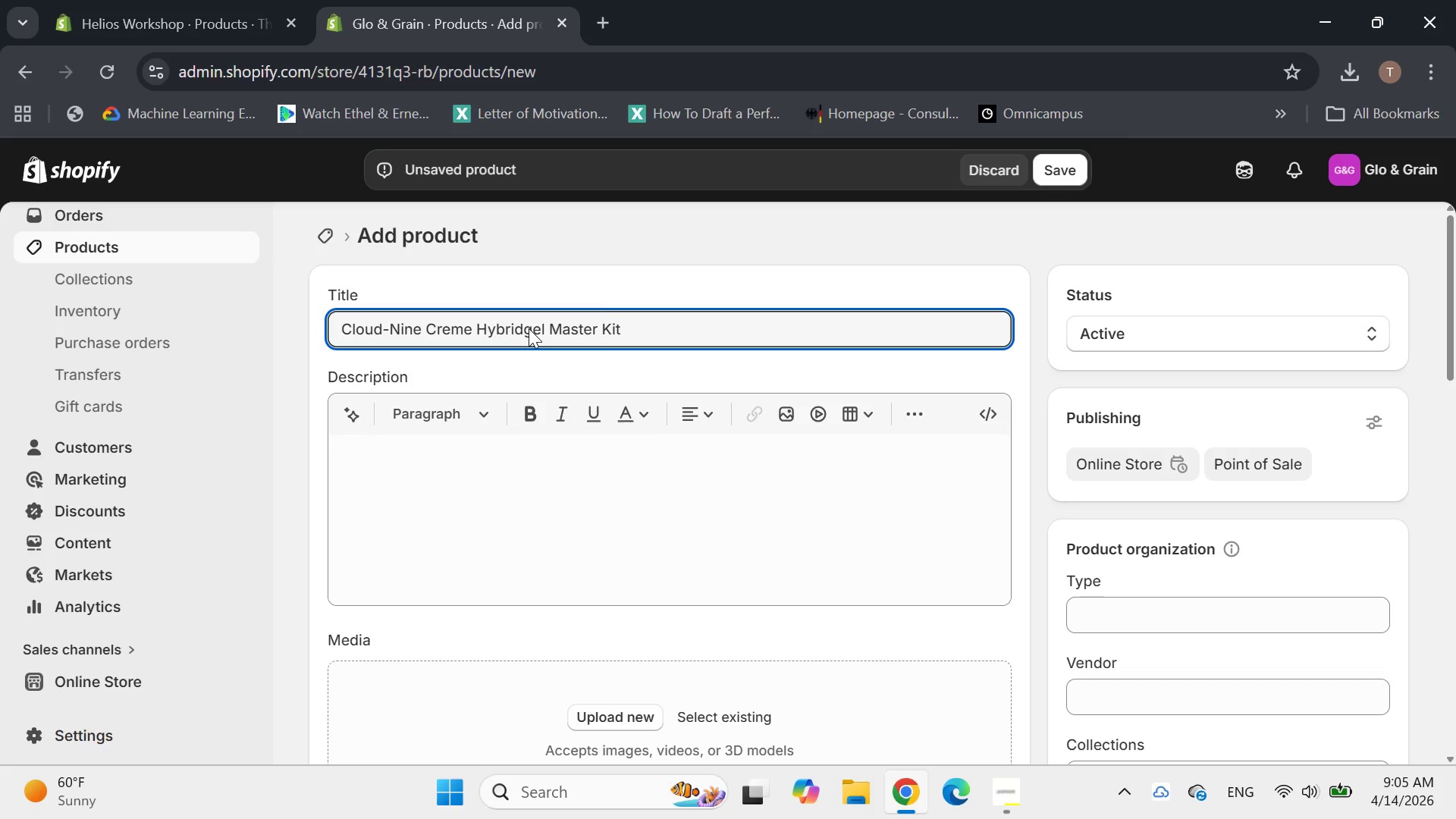 
key(Minus)
 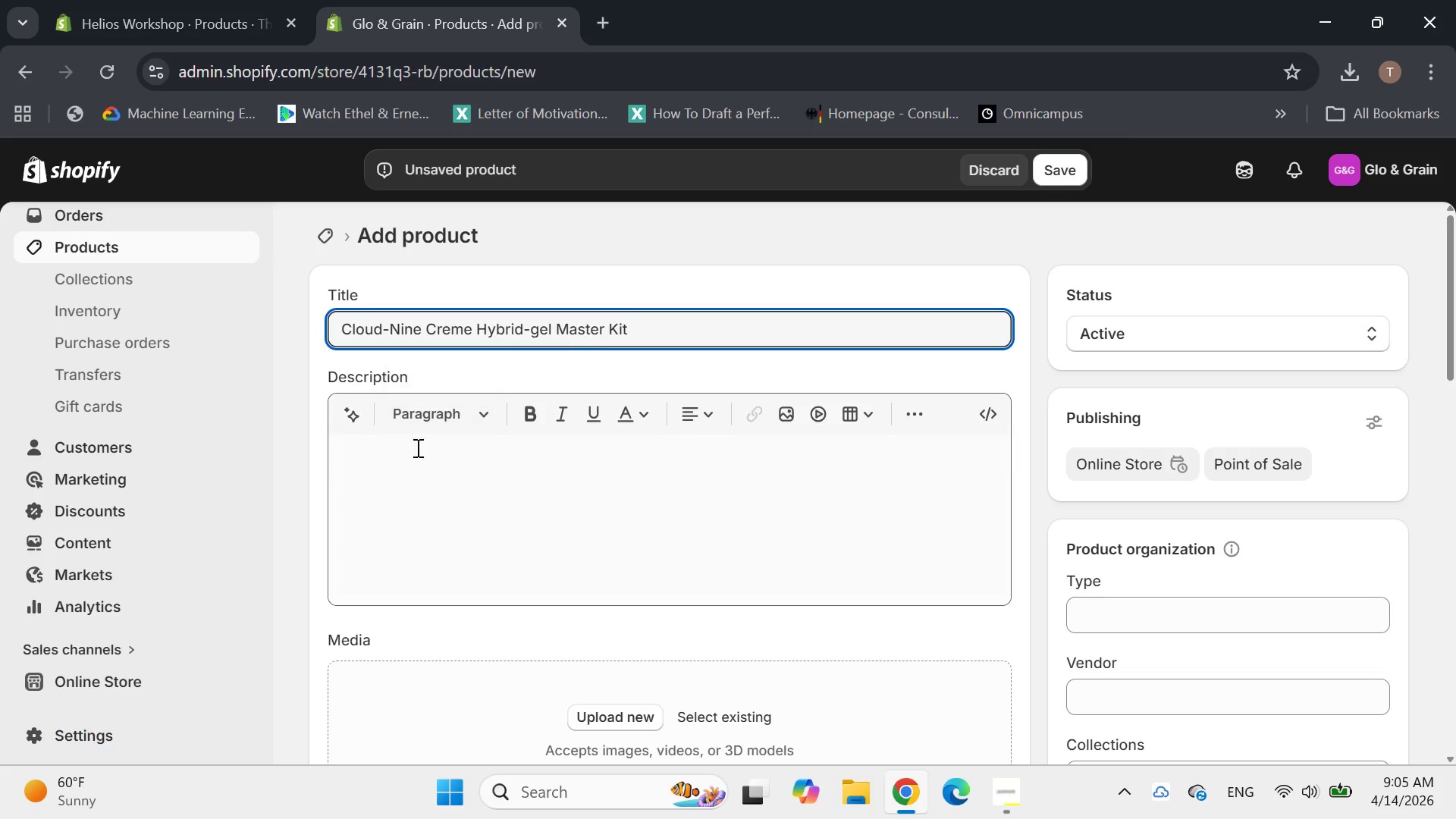 
left_click([399, 463])
 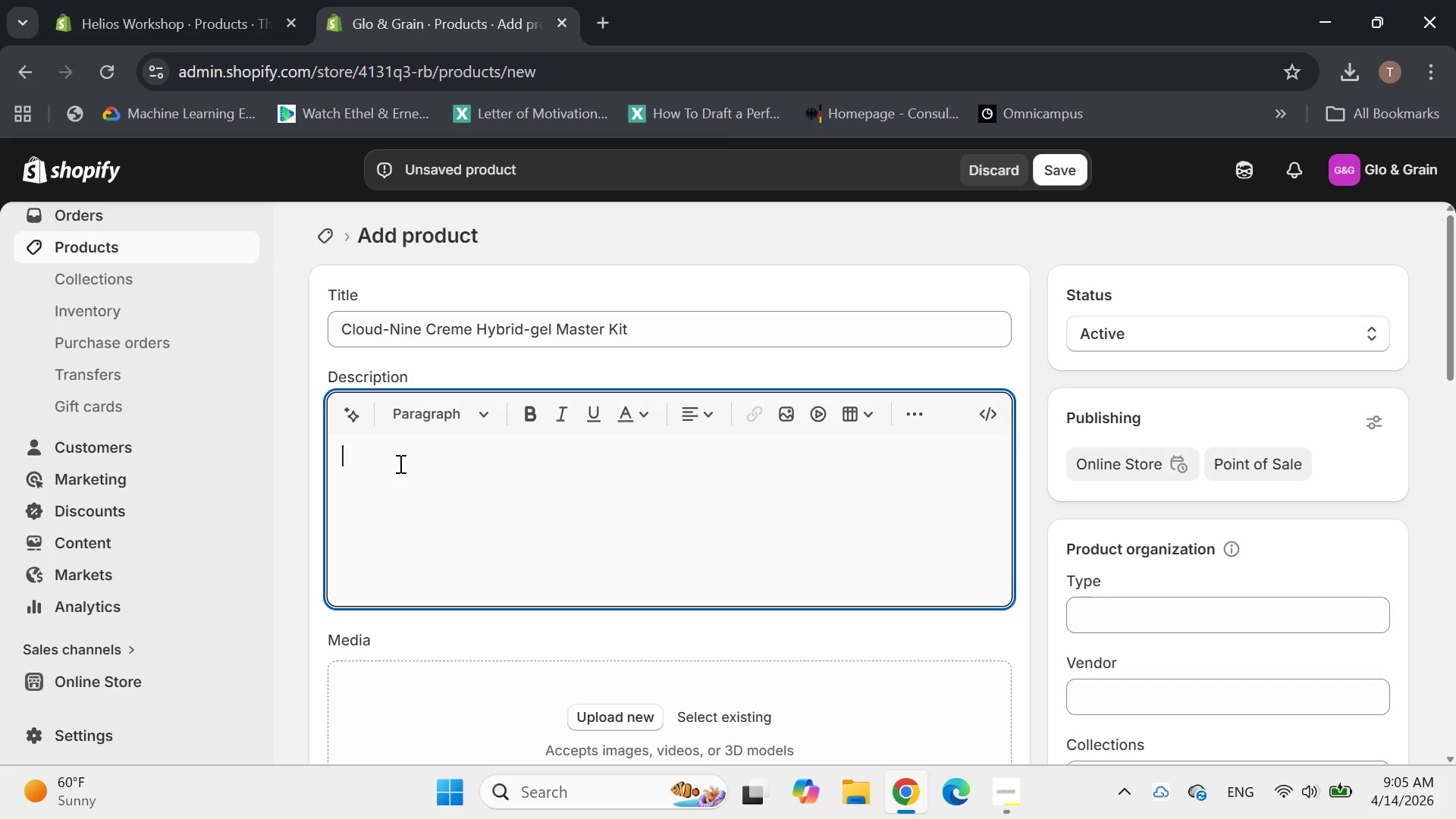 
hold_key(key=ShiftLeft, duration=0.34)
 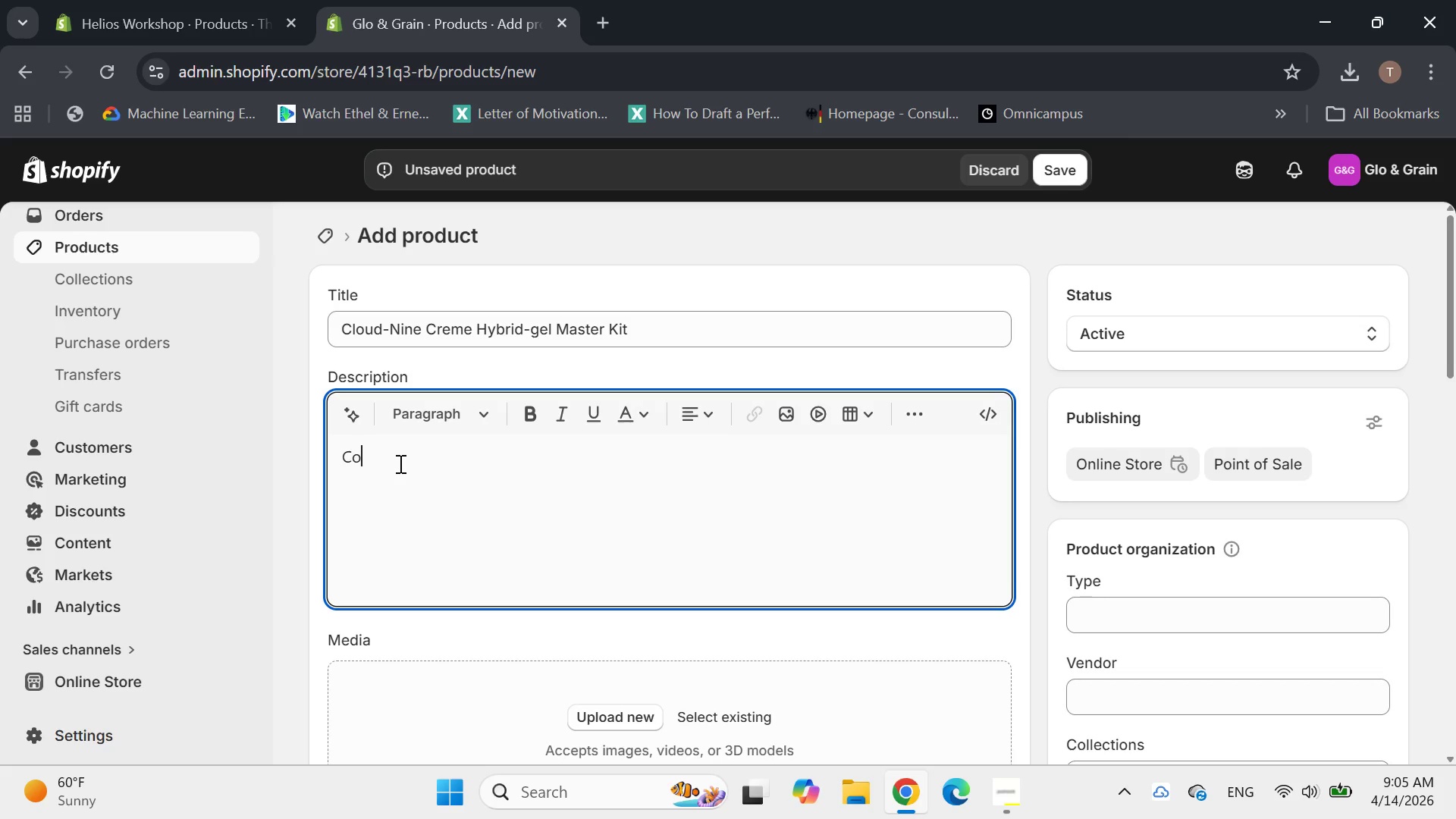 
hold_key(key=C, duration=0.33)
 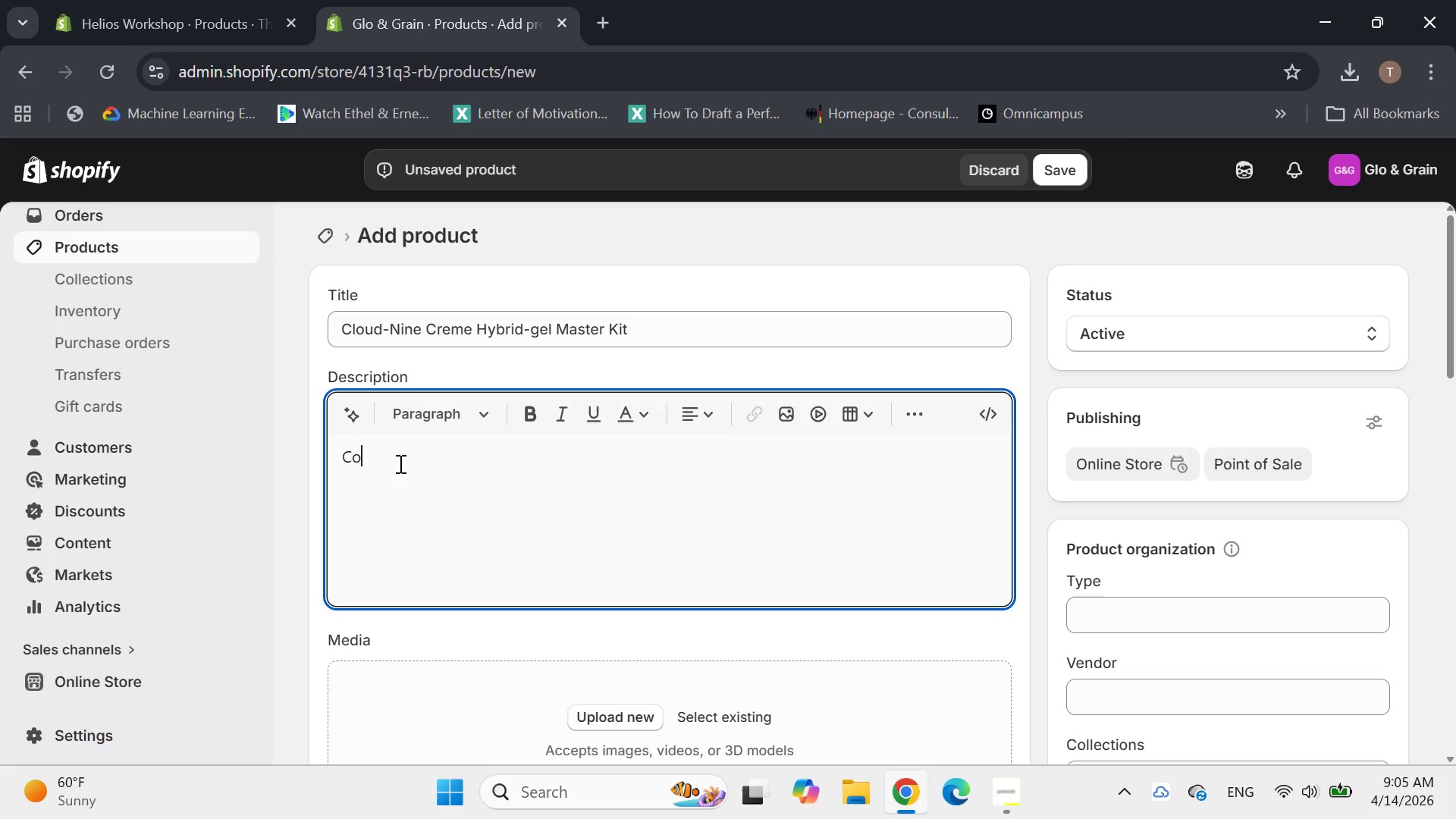 
type(o)
key(Backspace)
type(loud ni)
key(Backspace)
type(ine cream )
key(Backspace)
key(Backspace)
key(Backspace)
type(me is asoft )
 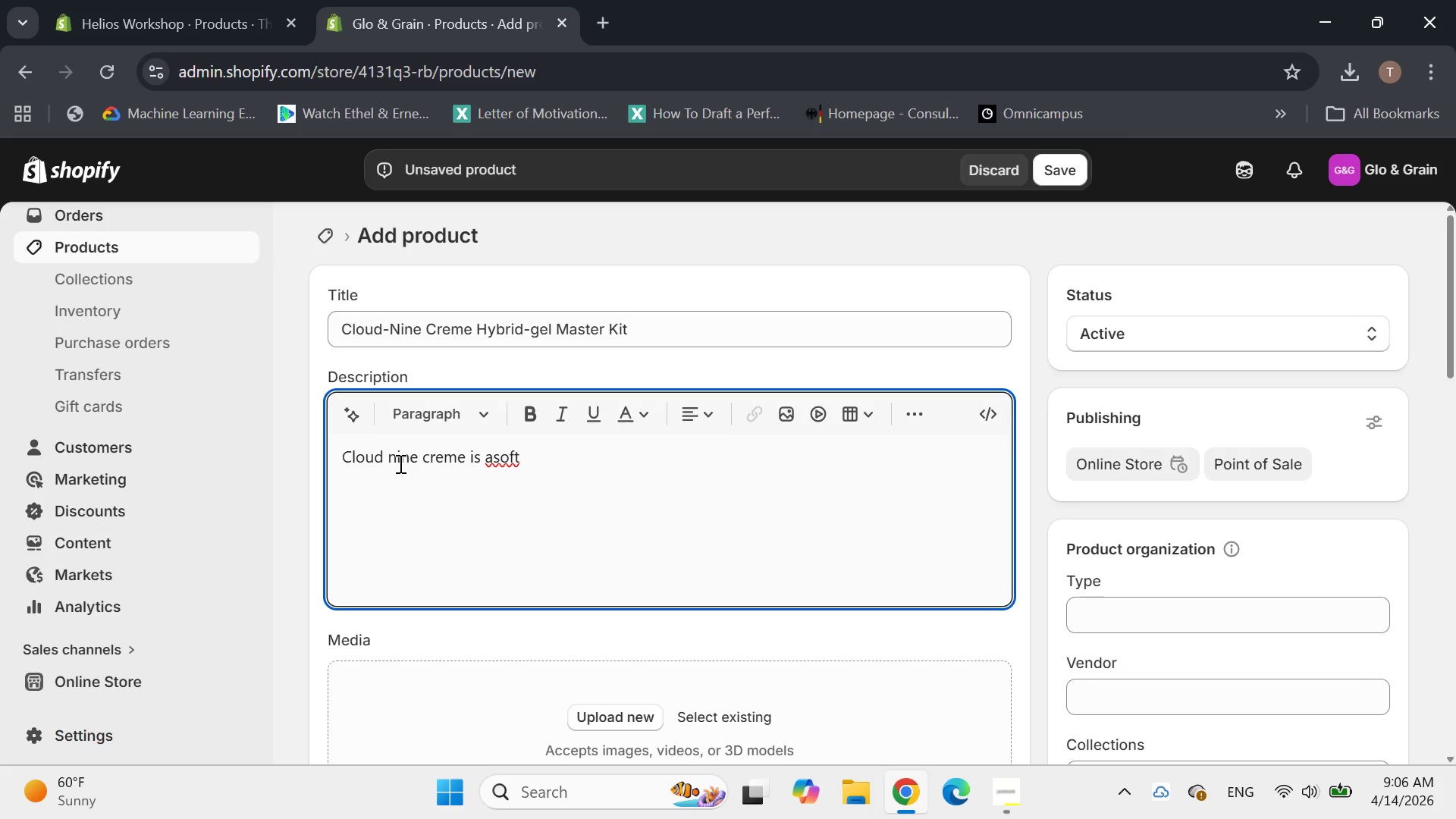 
key(ArrowLeft)
 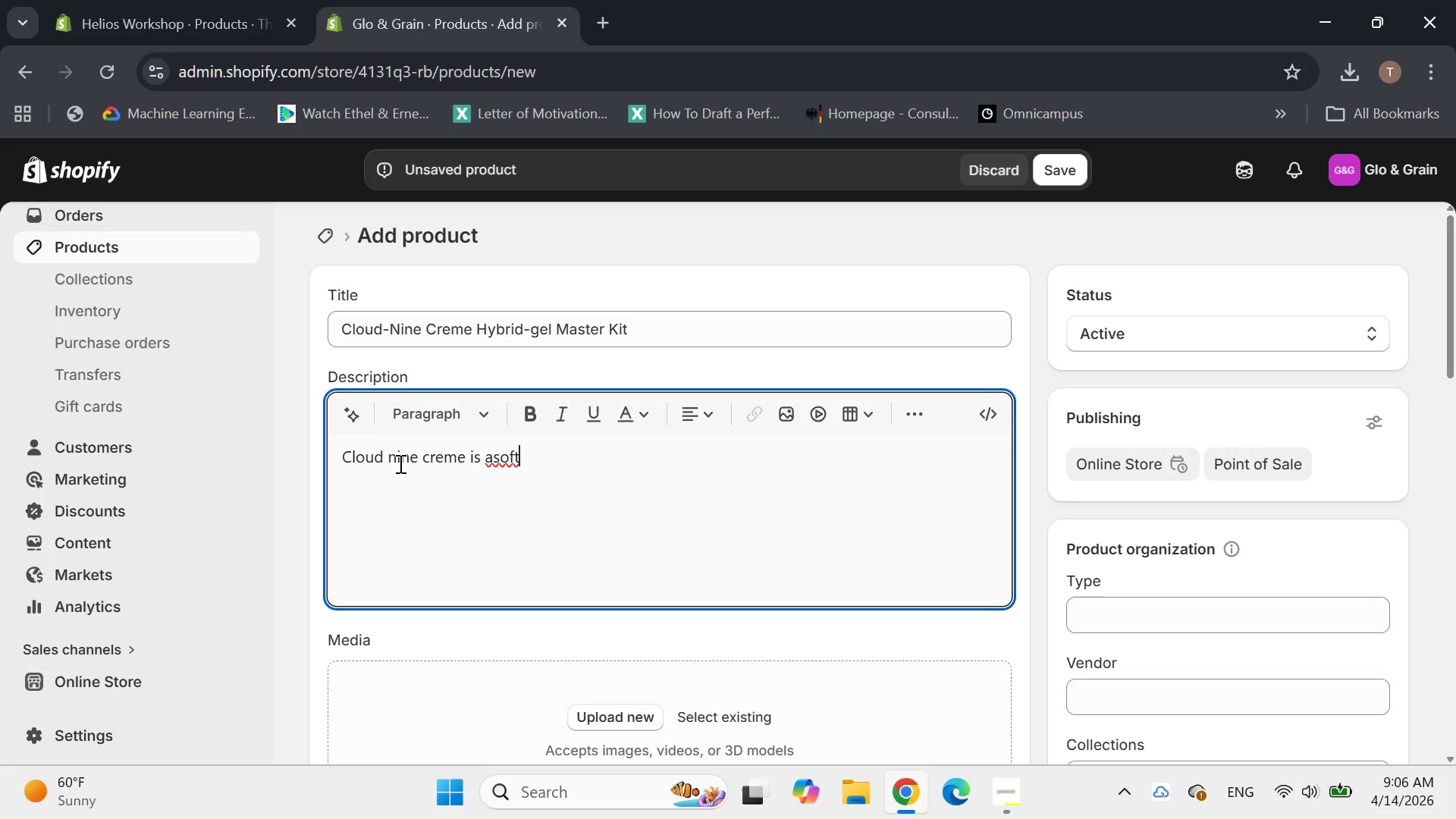 
key(ArrowLeft)
 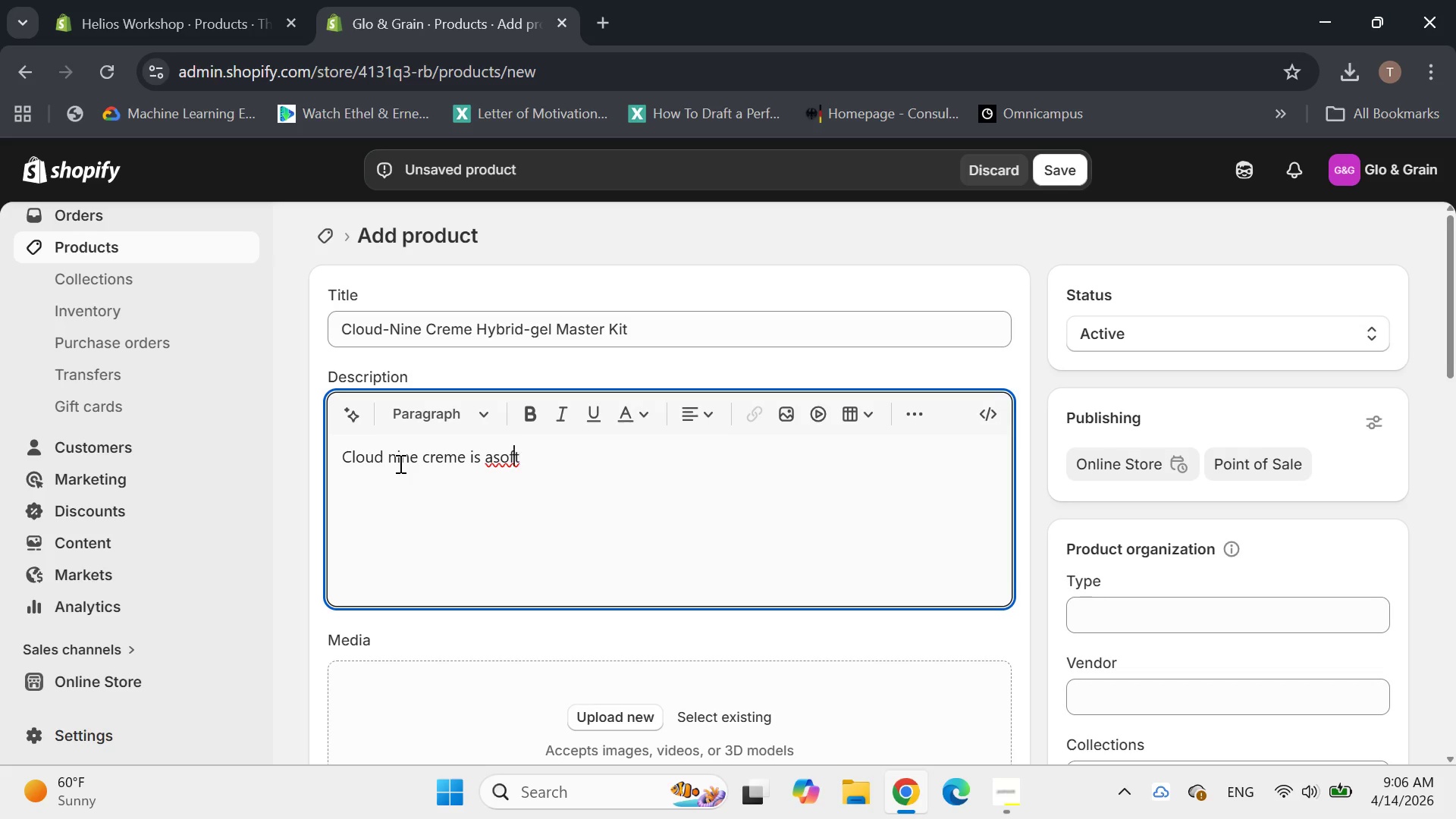 
key(ArrowLeft)
 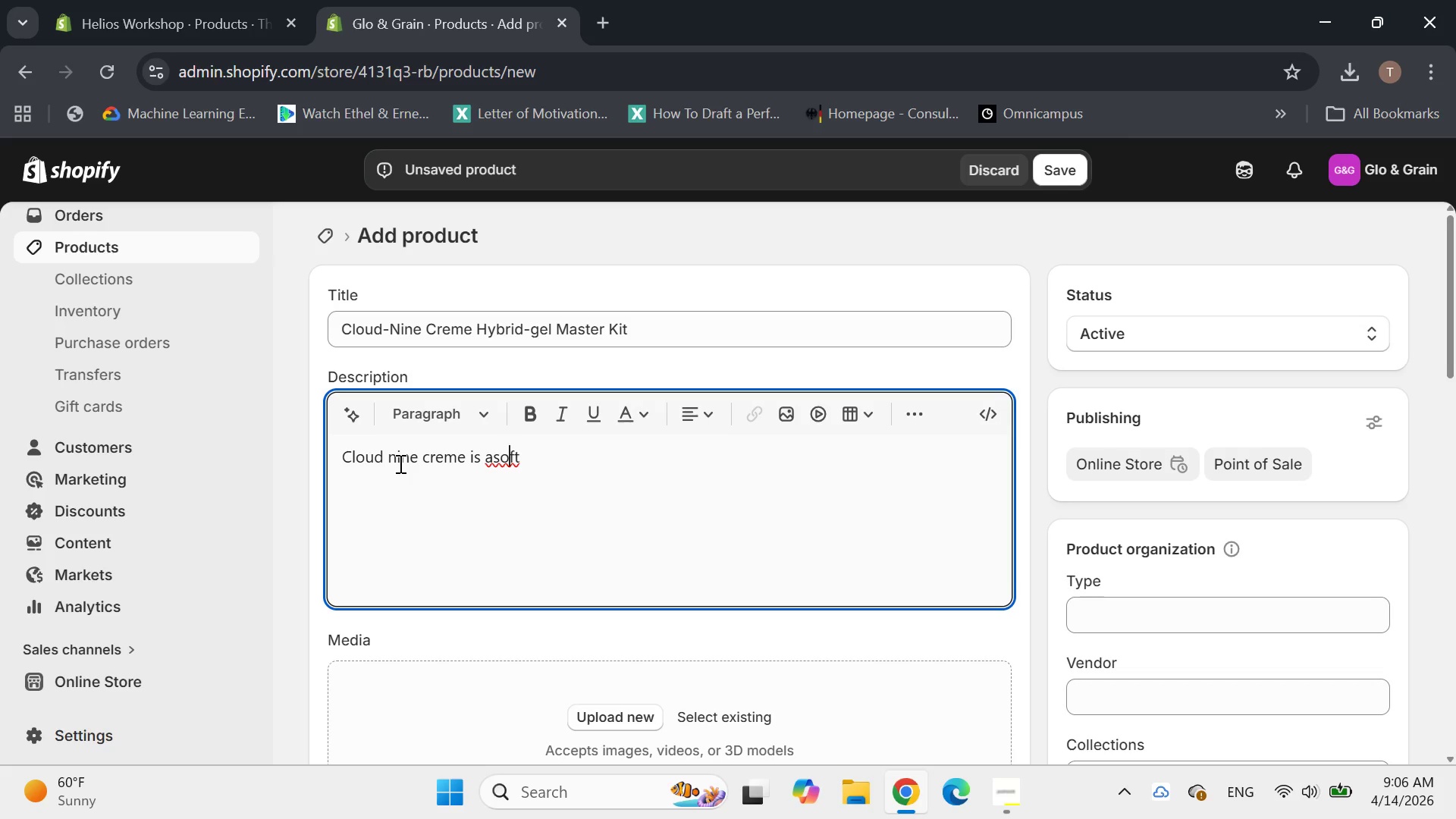 
key(ArrowLeft)
 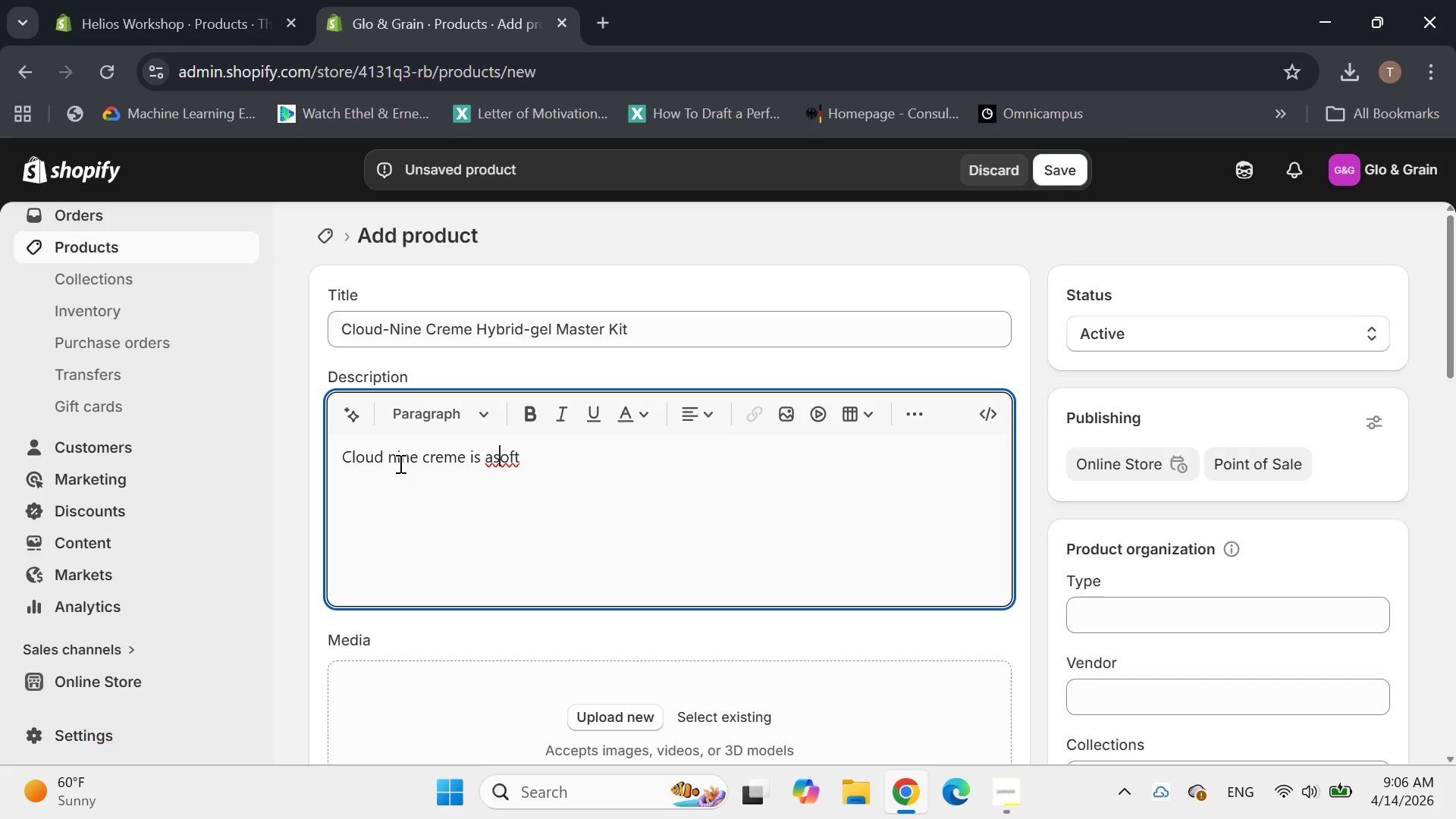 
key(ArrowLeft)
 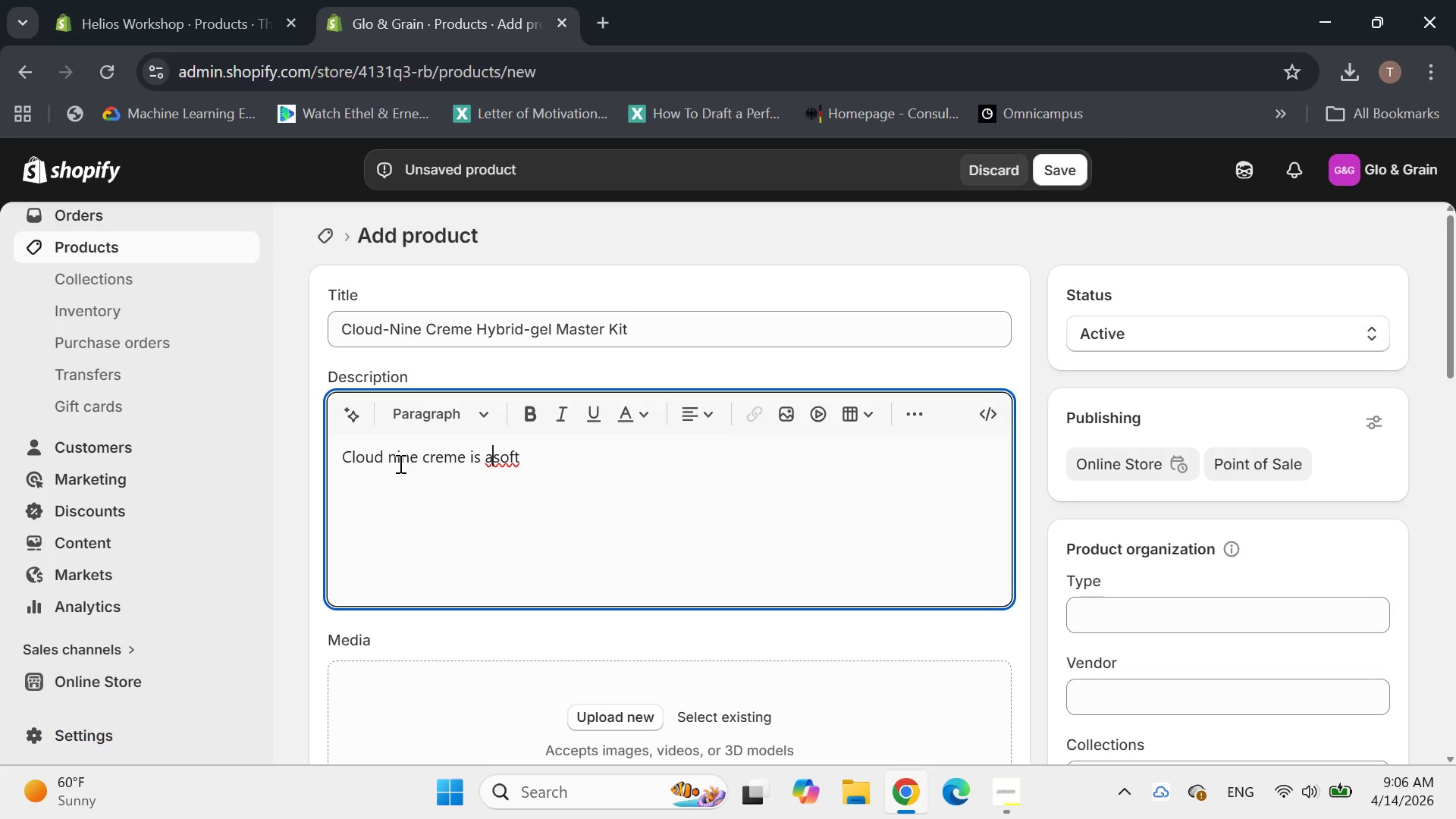 
key(Space)
 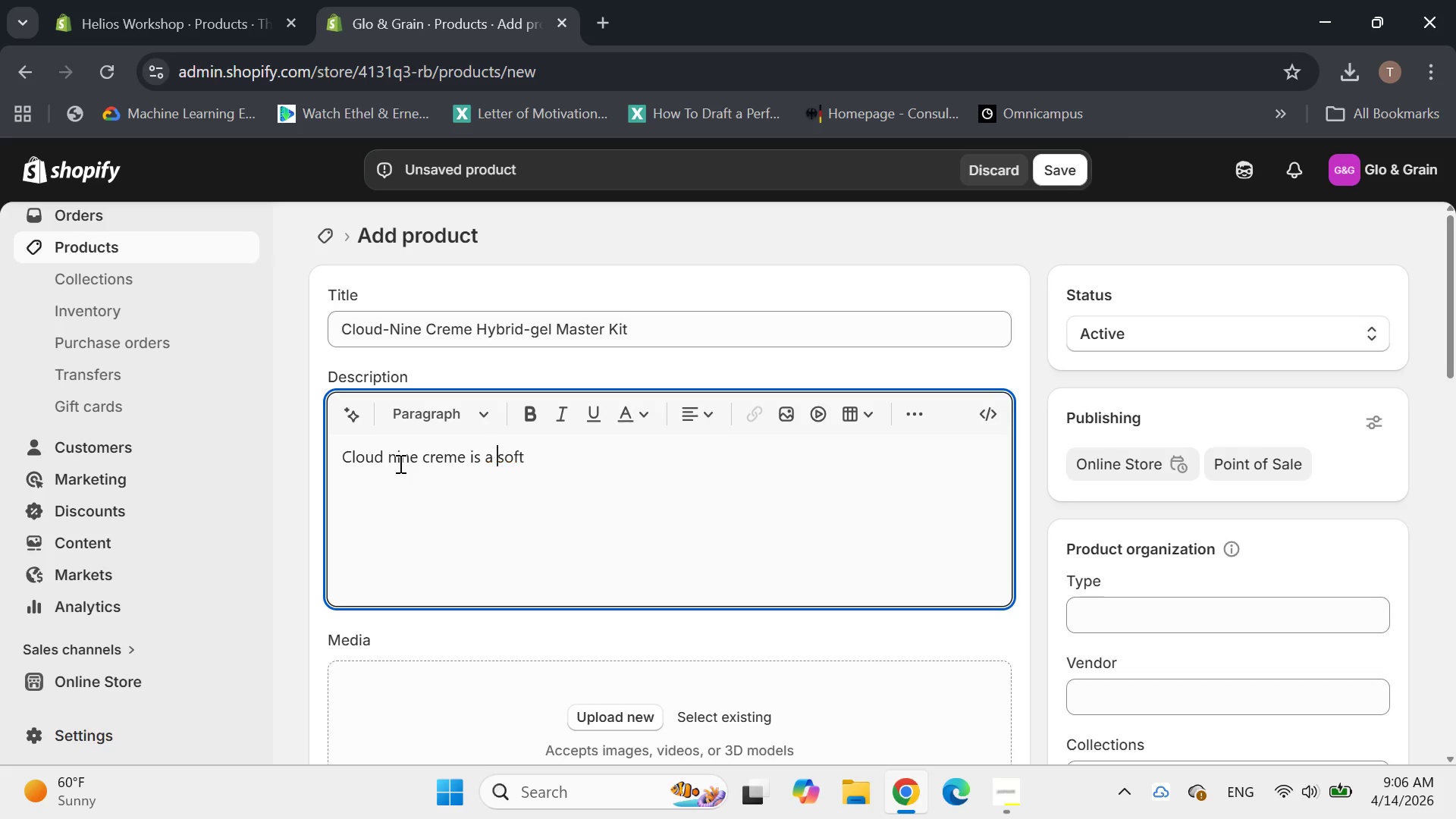 
key(ArrowRight)
 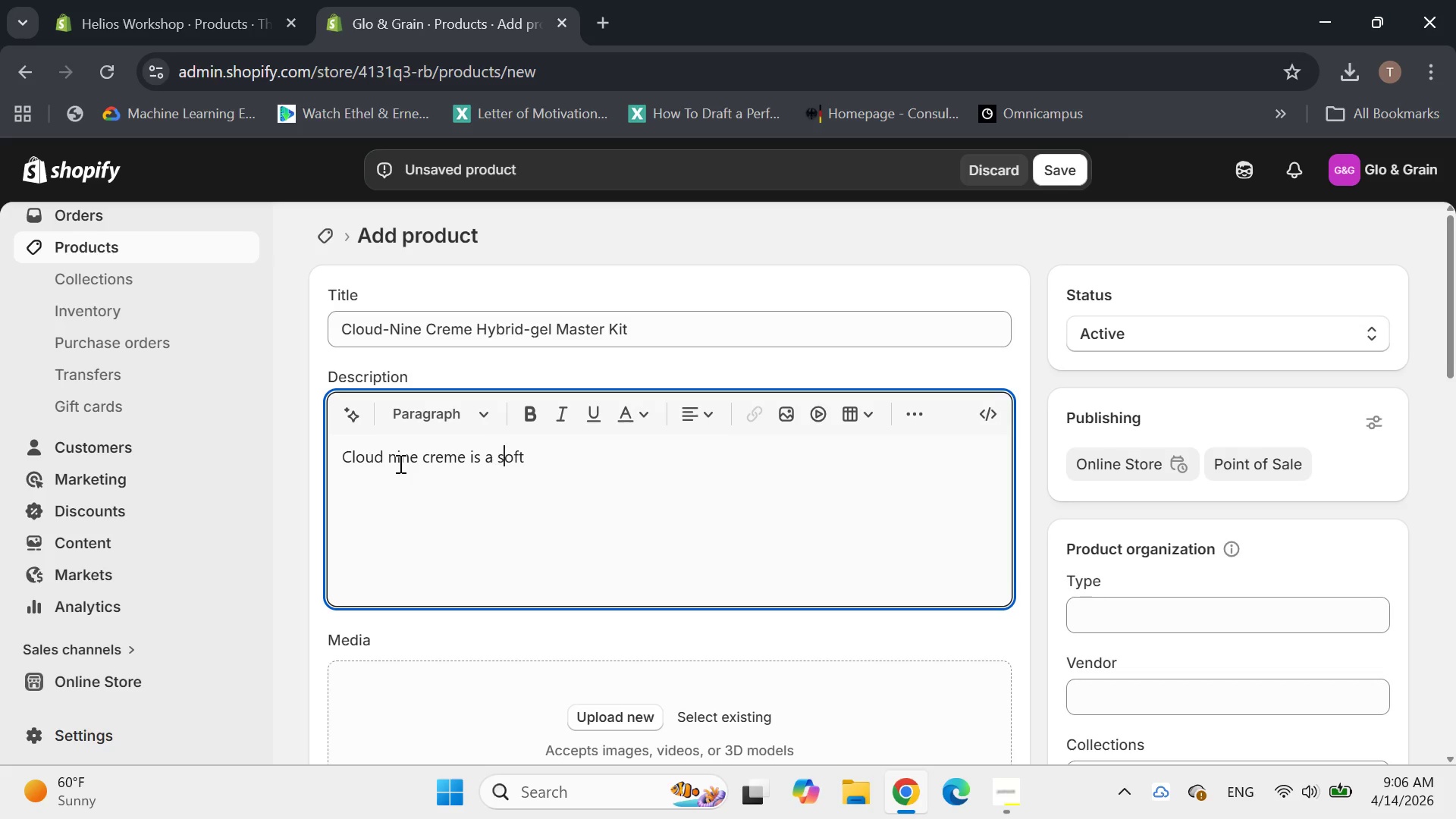 
key(ArrowRight)
 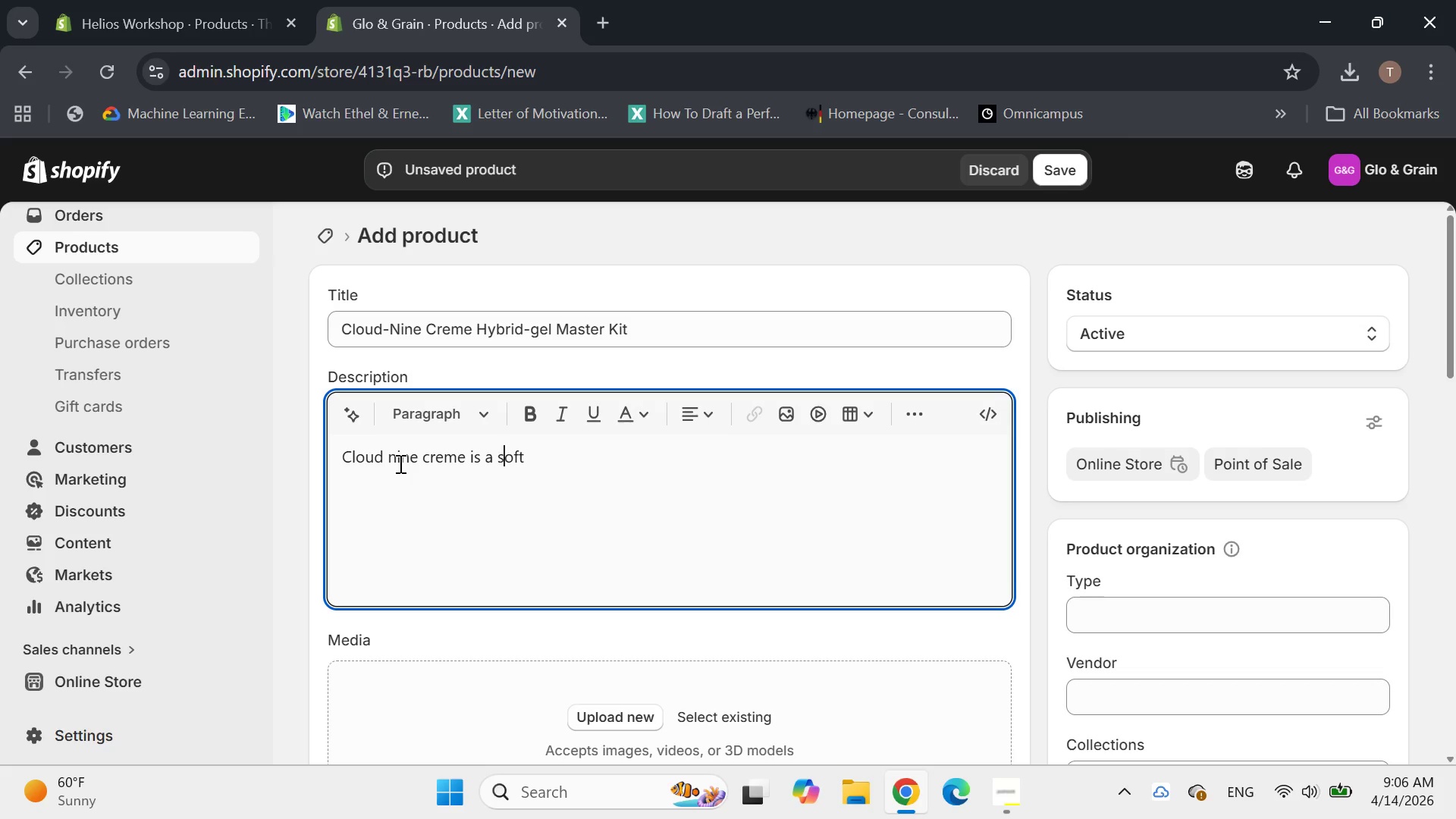 
key(ArrowRight)
 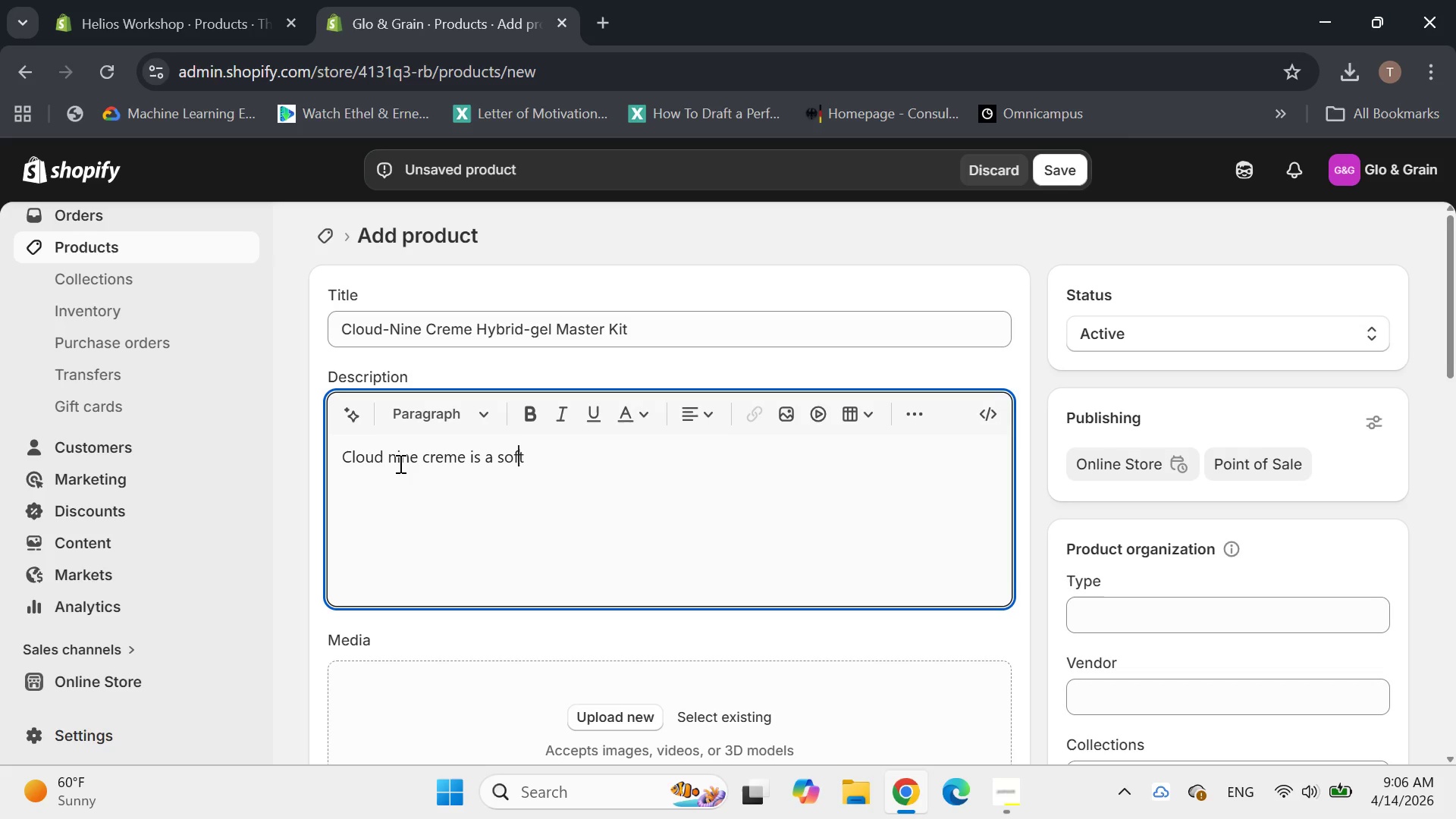 
key(ArrowRight)
 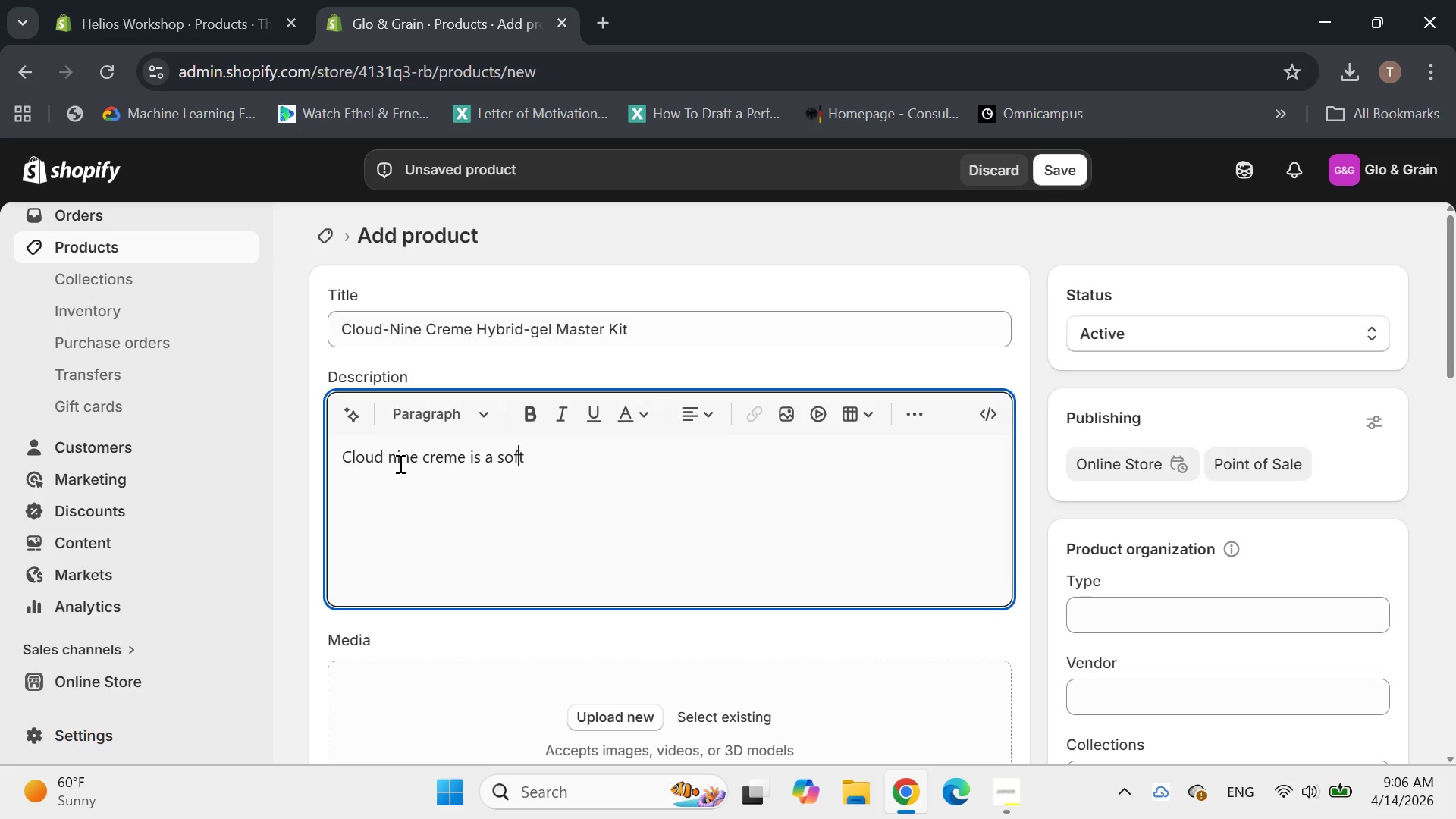 
key(ArrowRight)
 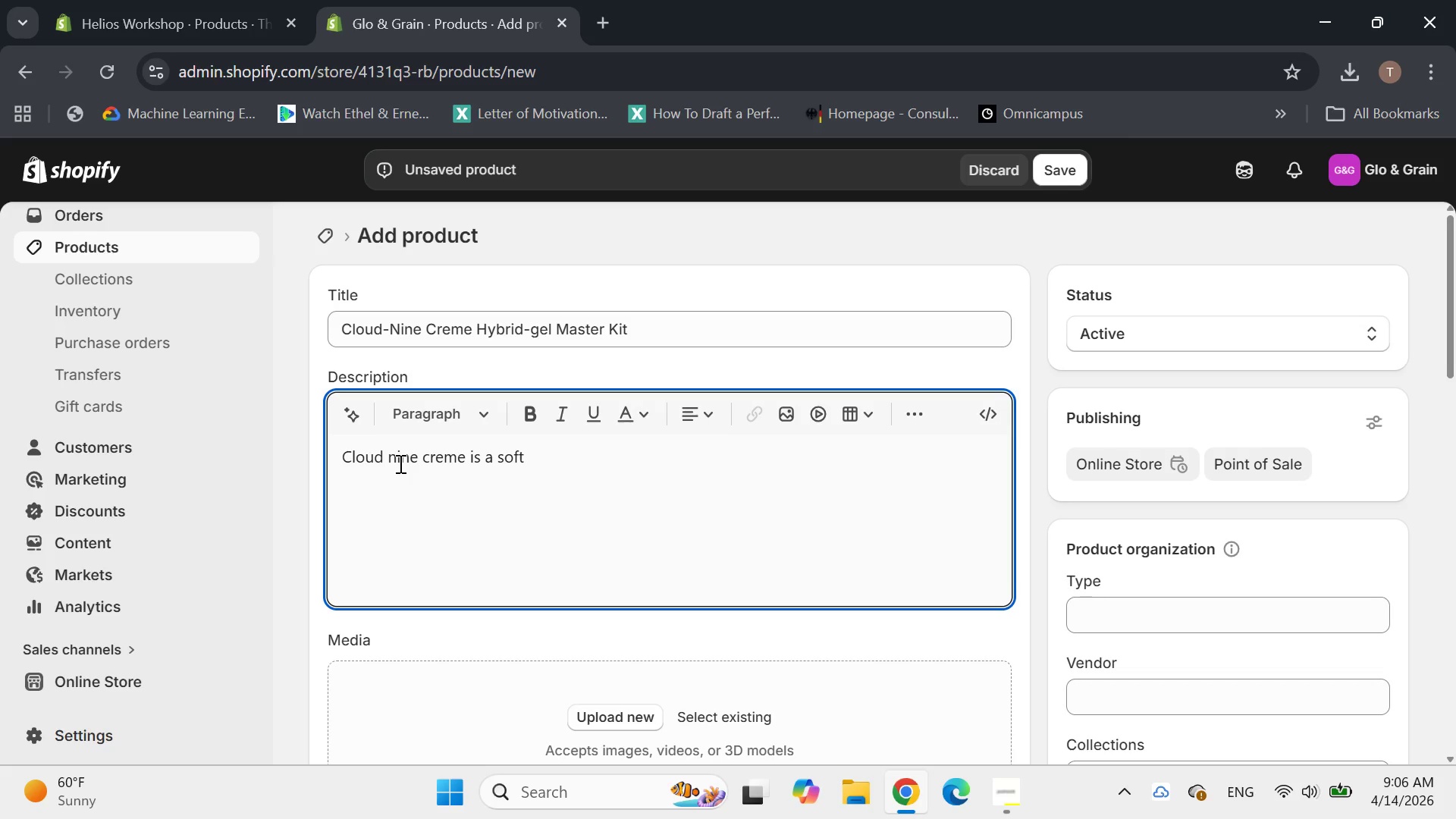 
type(of white shade with )
 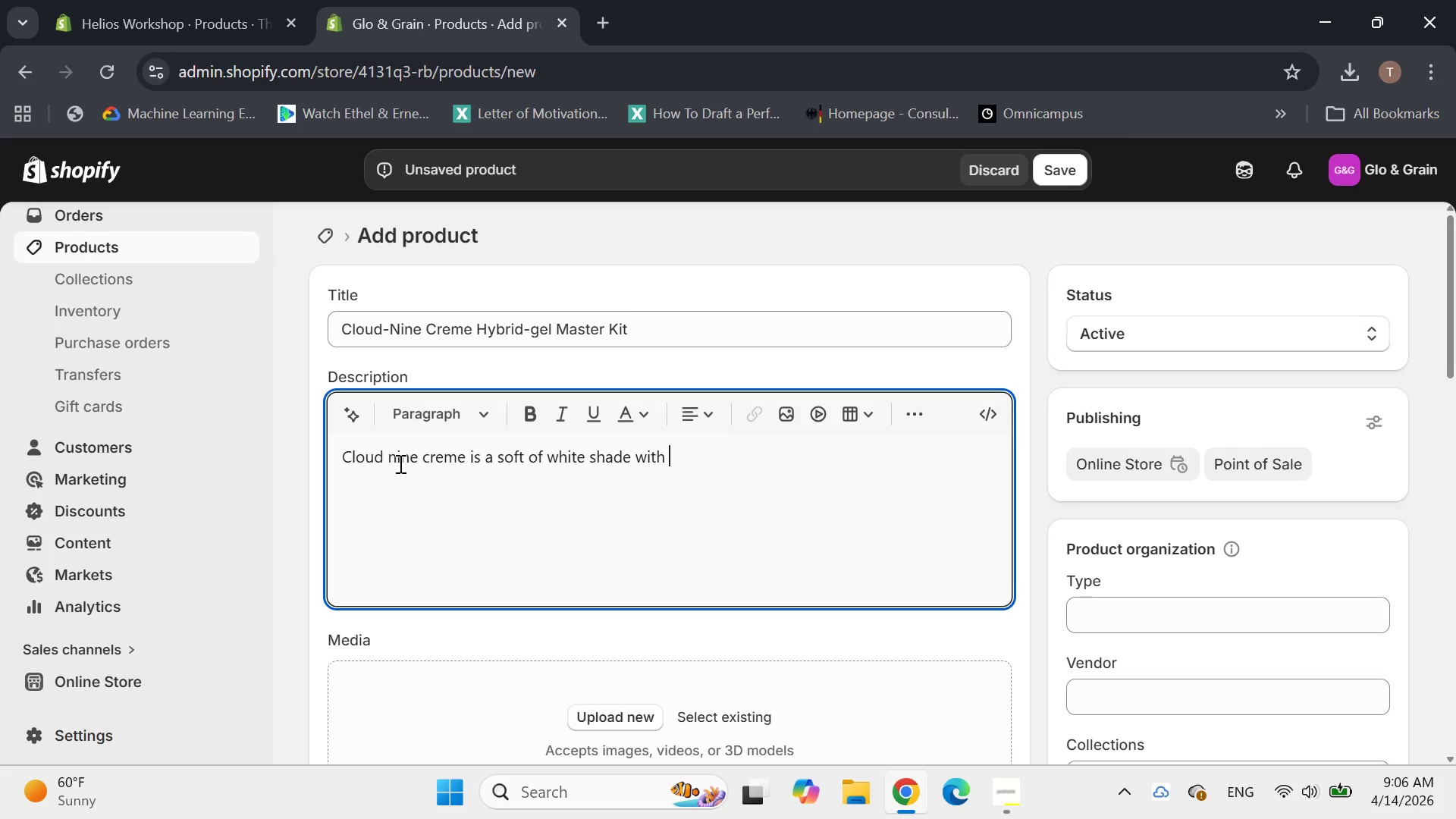 
type(a clean , airy finish that feels calm and polished. u)
key(Backspace)
type(it workes d)
key(Backspace)
key(Backspace)
 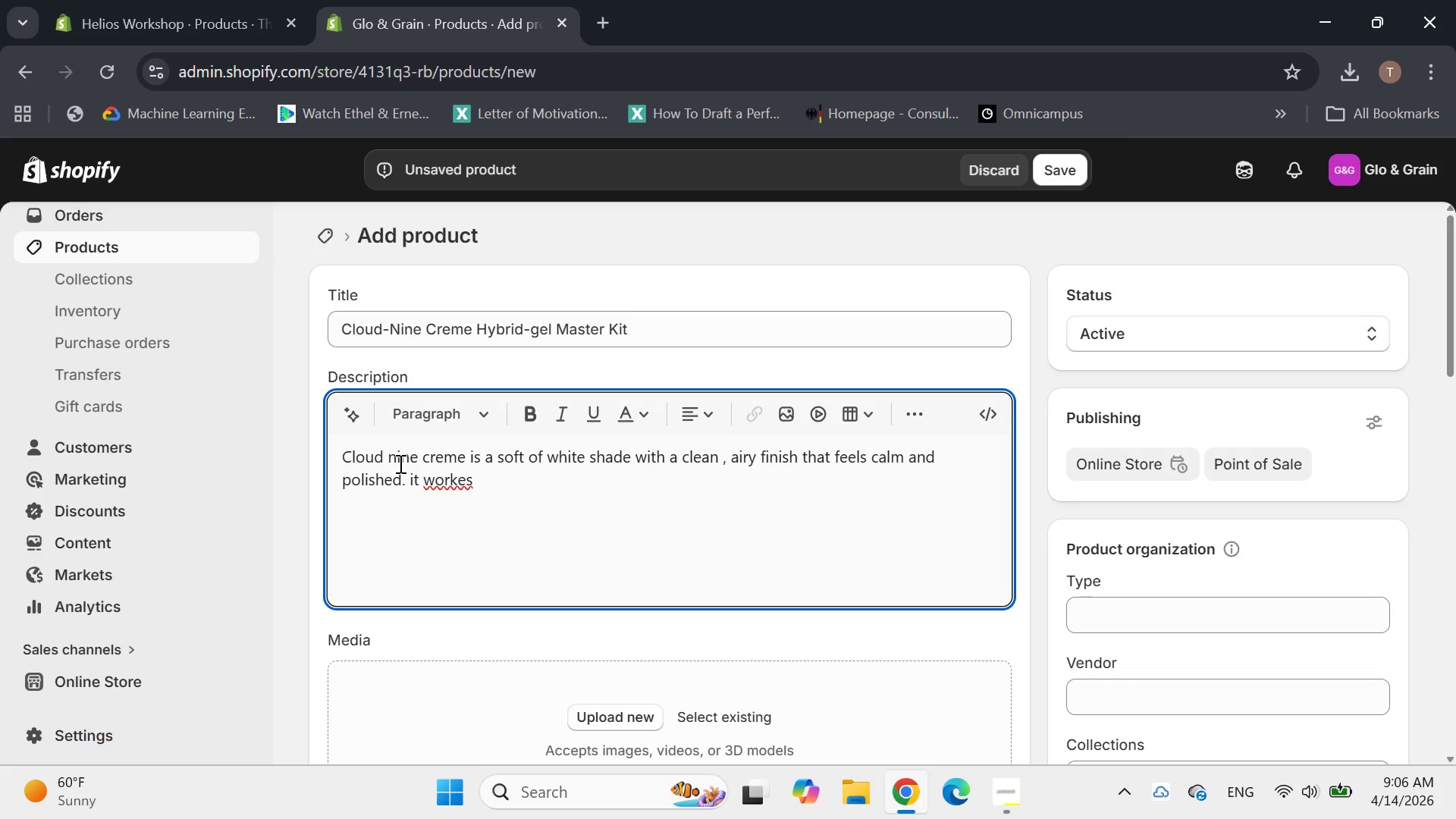 
key(Backspace)
key(Backspace)
type(s well for minimalist manin)
key(Backspace)
type(cures )
key(Backspace)
type(, bridal looks , and every day wear that still feels ev)
key(Backspace)
type(livated)
 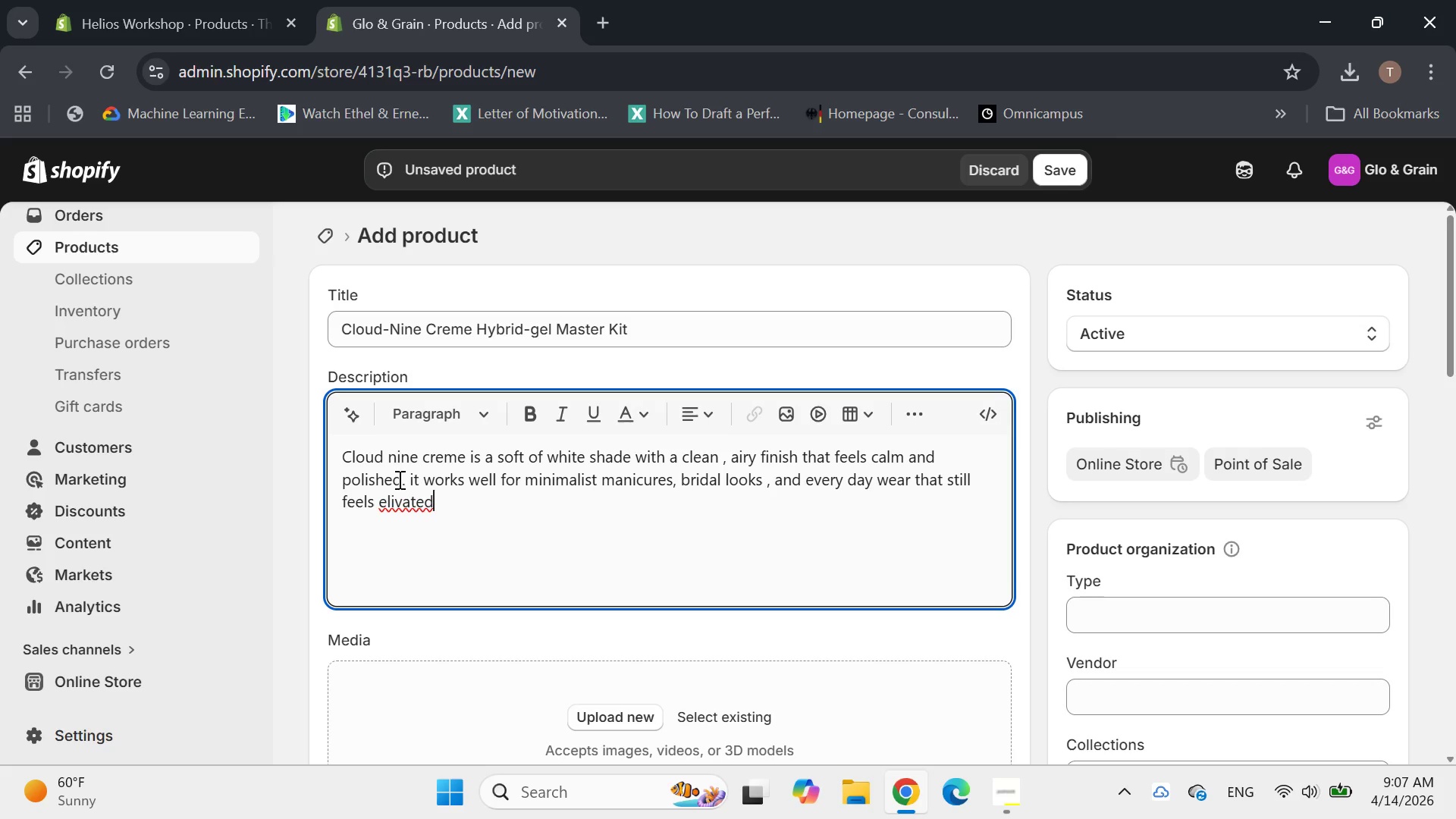 
left_click([396, 495])
 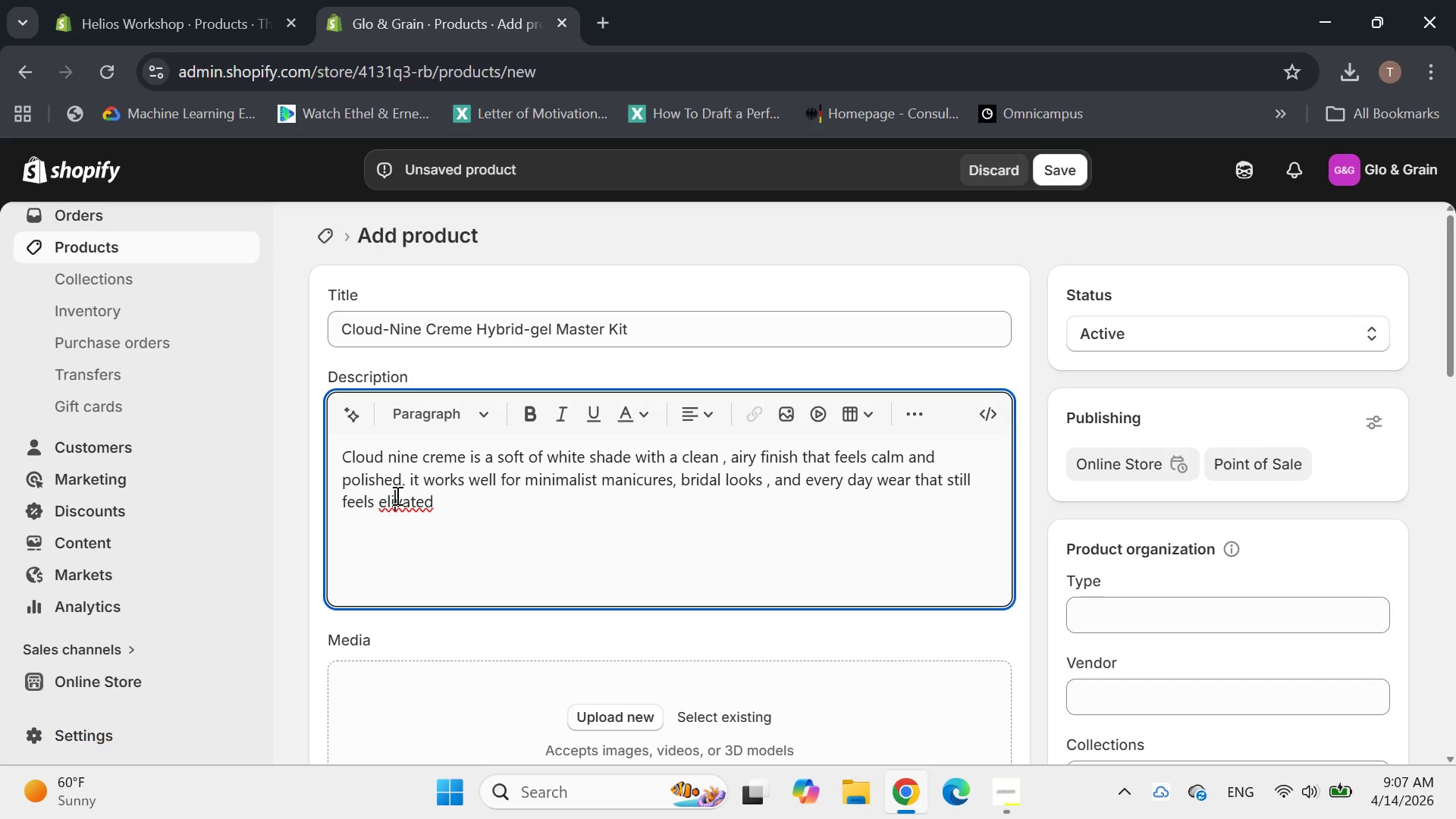 
key(Backspace)
 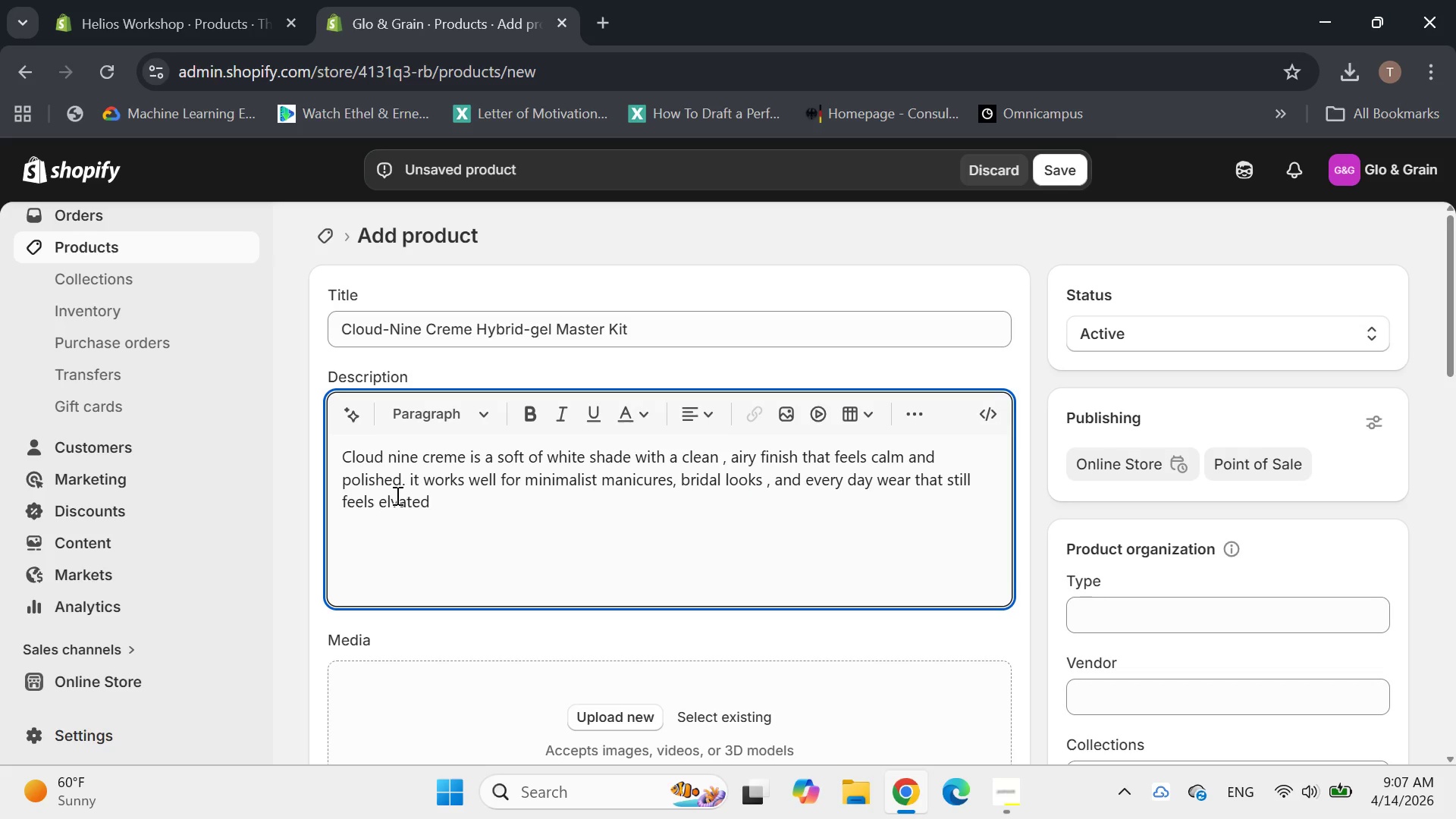 
key(E)
 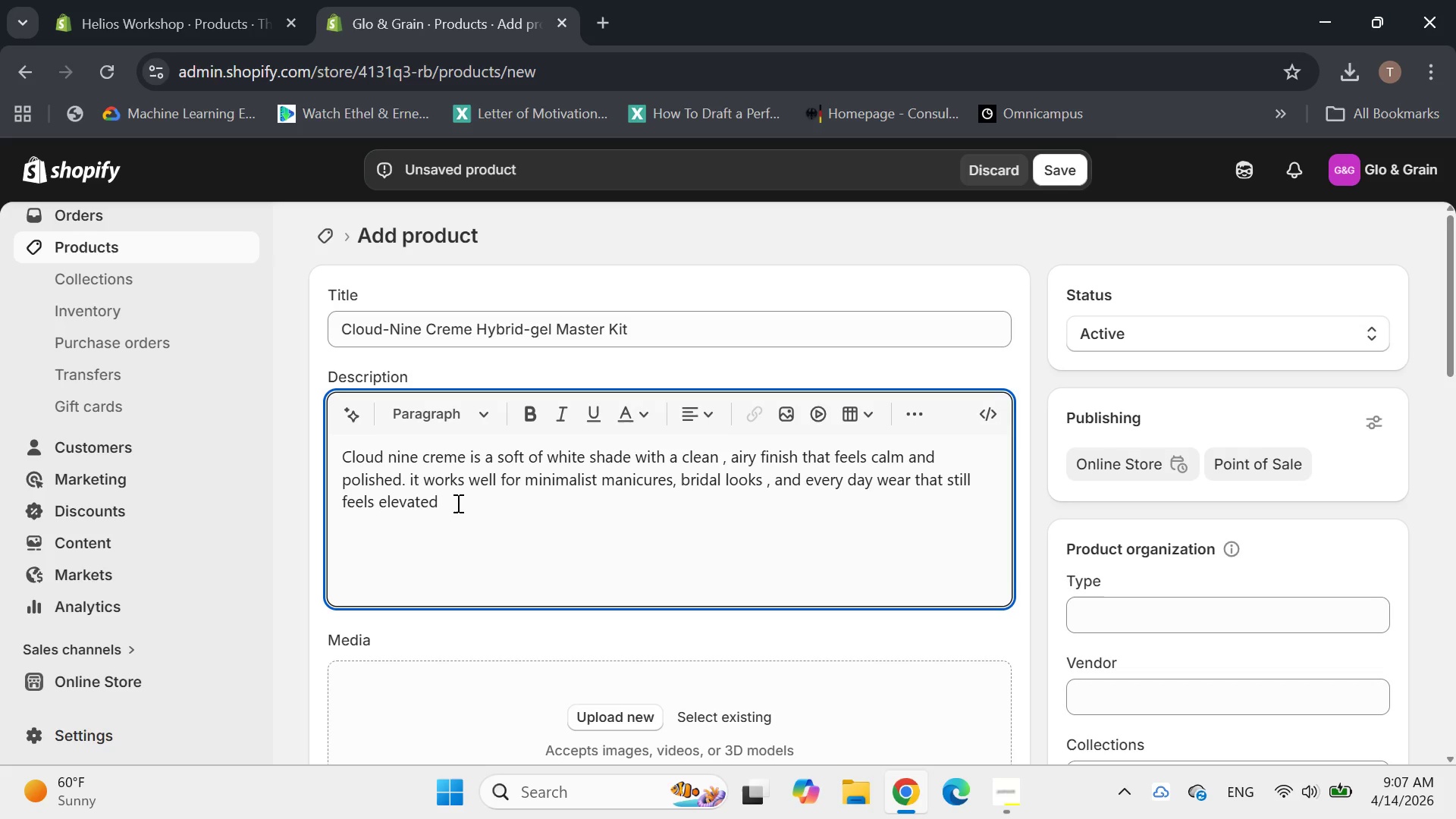 
left_click([477, 503])
 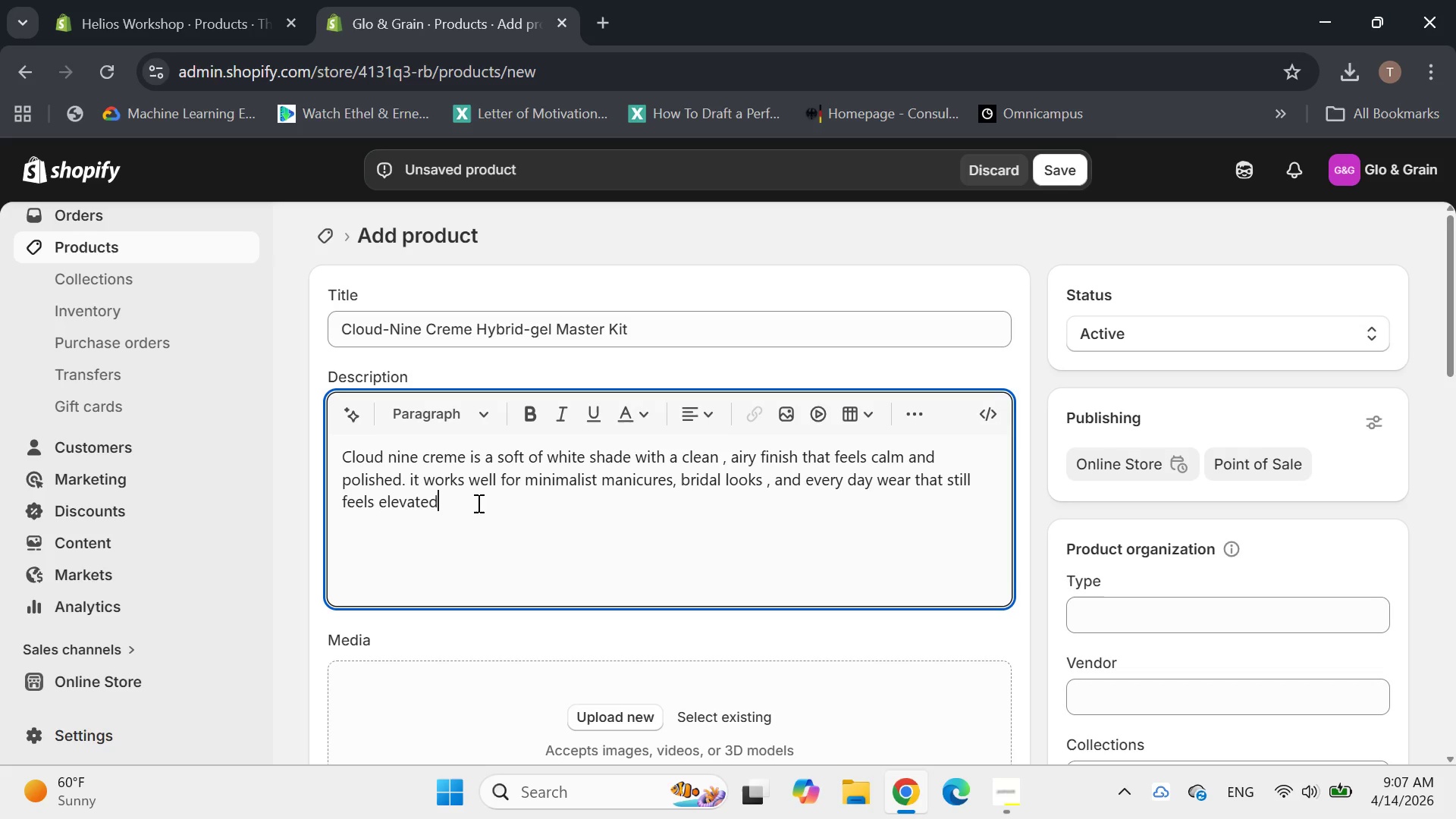 
key(Period)
 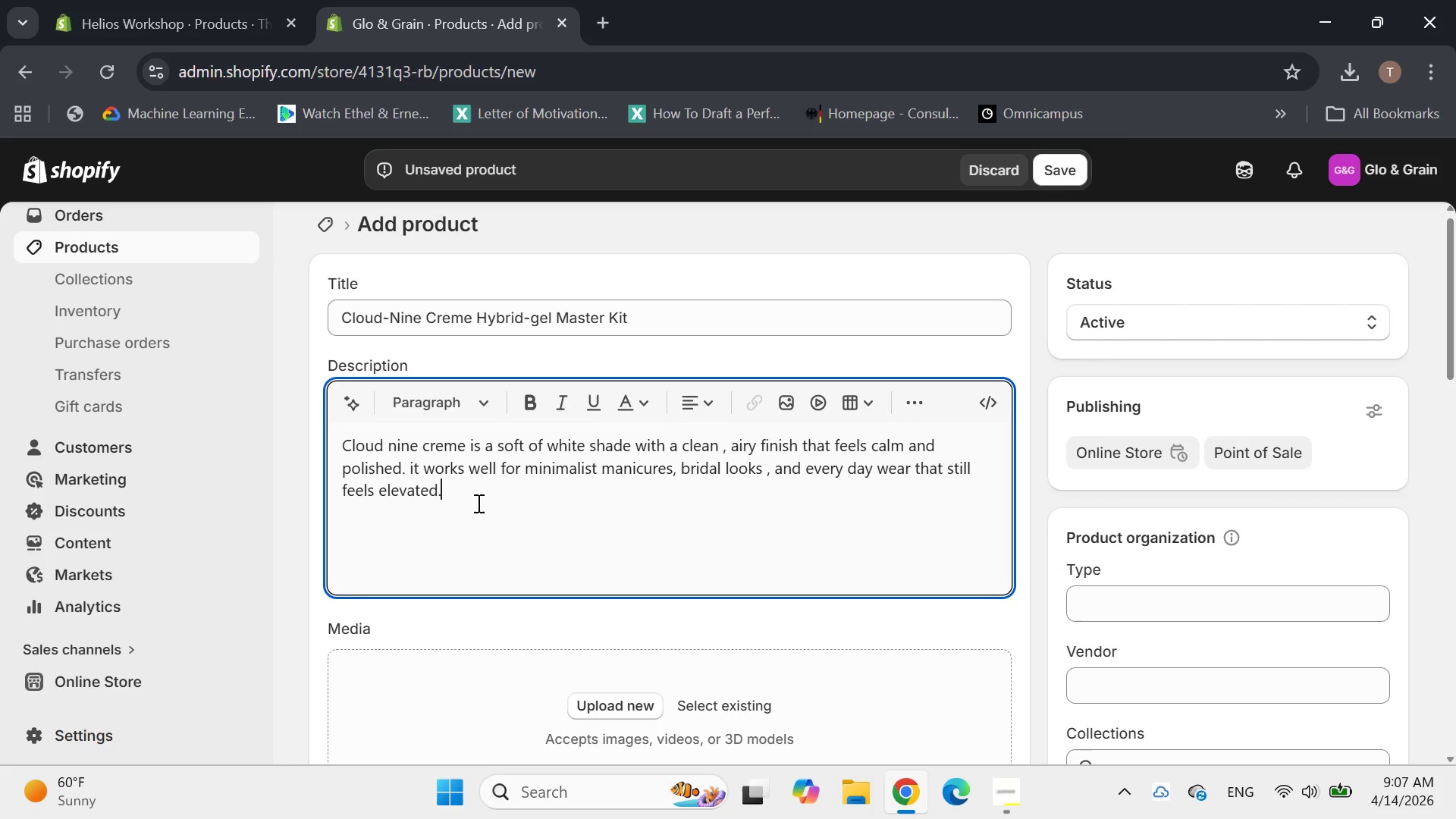 
wait(7.05)
 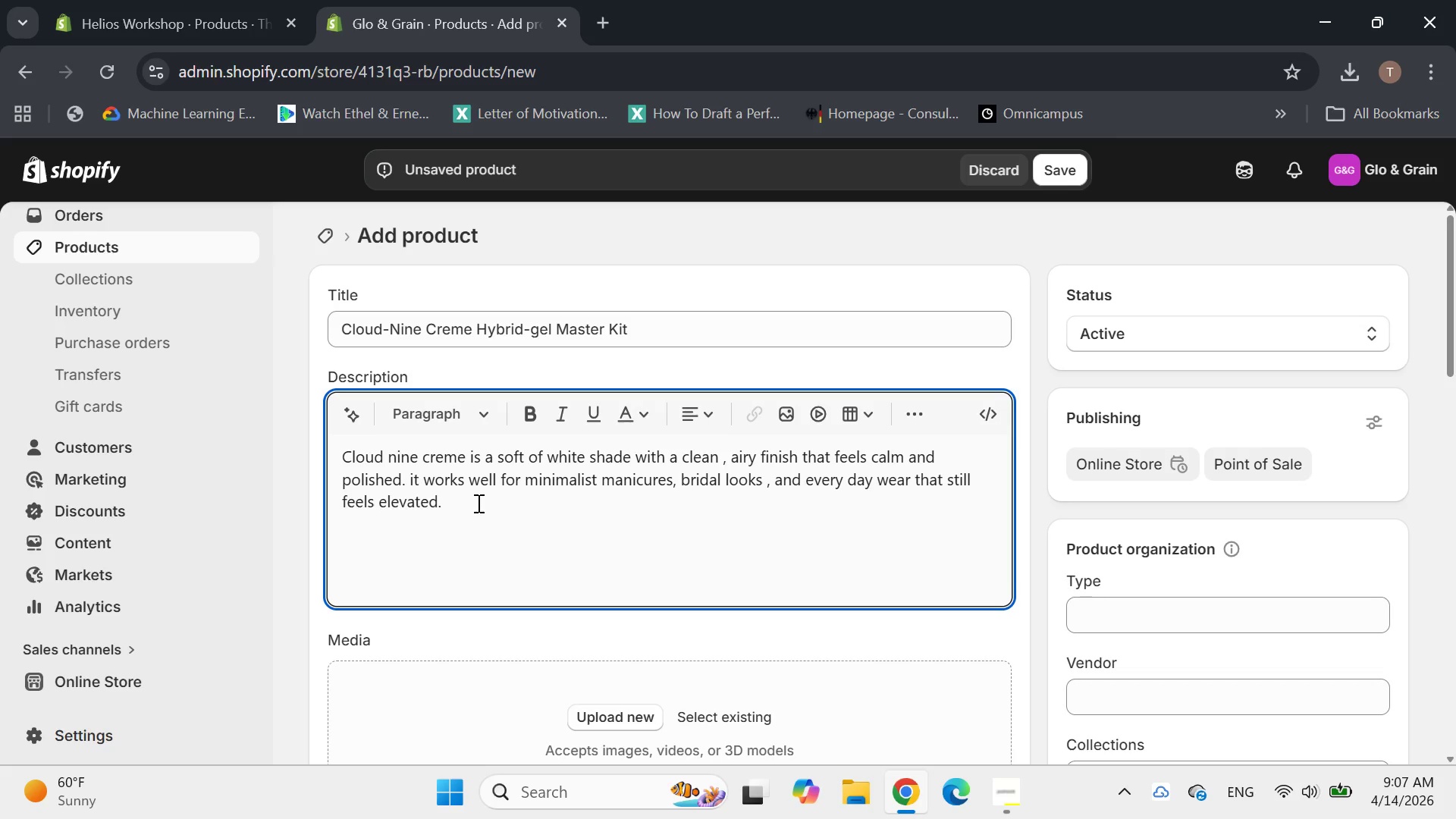 
key(Shift+ShiftRight)
 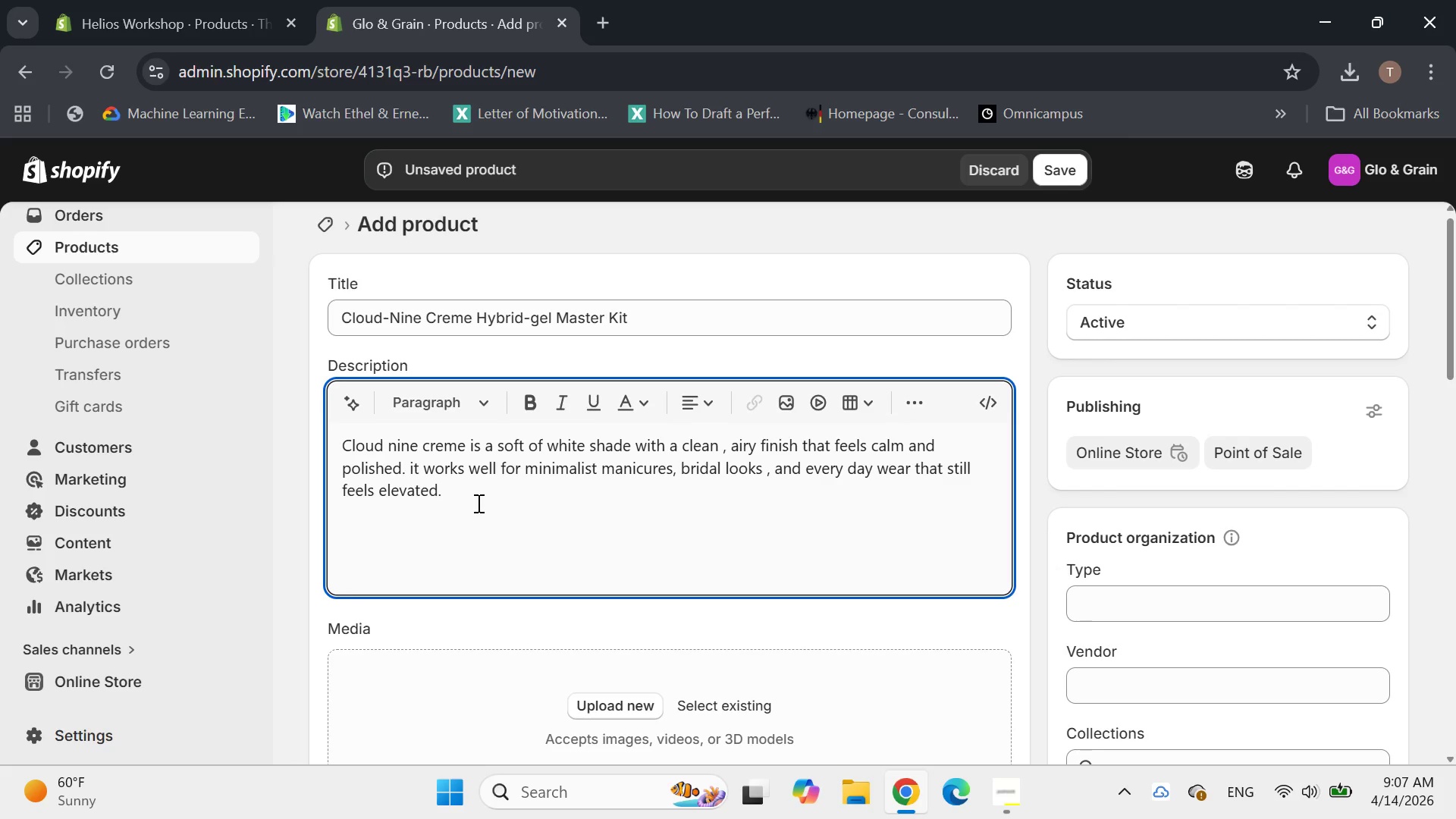 
key(Shift+Enter)
 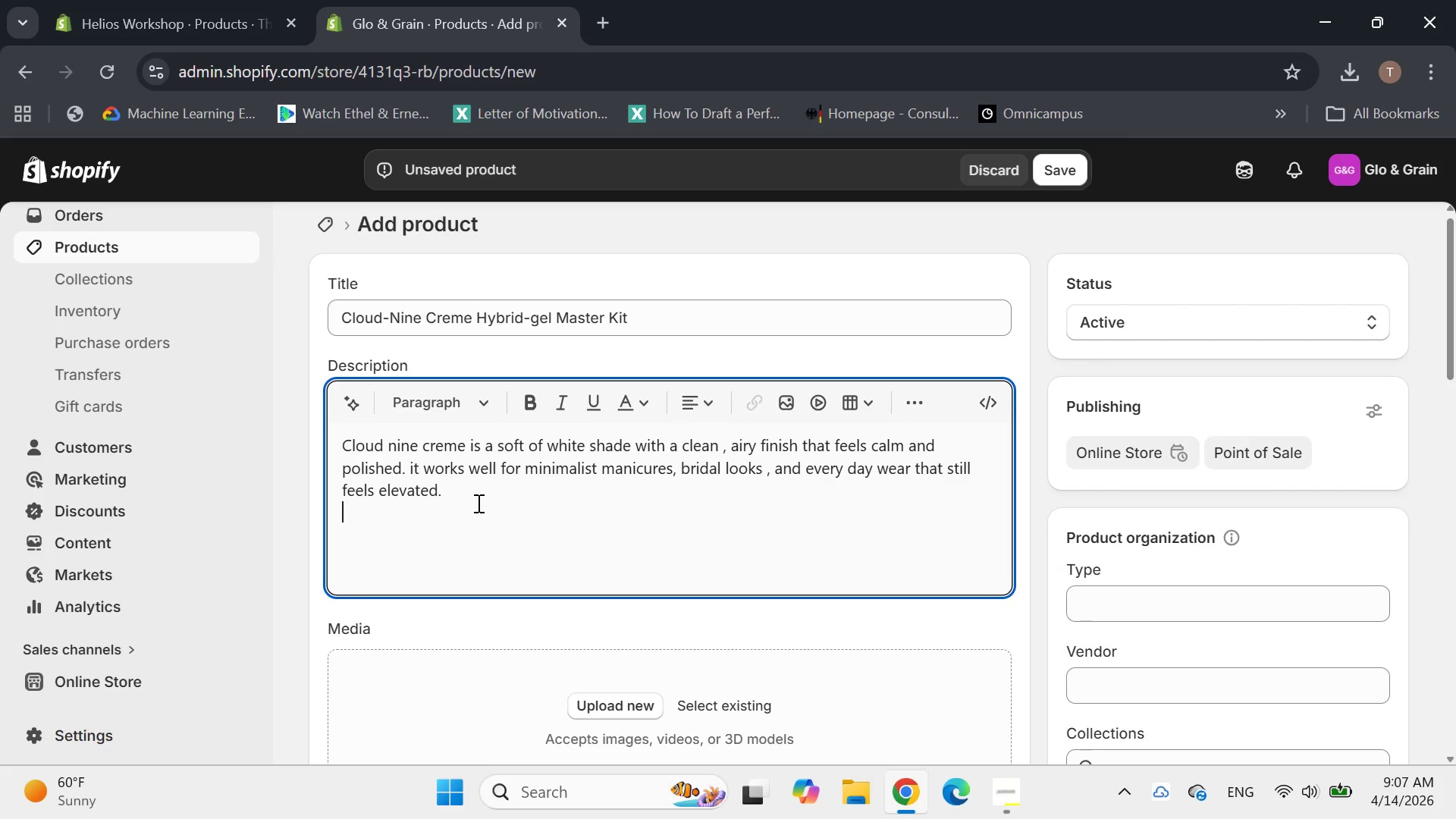 
type(The kit is designed to gic)
key(Backspace)
type(ve home users and pros in more )
key(Backspace)
key(Backspace)
key(Backspace)
key(Backspace)
key(Backspace)
key(Backspace)
key(Backspace)
key(Backspace)
type(a more dependable gel routine with smot)
key(Backspace)
type(other application and strong st)
 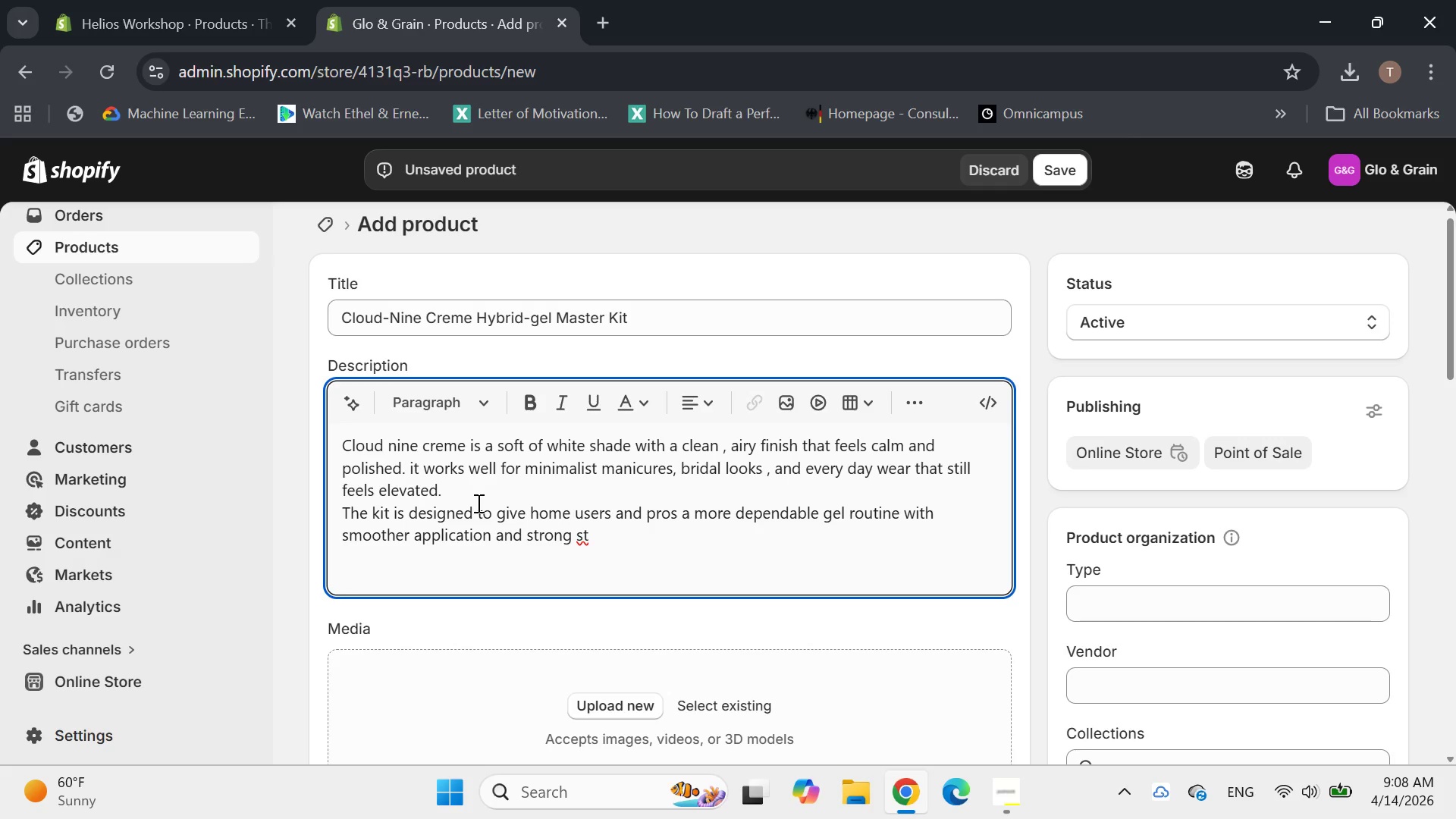 
wait(5.02)
 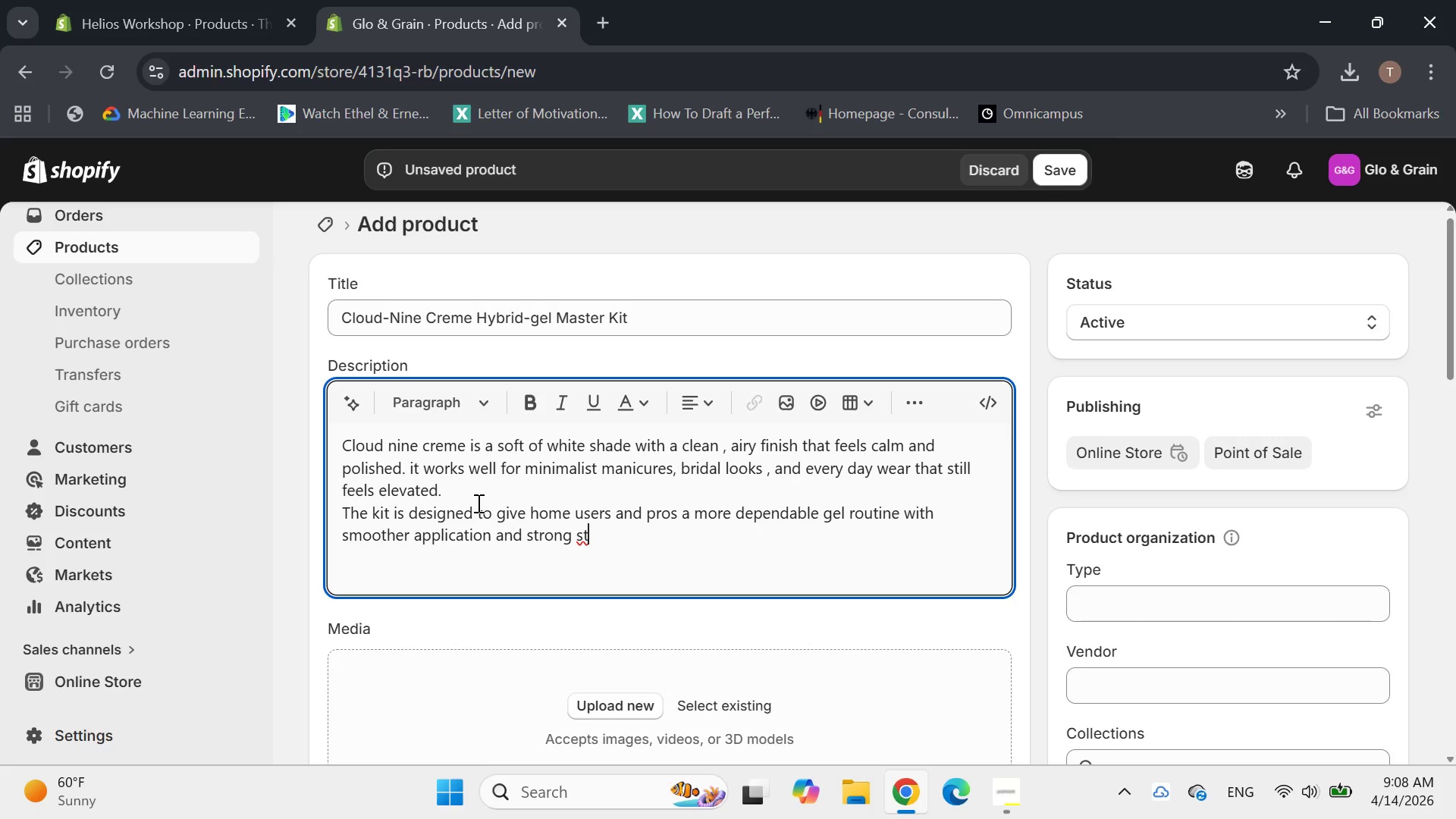 
type(aying poe)
key(Backspace)
type(wet)
key(Backspace)
type(r. Its HEMA-free )
key(Backspace)
type(, low-oder for)
key(Backspace)
key(Backspace)
key(Backspace)
key(Backspace)
key(Backspace)
key(Backspace)
type(or formula suports )
key(Backspace)
key(Backspace)
key(Backspace)
key(Backspace)
key(Backspace)
type(ports)
 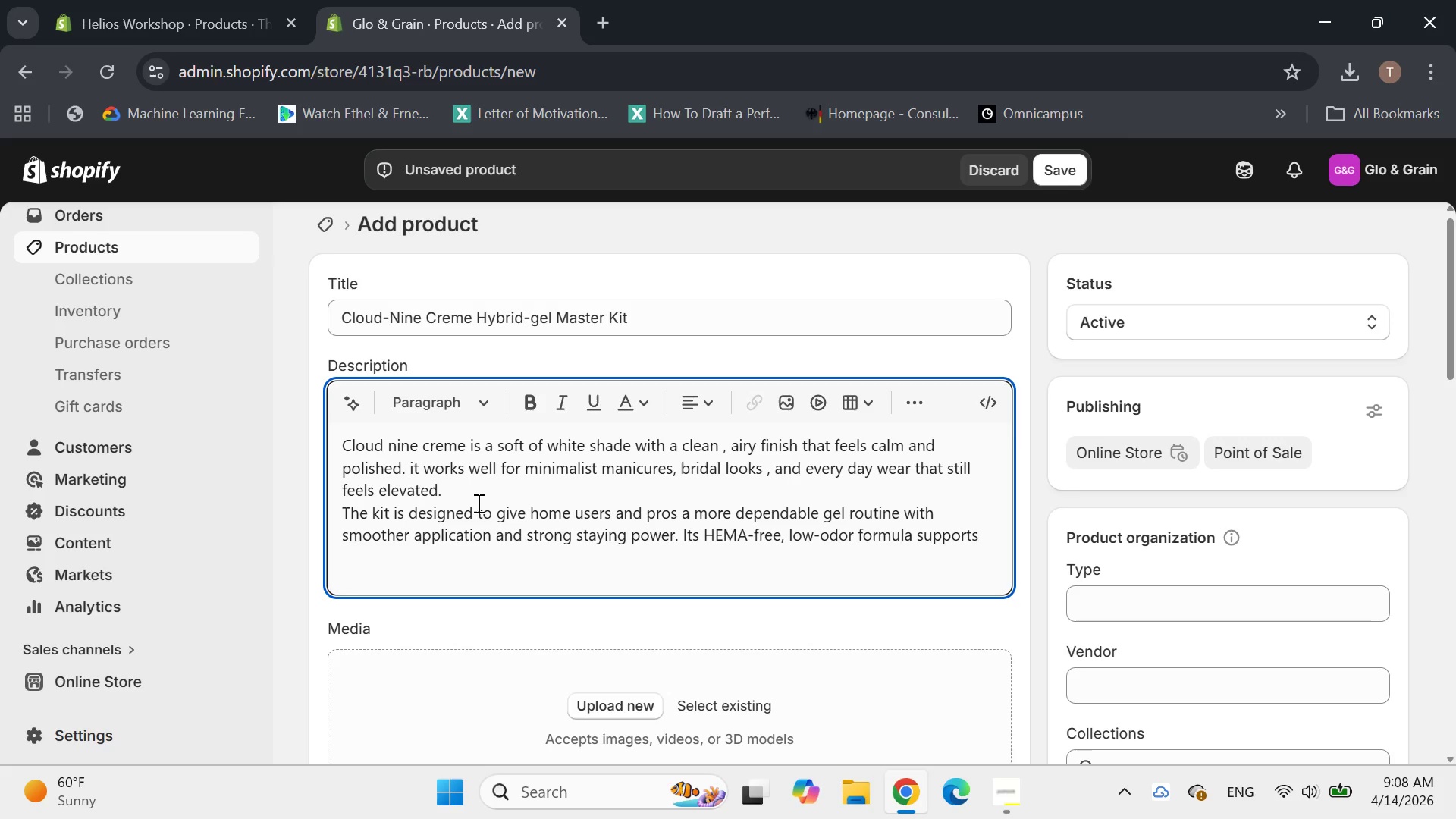 
left_click([607, 510])
 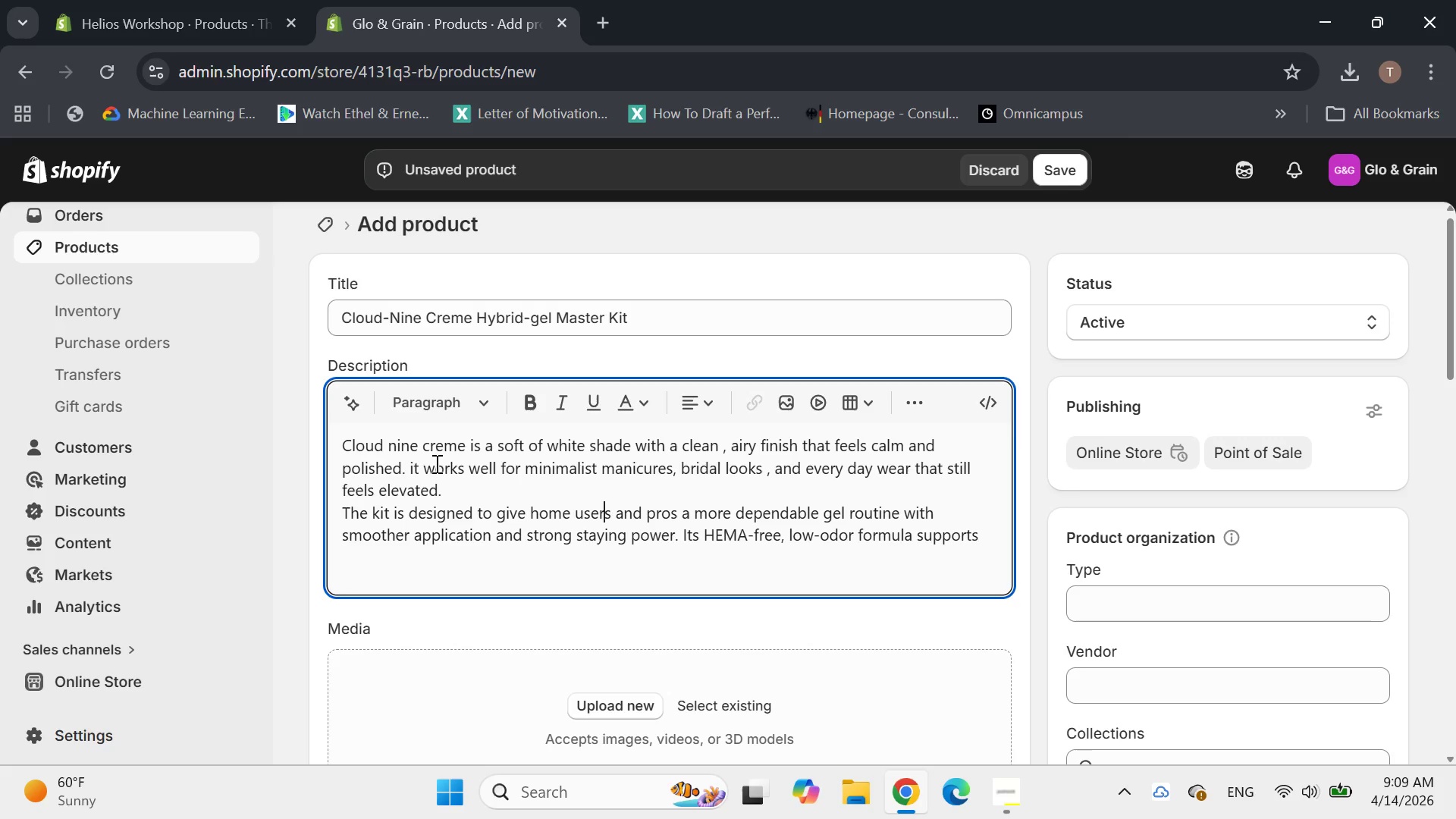 
left_click([416, 466])
 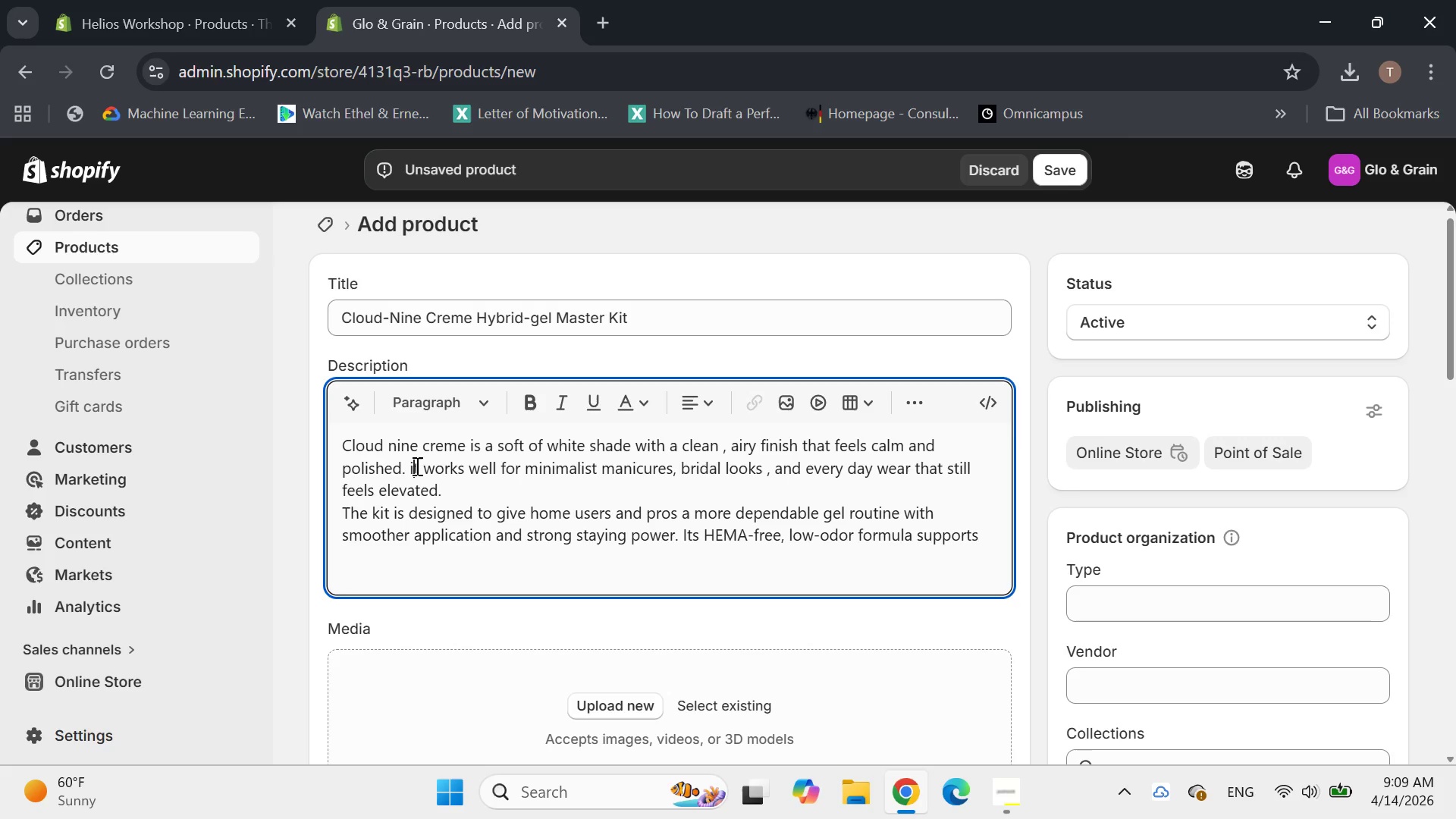 
key(Backspace)
 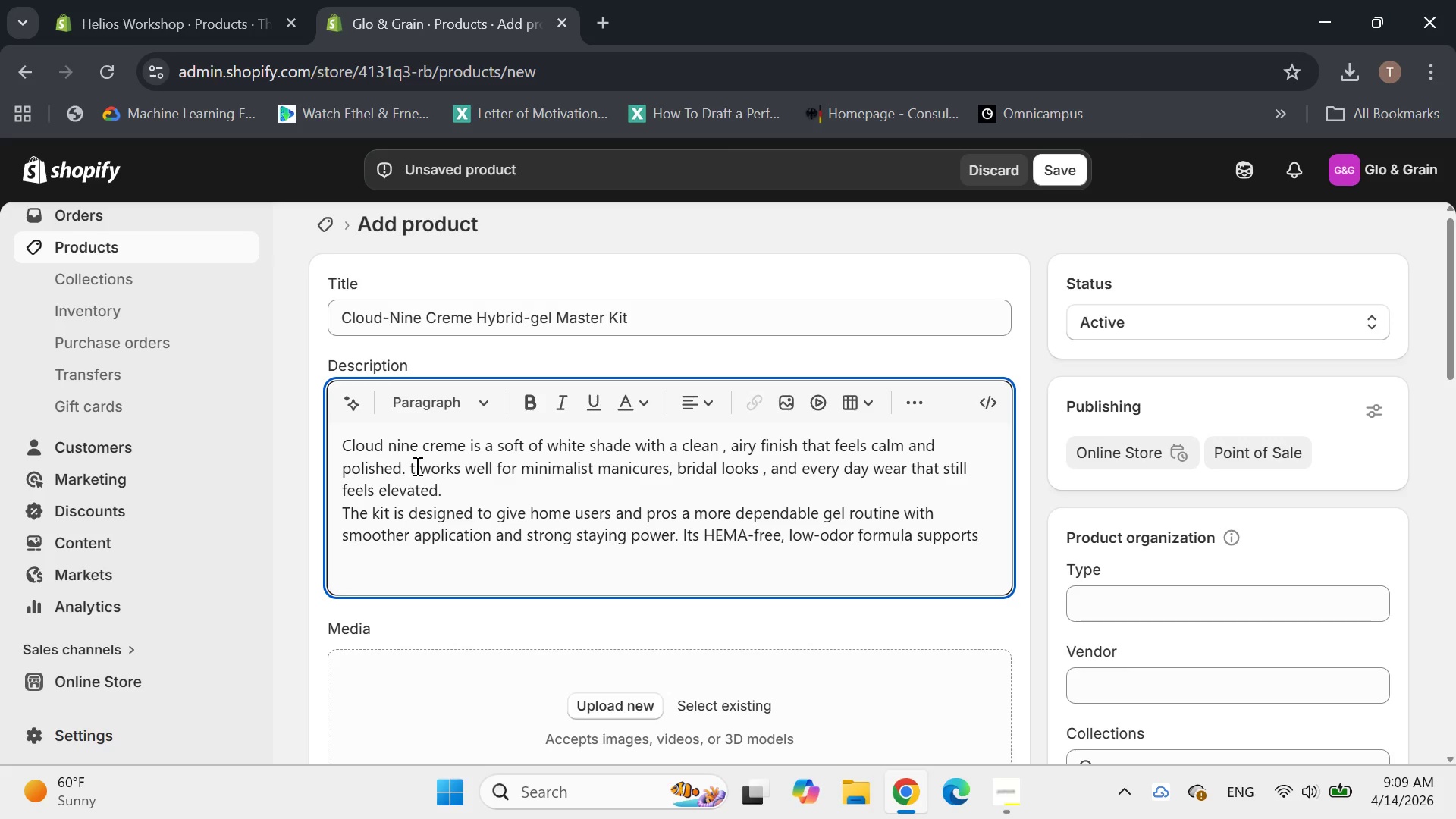 
key(Shift+O)
 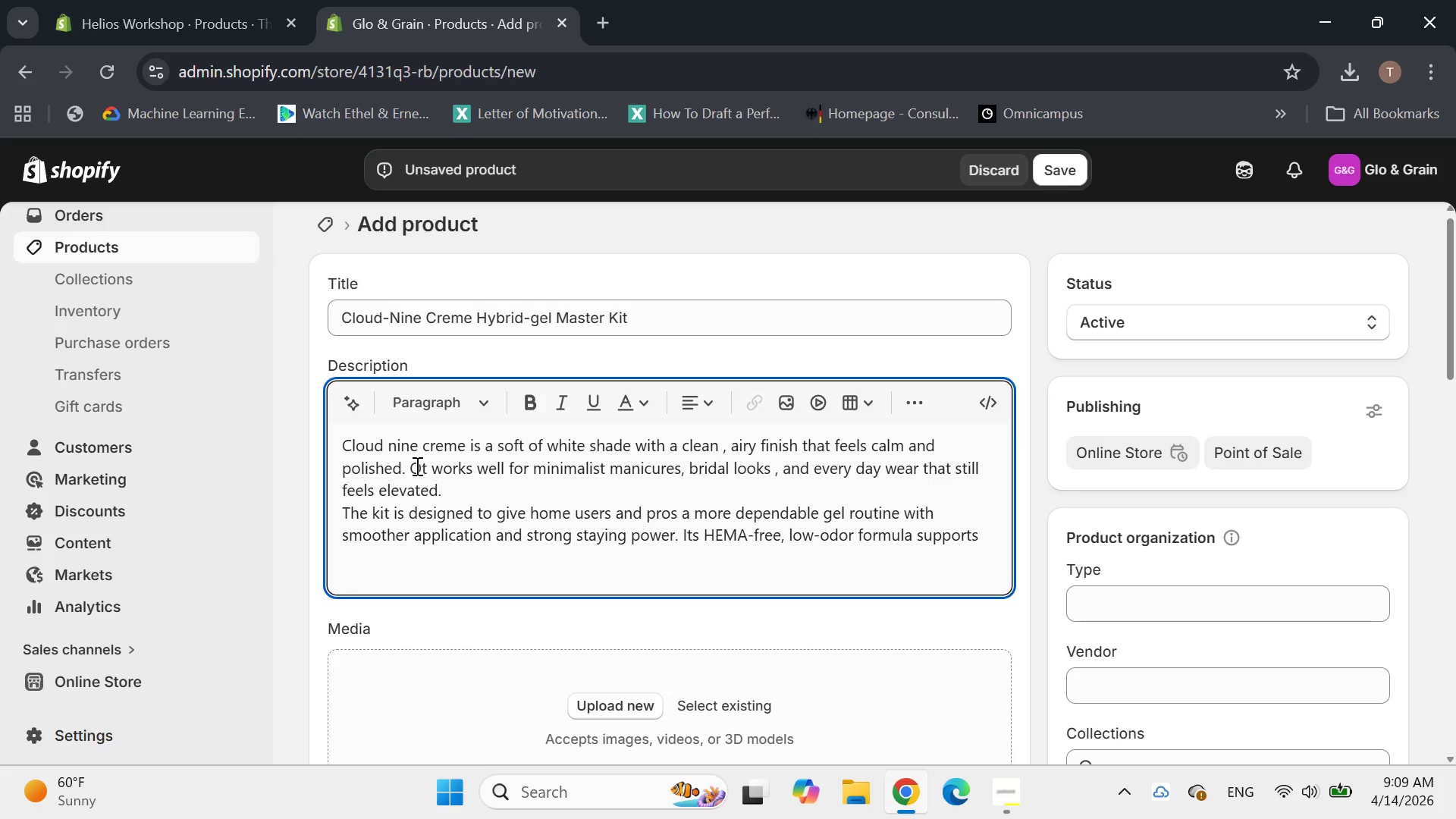 
key(Backspace)
 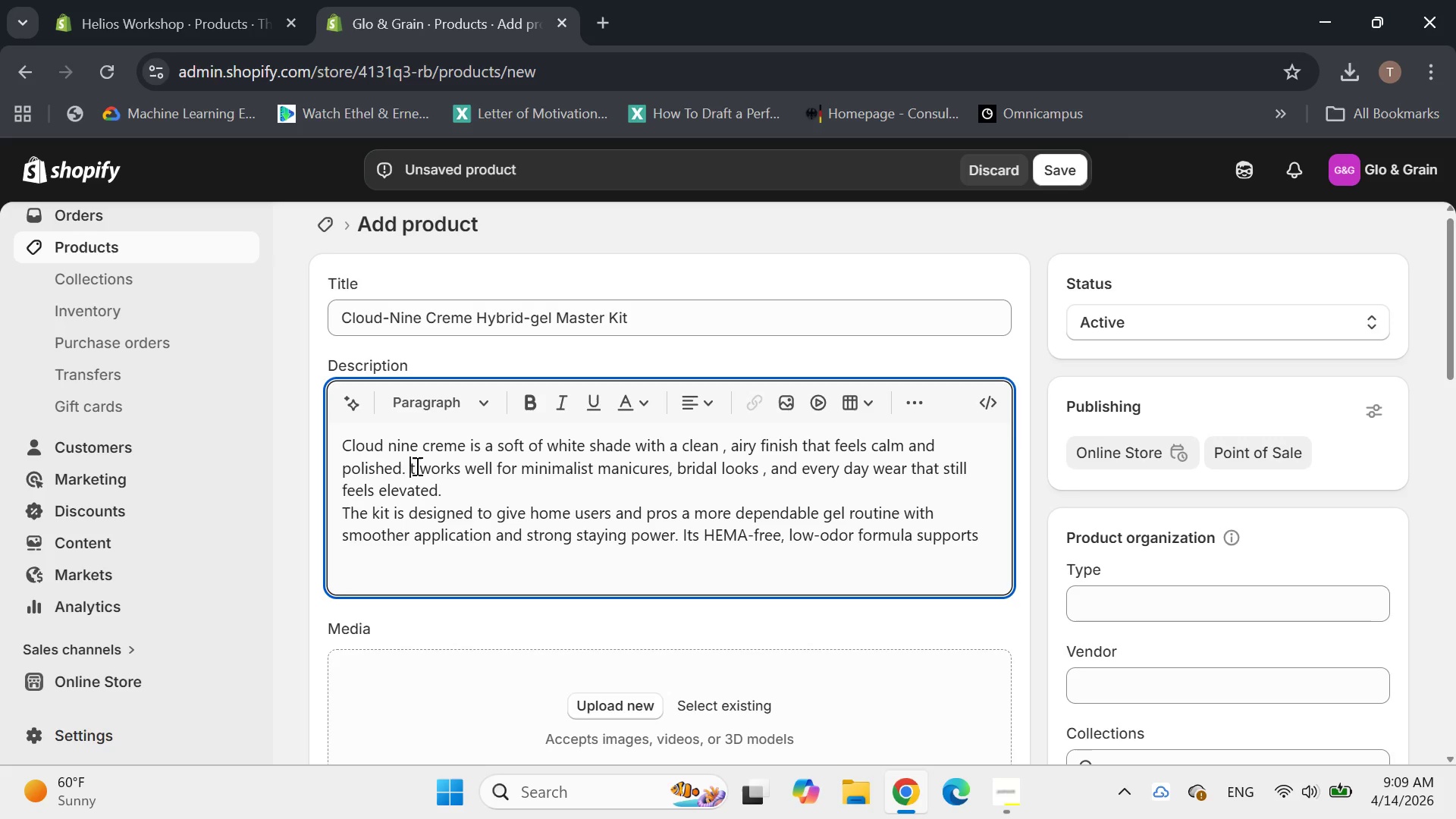 
key(Shift+I)
 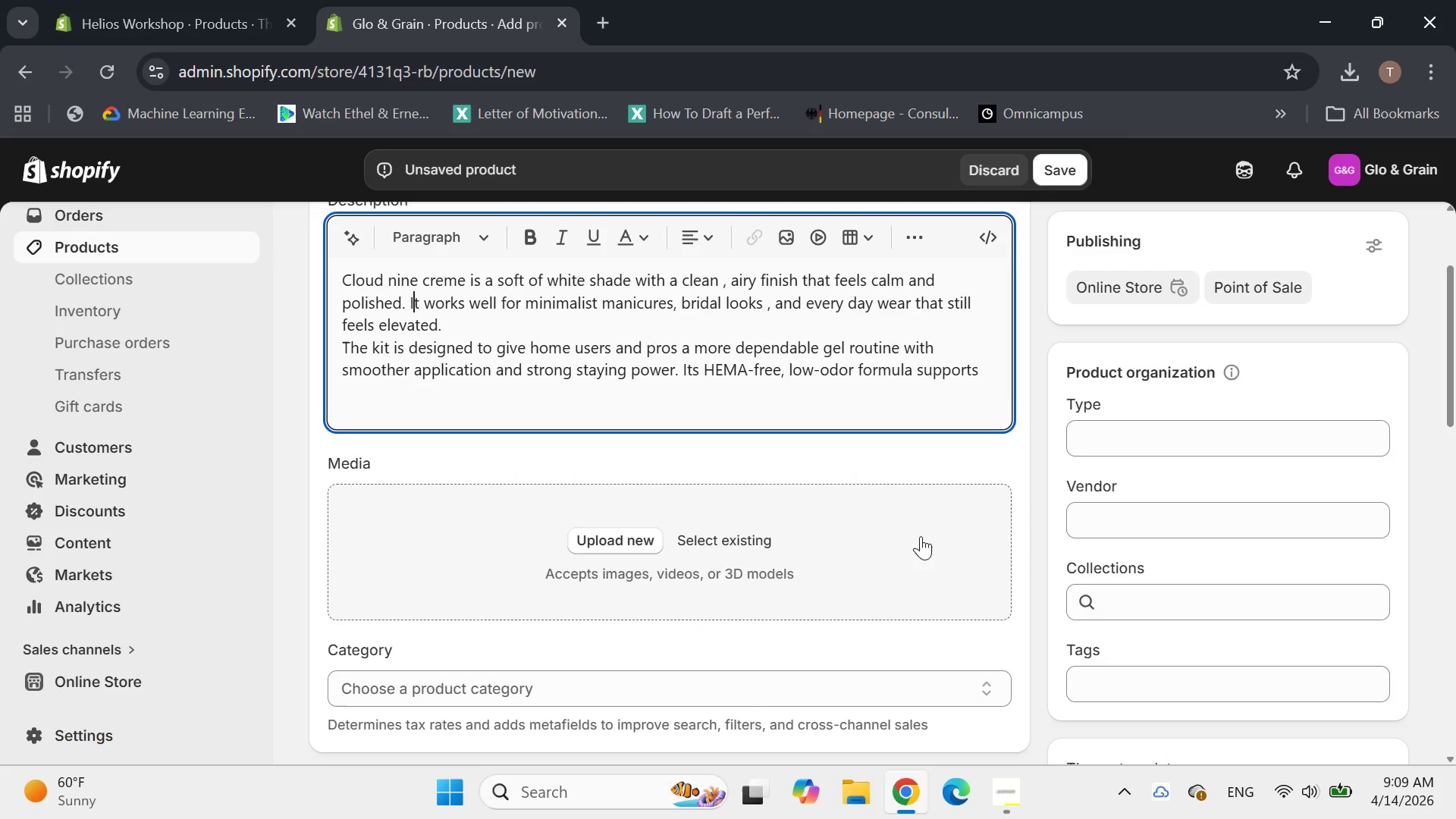 
left_click([984, 375])
 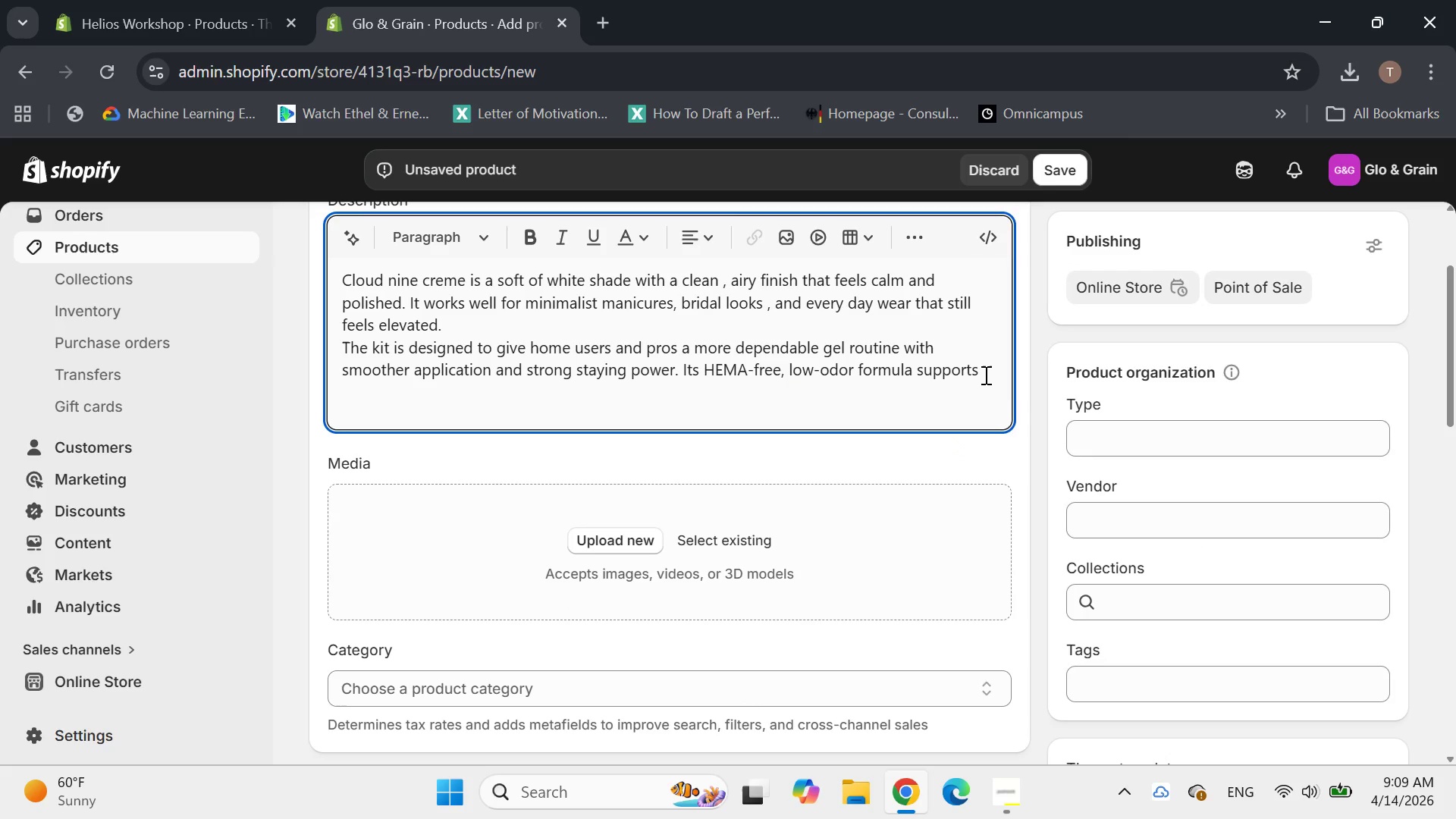 
type( comform)
key(Backspace)
type(t with out loo)
key(Backspace)
type(sing the look of professional finish.)
 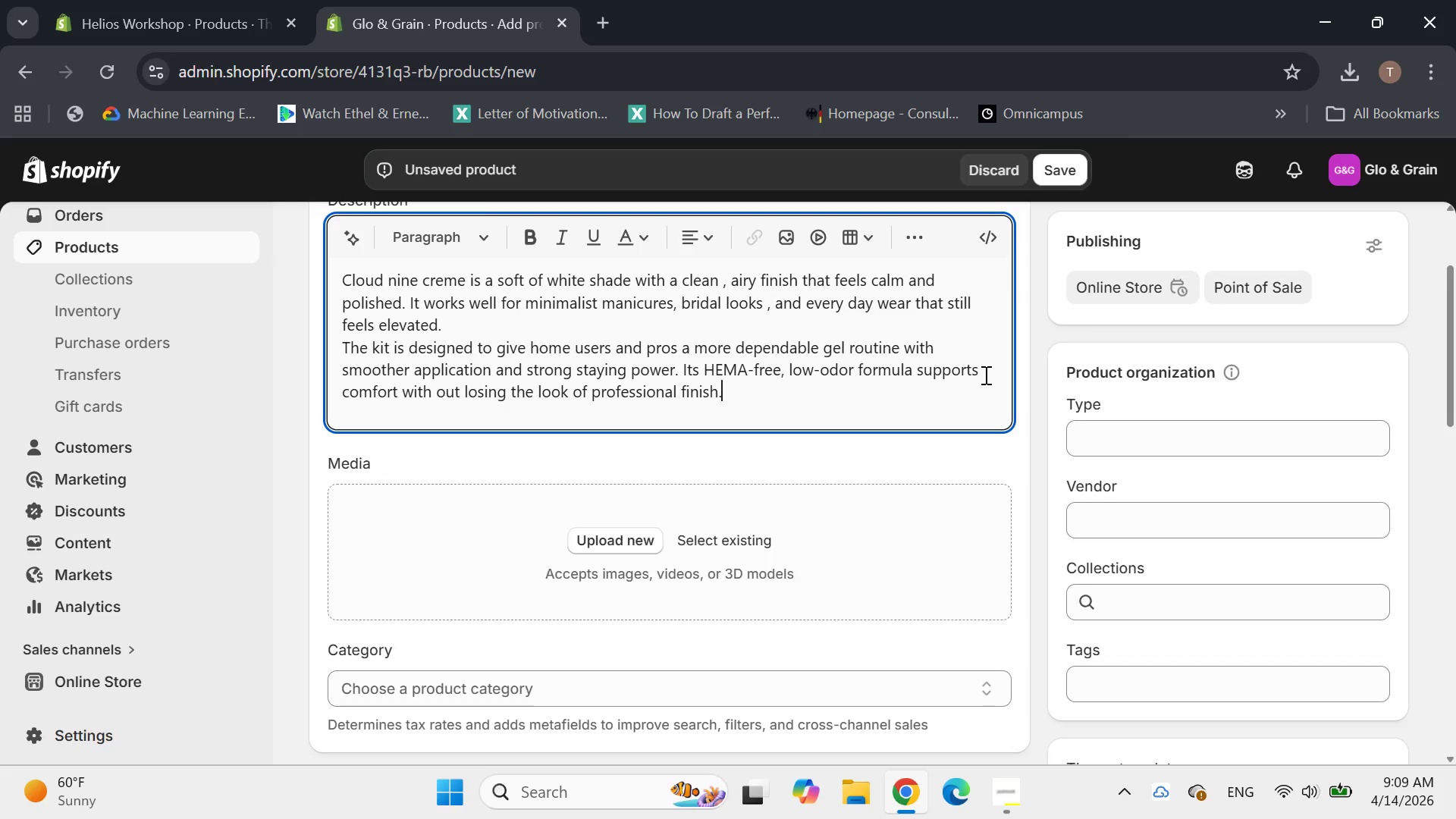 
key(Shift+Enter)
 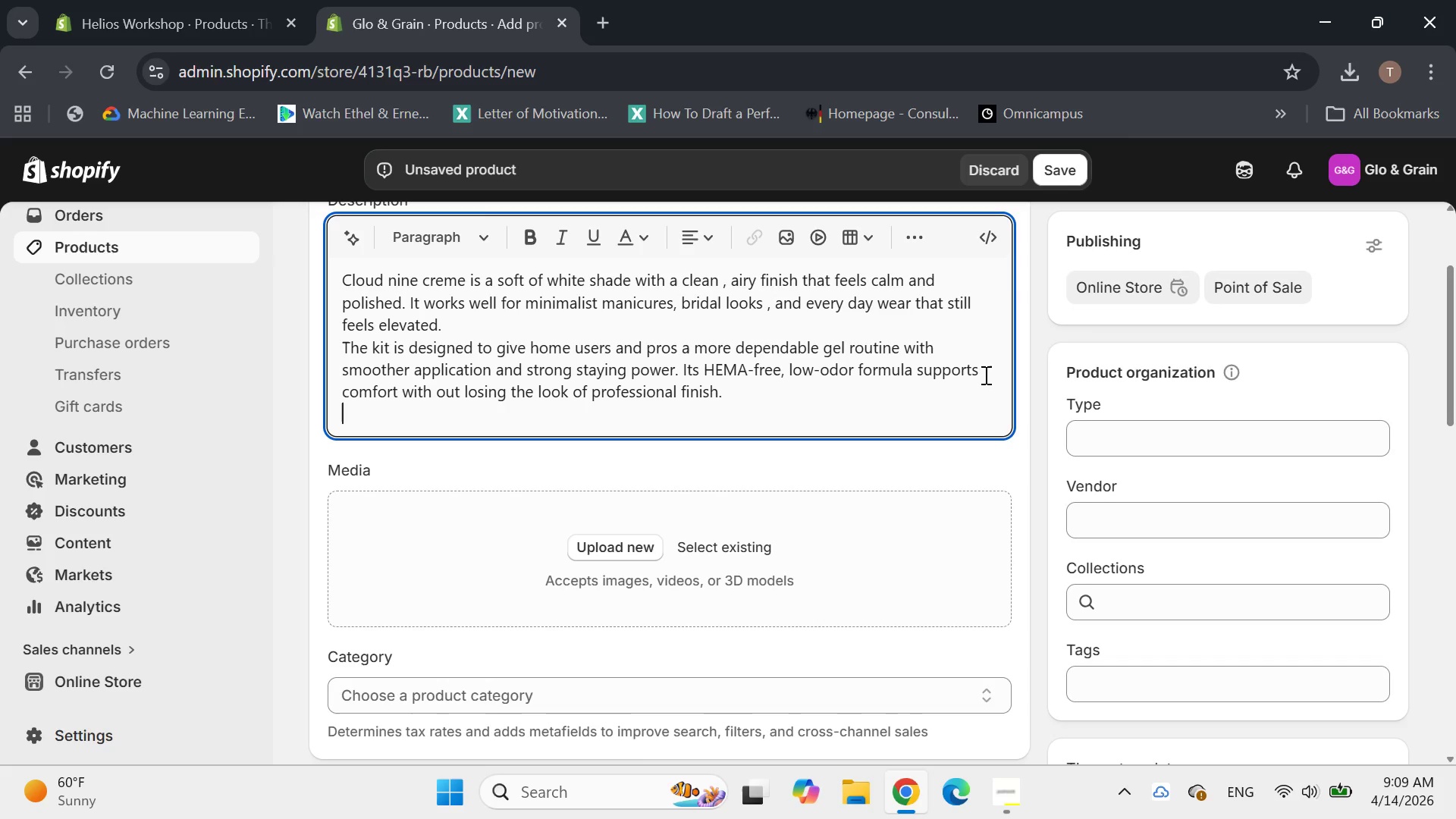 
type(TE)
key(Backspace)
type(echnical Specs)
 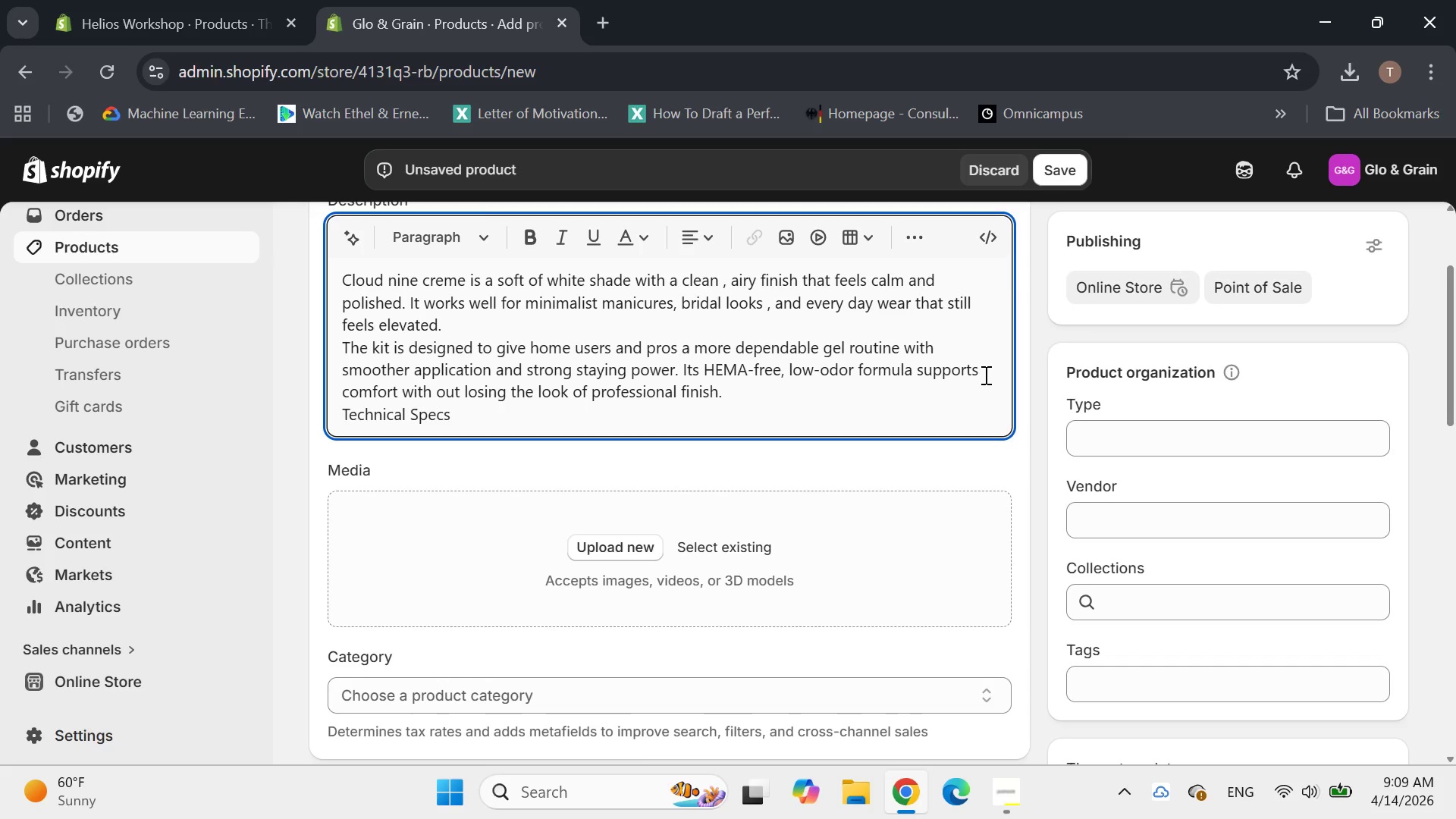 
left_click_drag(start_coordinate=[488, 420], to_coordinate=[334, 417])
 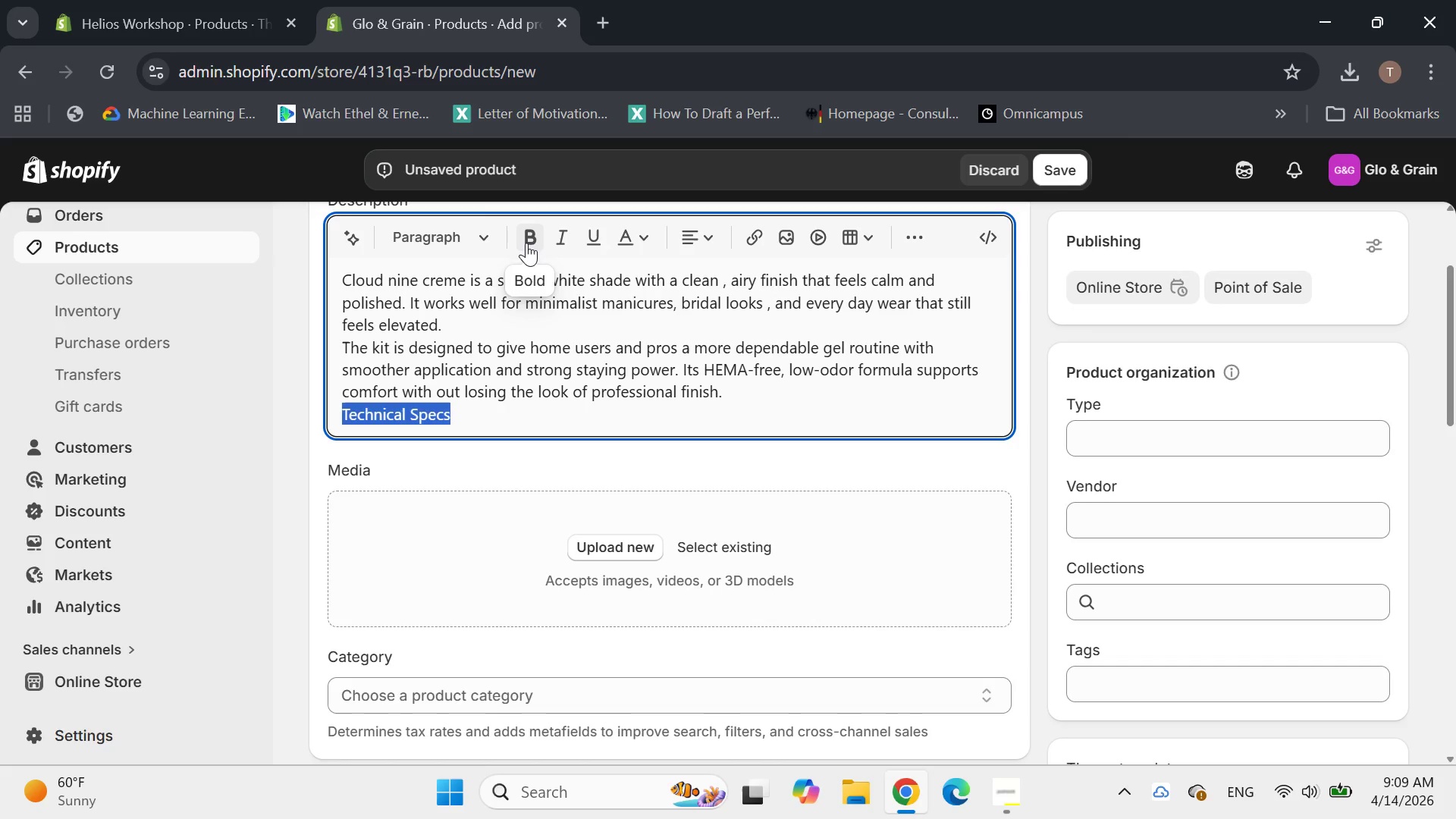 
left_click([530, 240])
 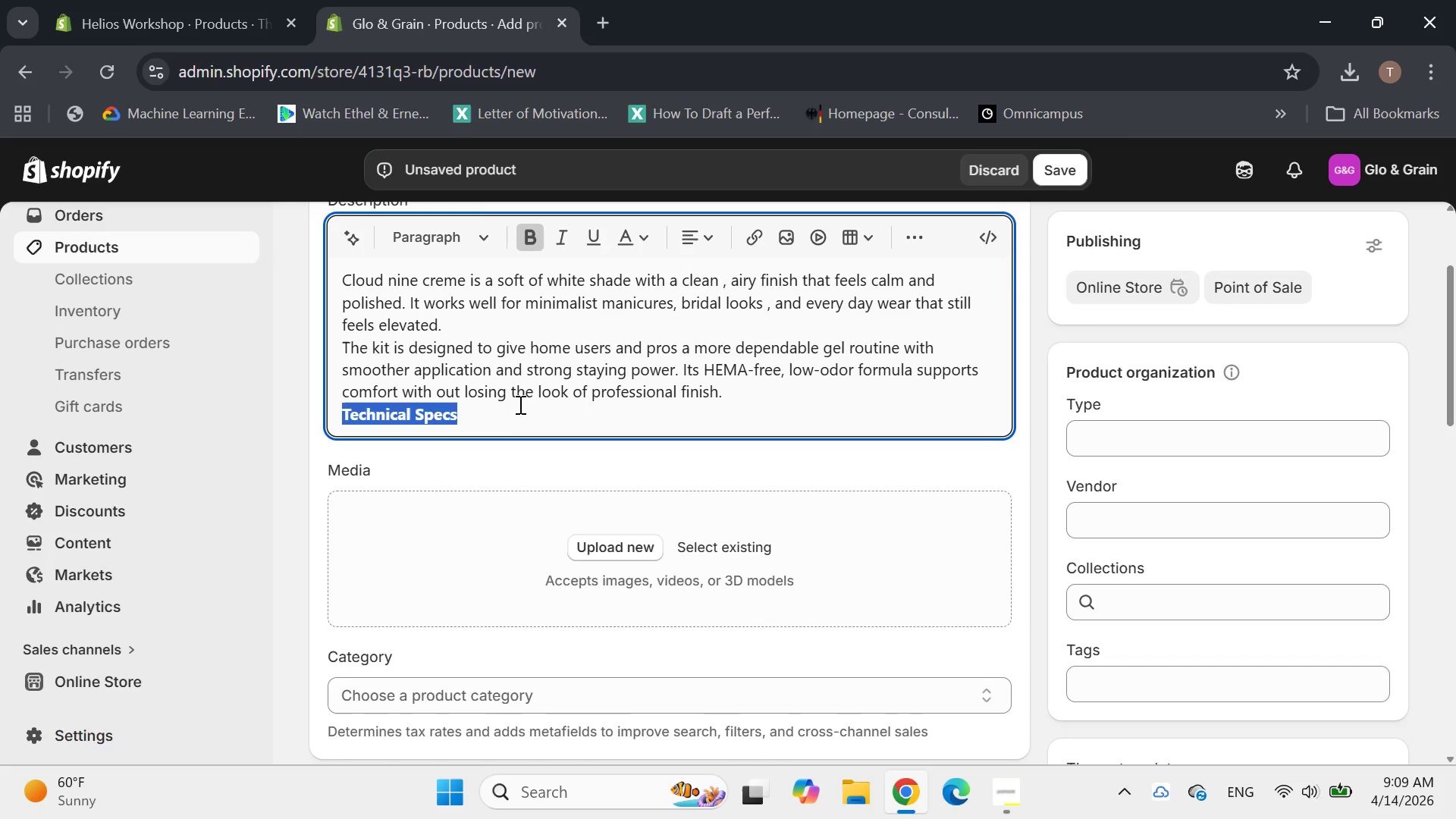 
left_click([496, 420])
 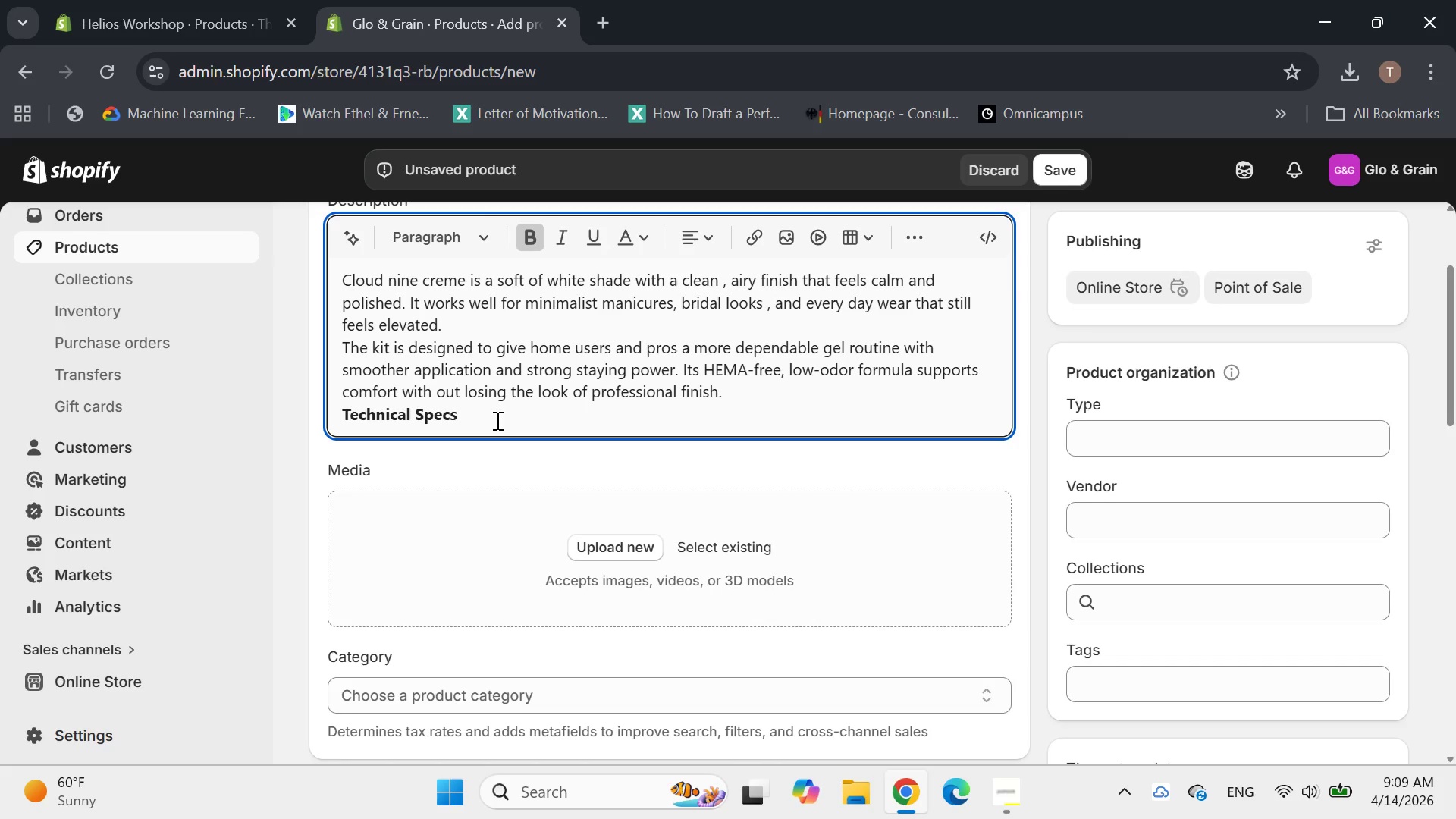 
key(Shift+Enter)
 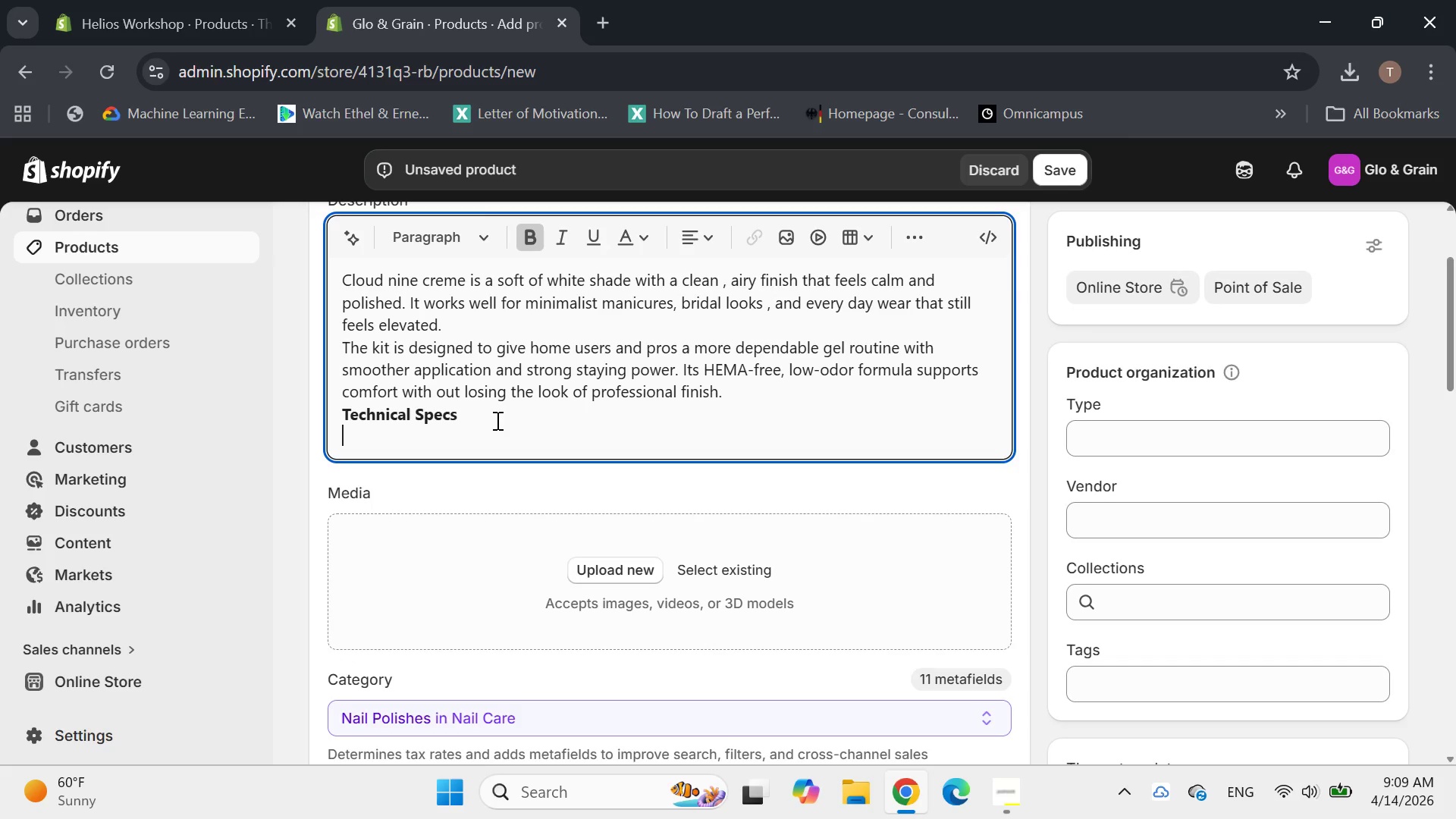 
wait(9.45)
 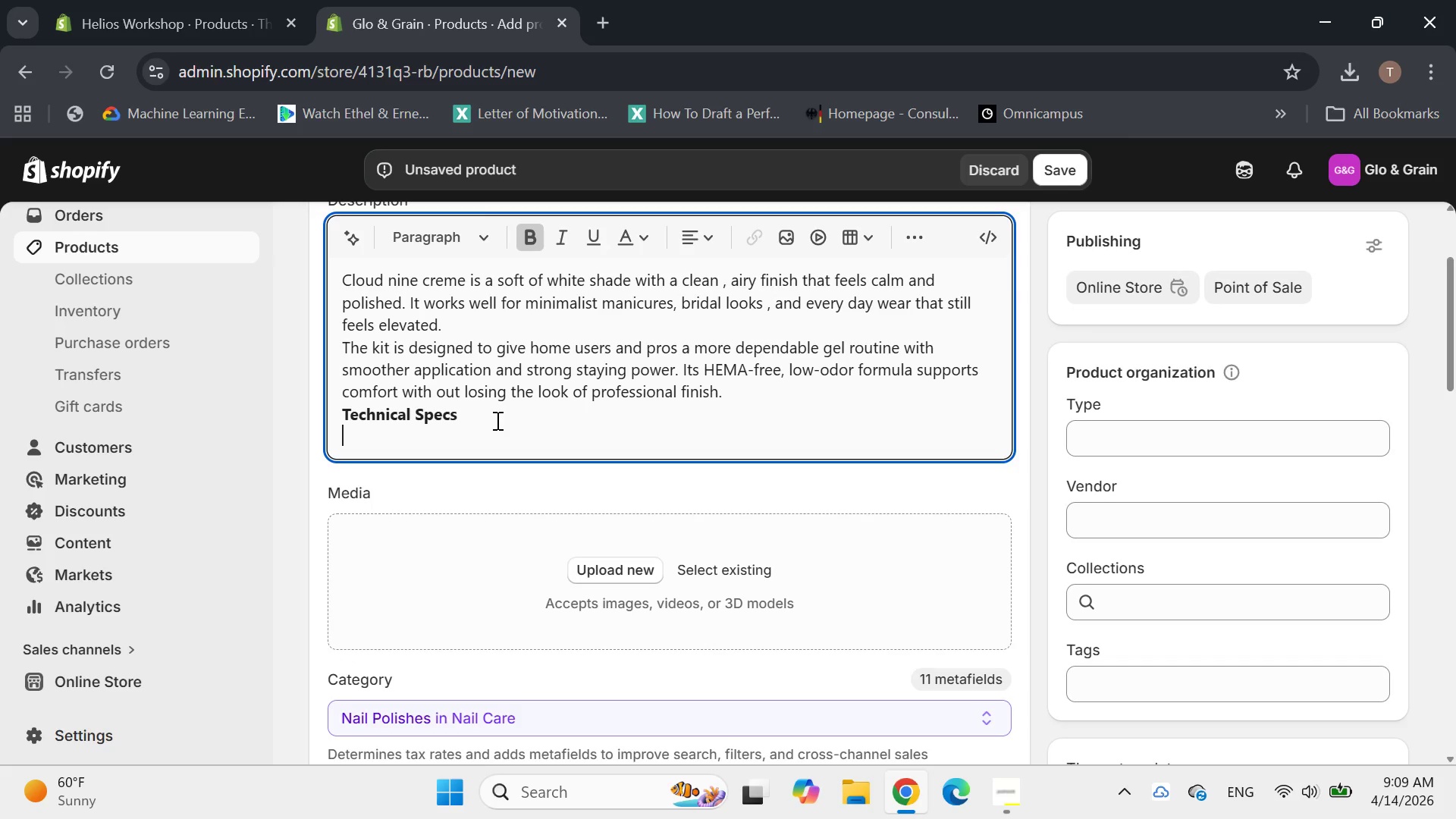 
type(curing time)
key(Backspace)
key(Backspace)
key(Backspace)
key(Backspace)
key(Backspace)
key(Backspace)
key(Backspace)
key(Backspace)
key(Backspace)
key(Backspace)
key(Backspace)
 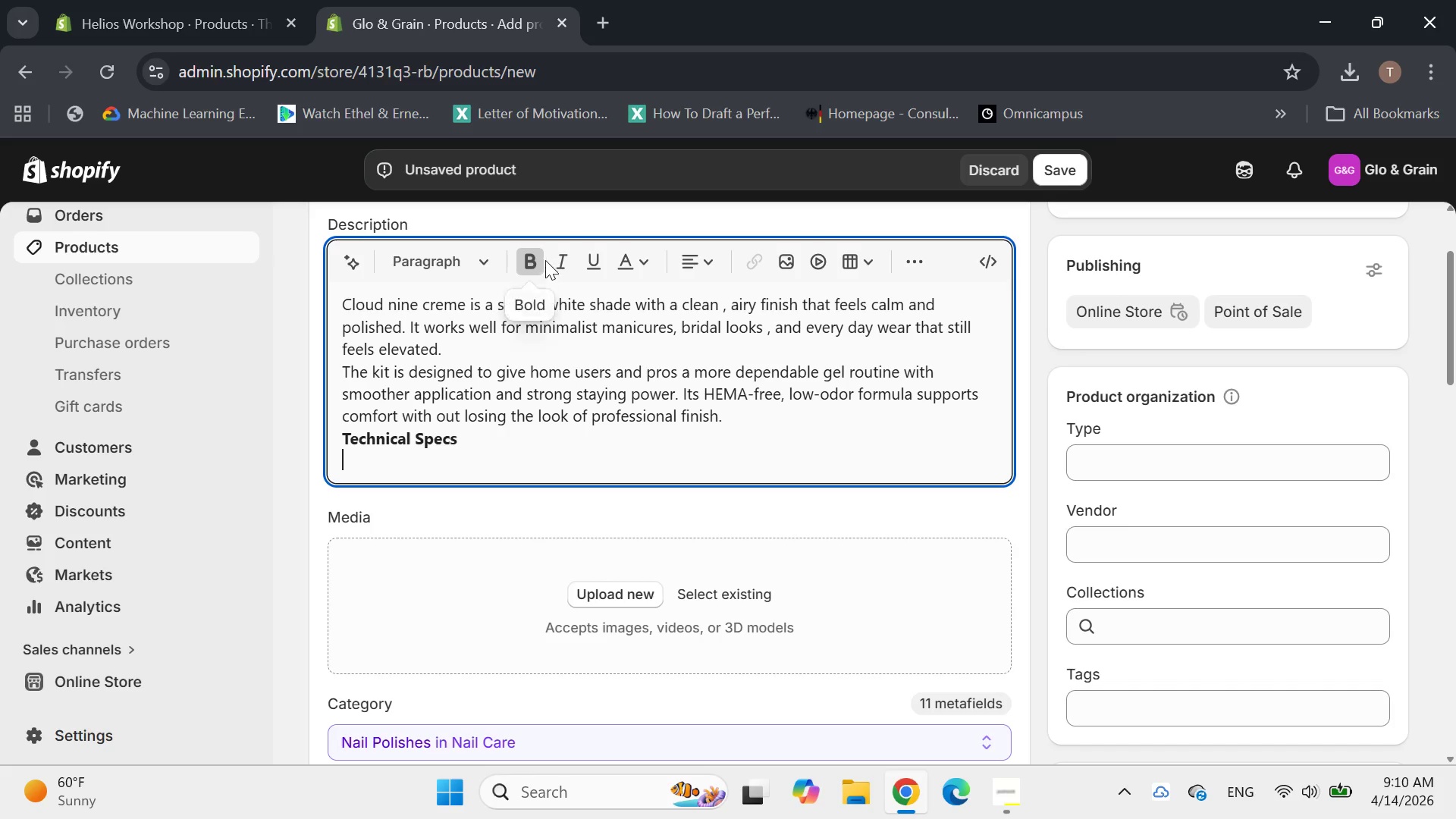 
left_click([541, 256])
 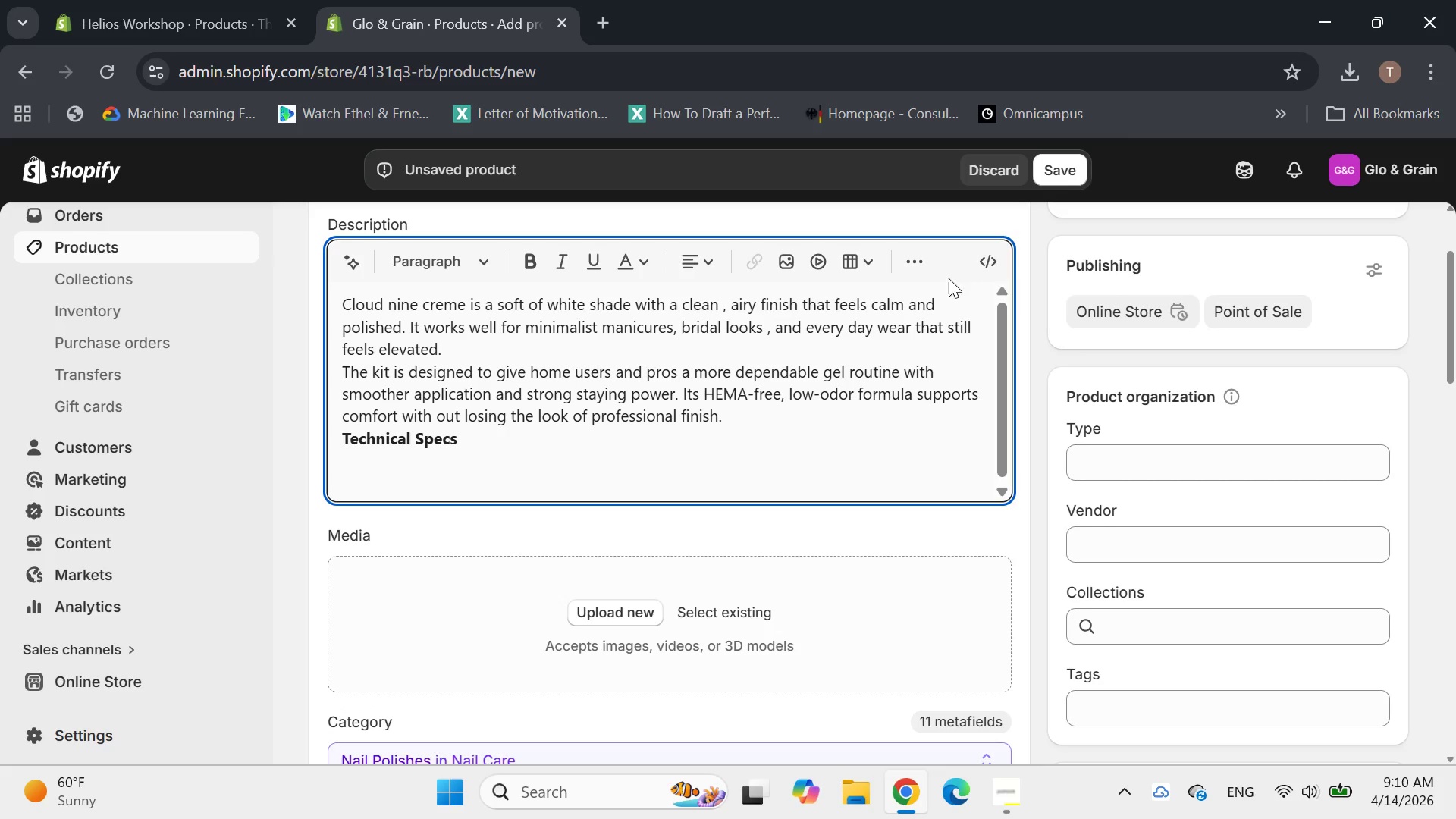 
left_click([911, 267])
 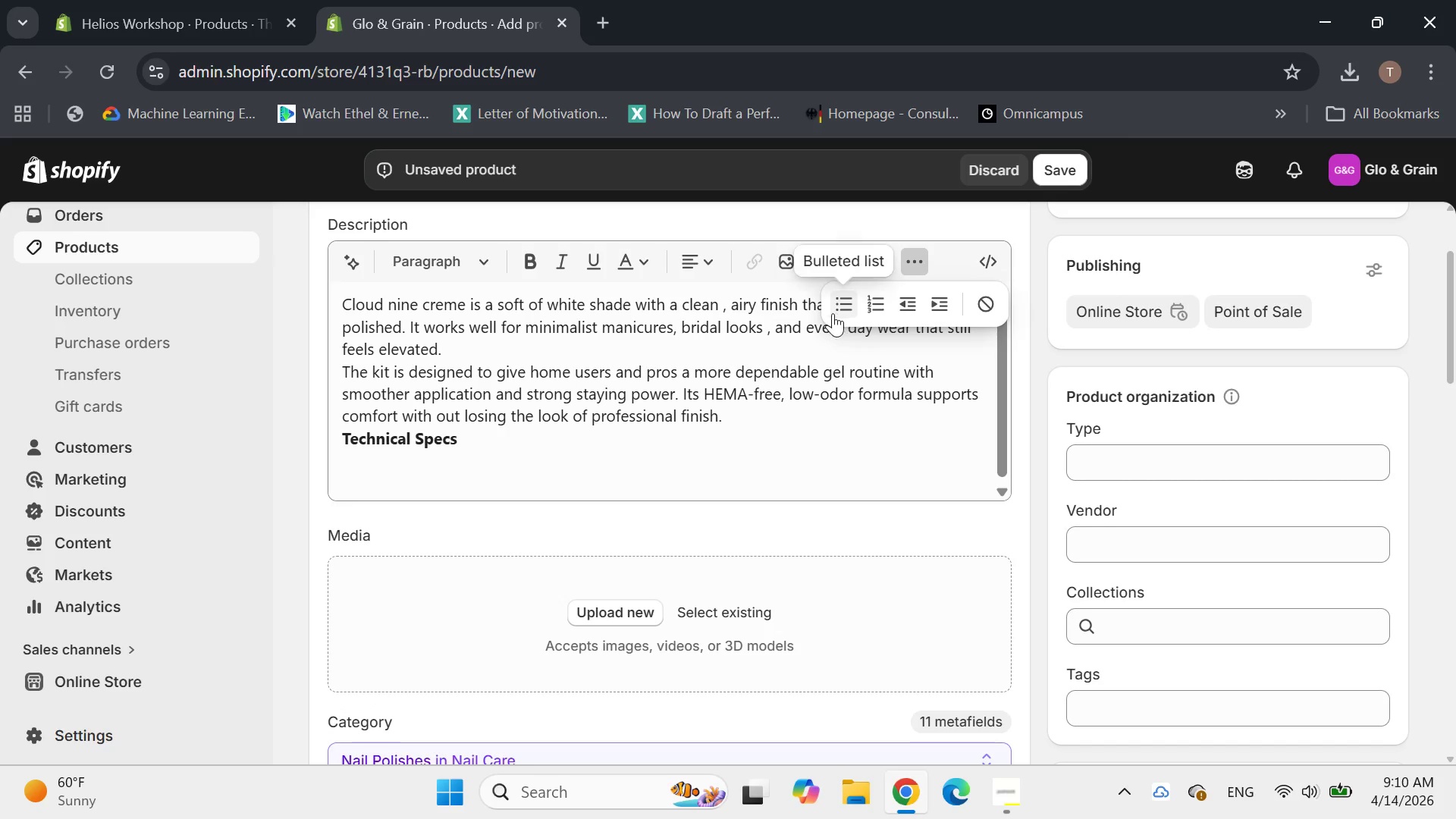 
left_click([832, 312])
 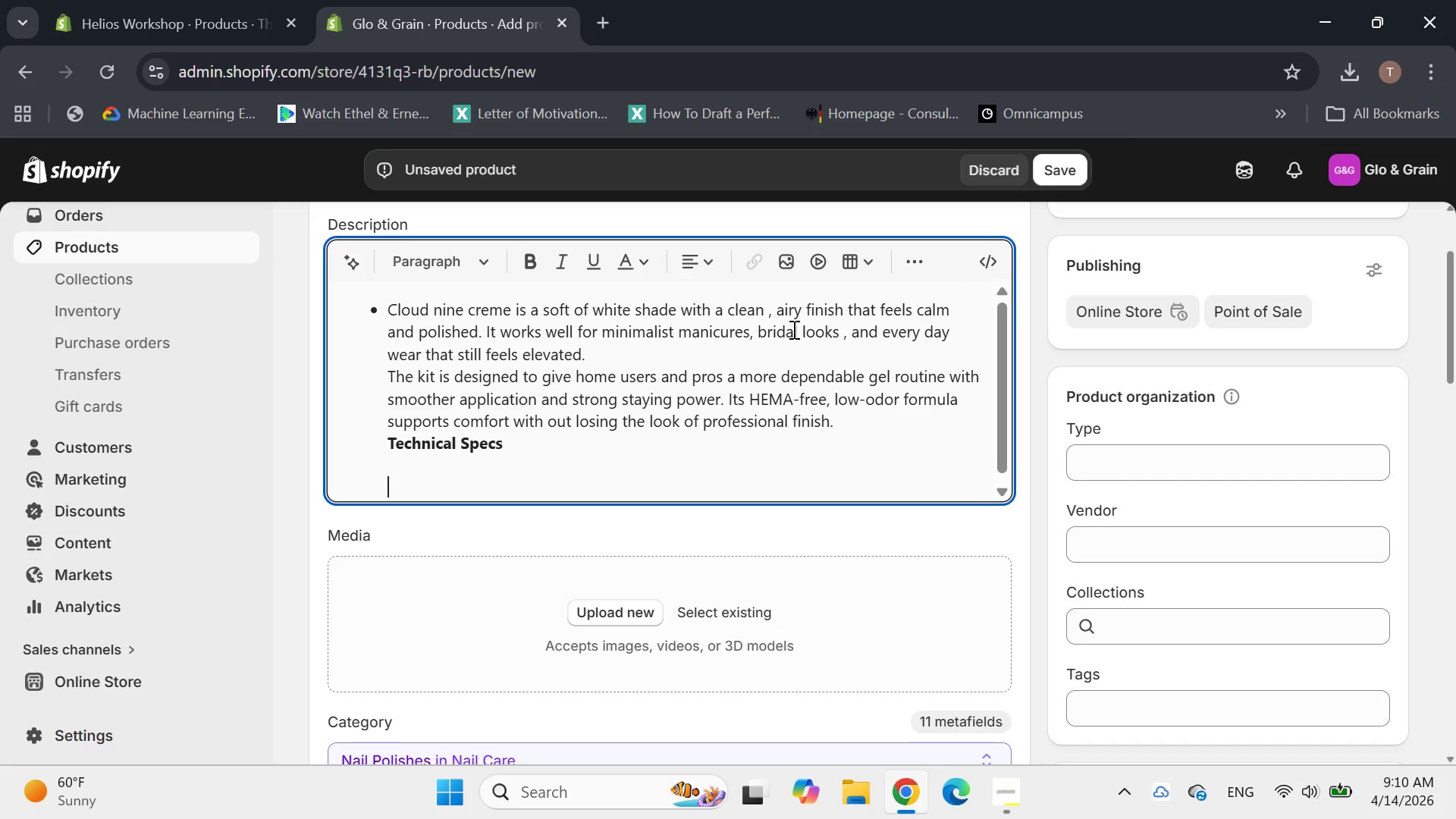 
left_click([925, 252])
 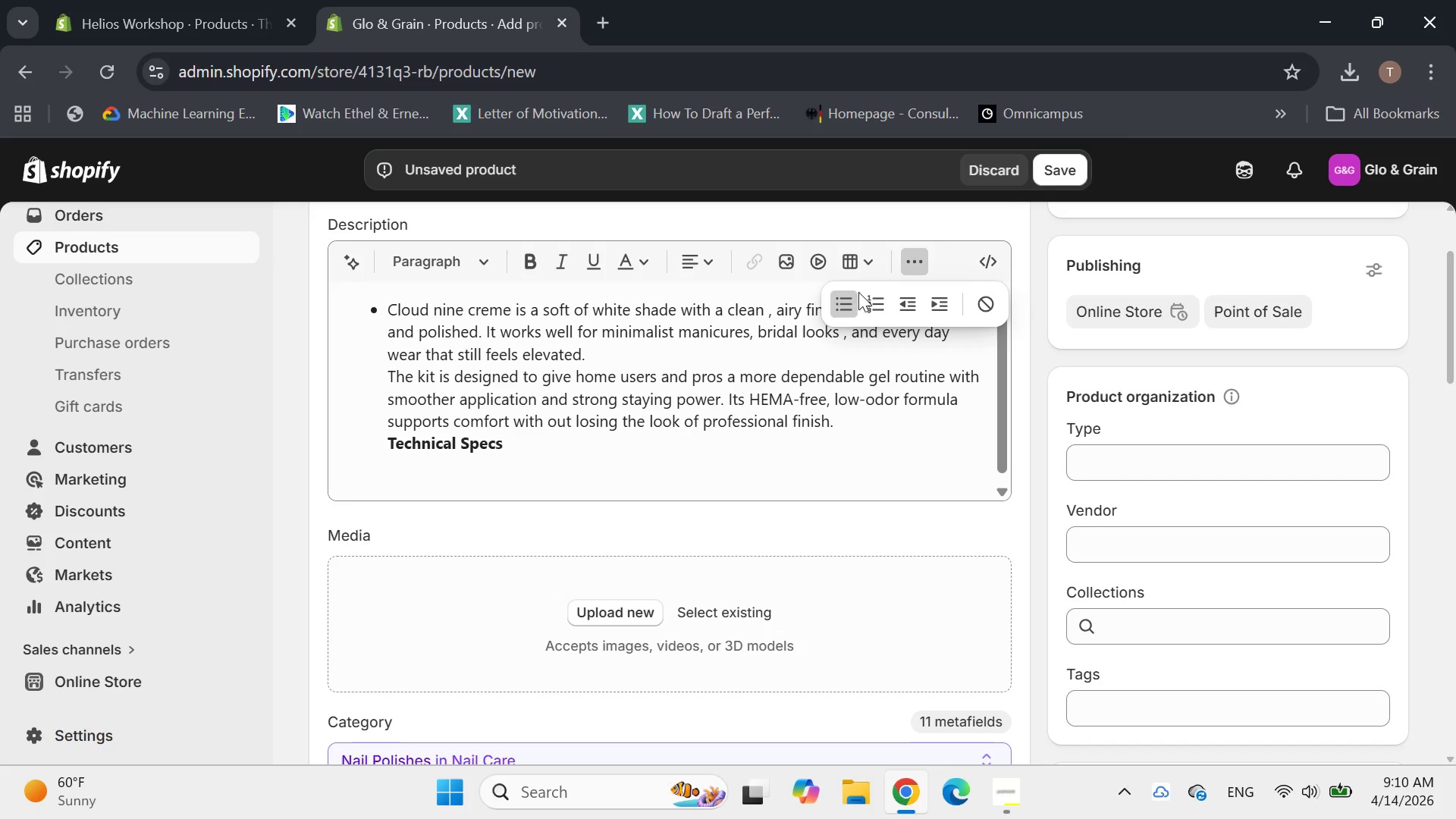 
left_click([846, 297])
 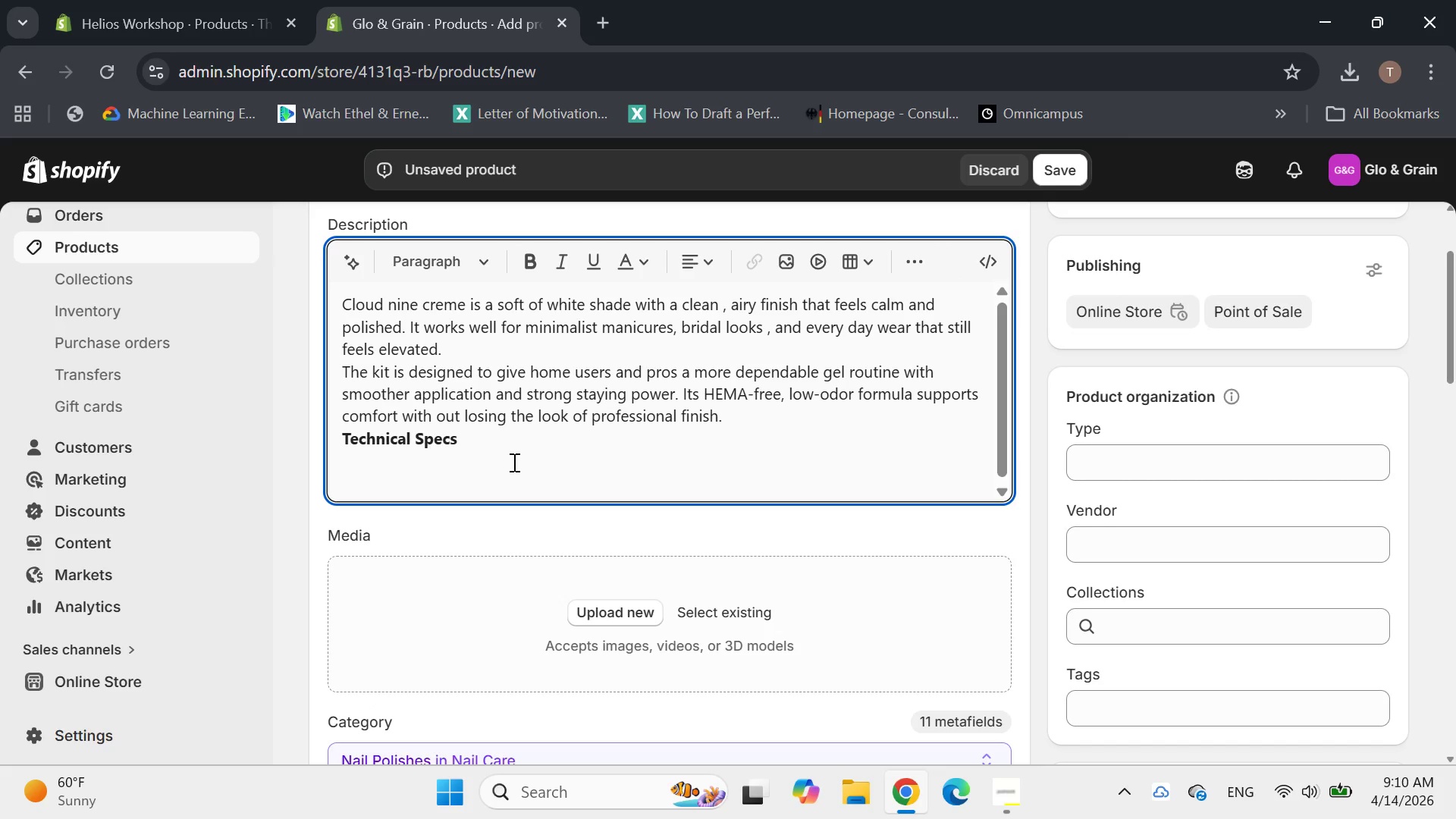 
key(Backspace)
 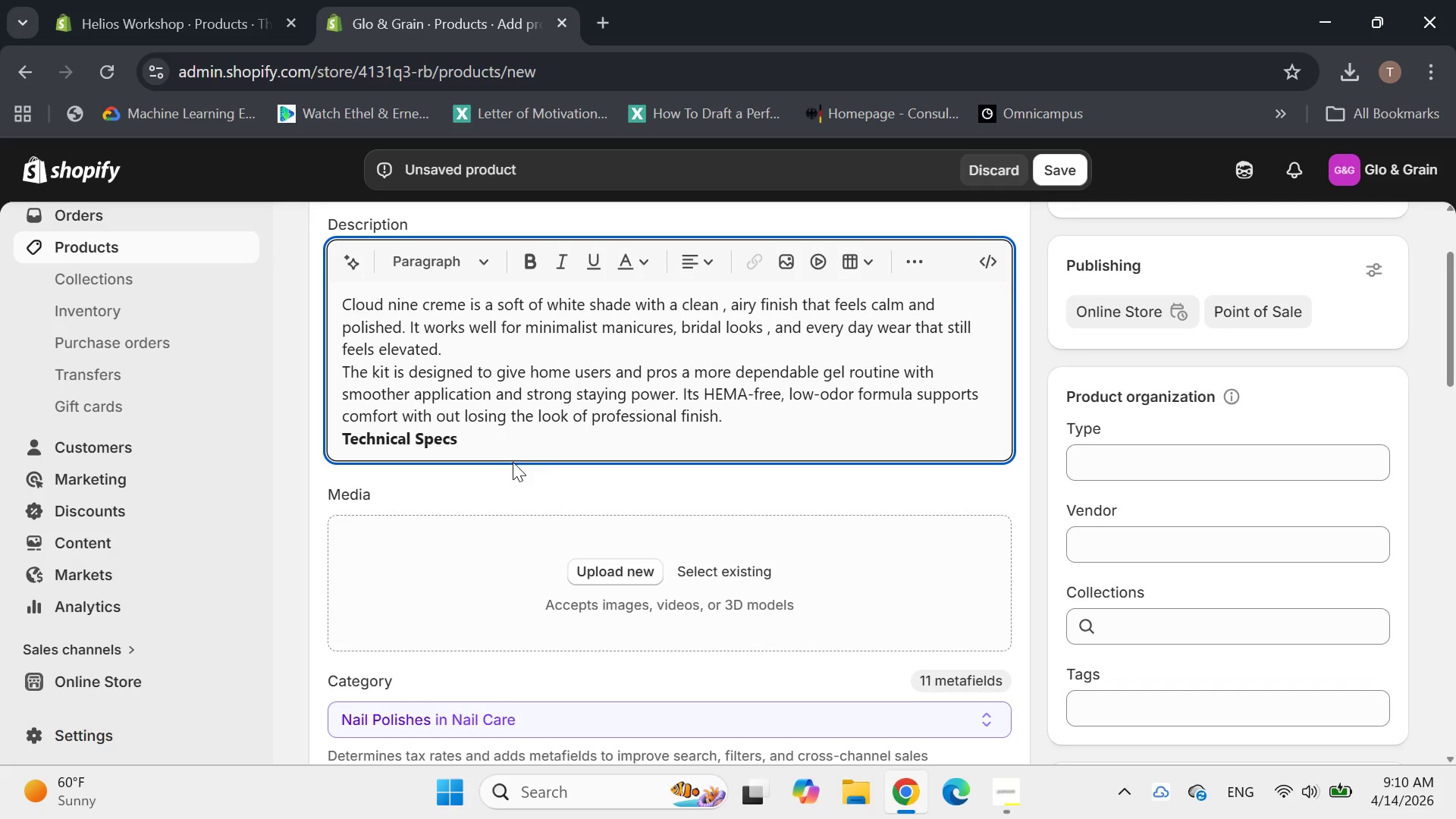 
key(Enter)
 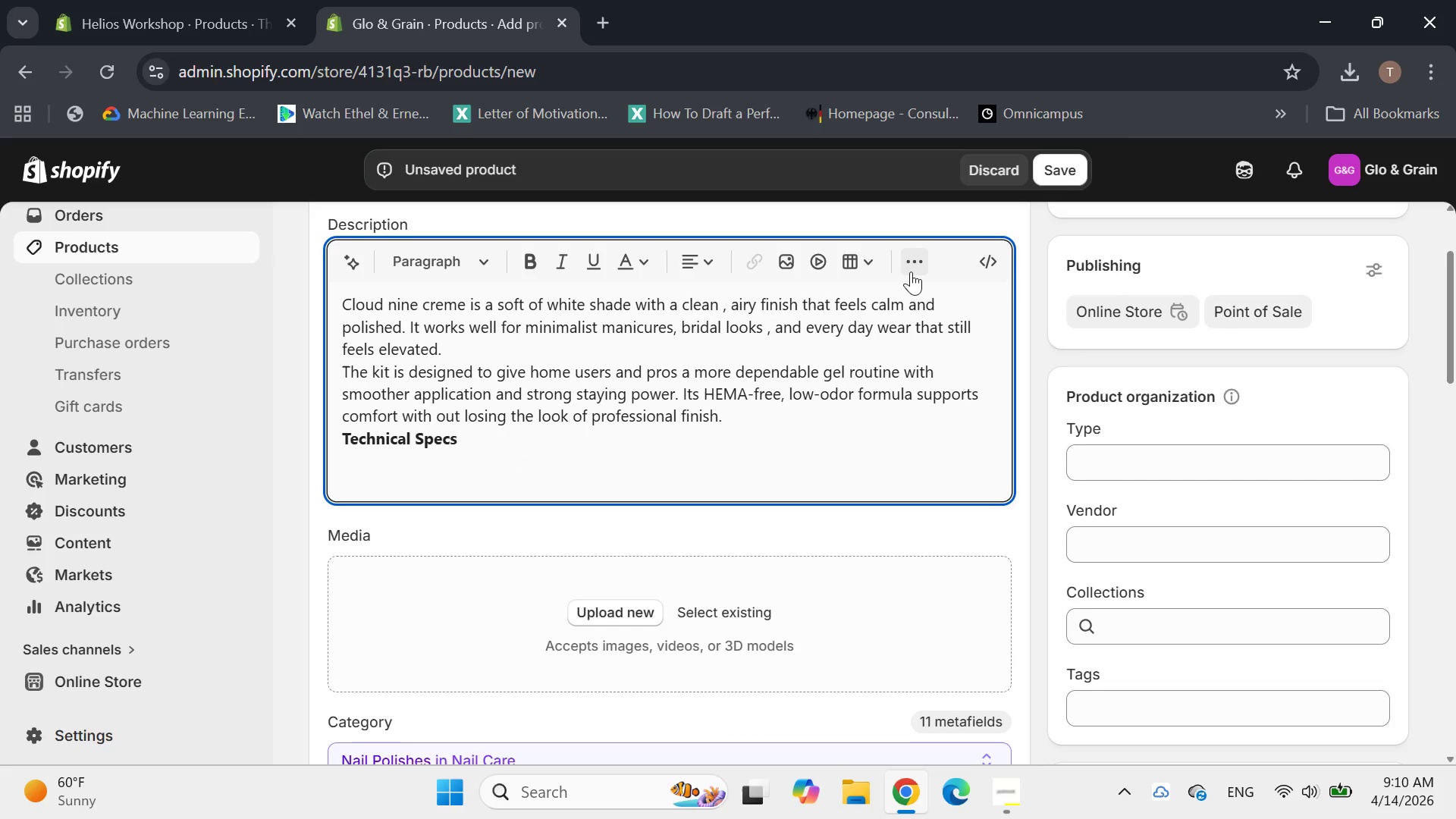 
left_click([914, 268])
 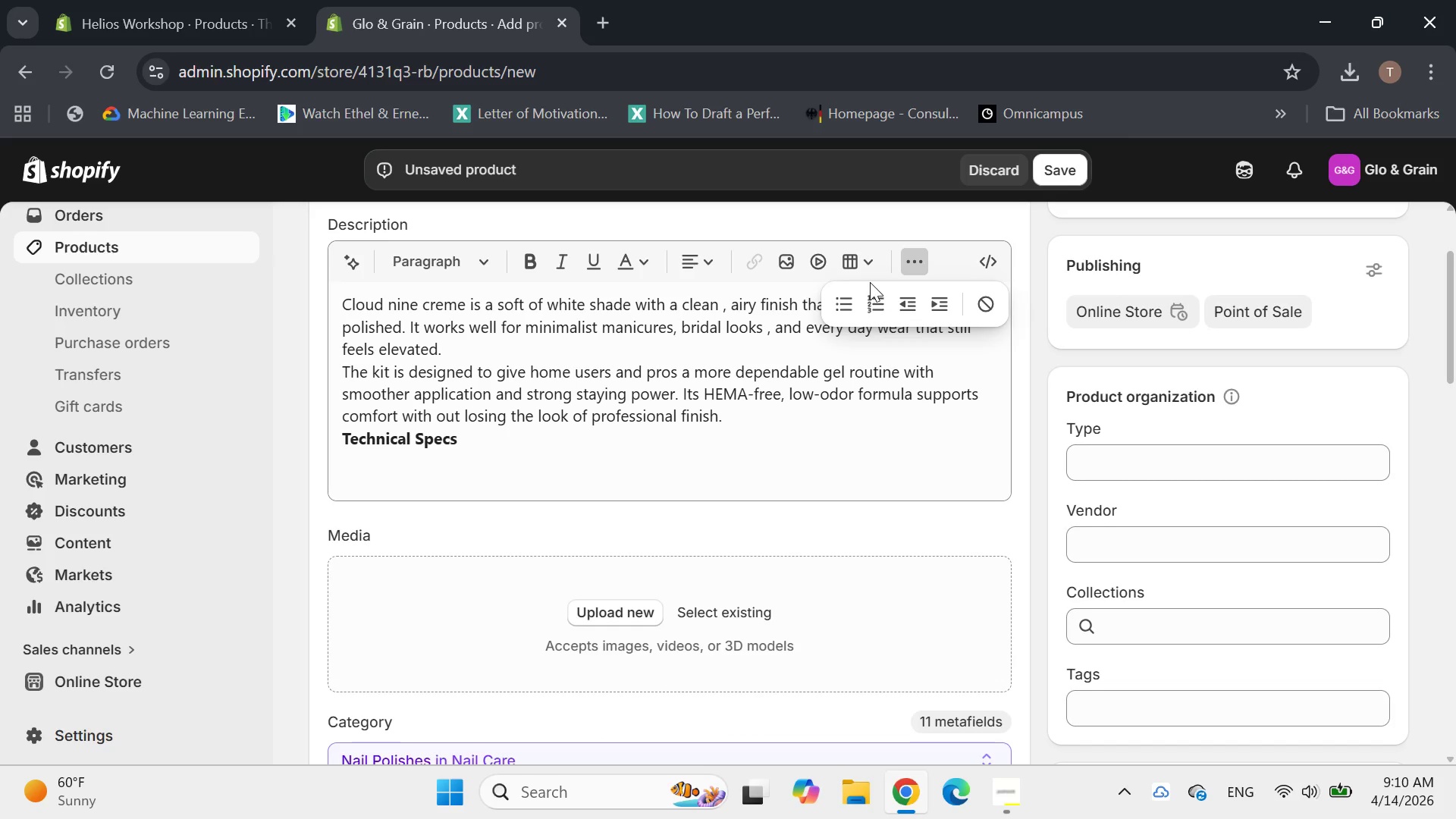 
left_click([834, 300])
 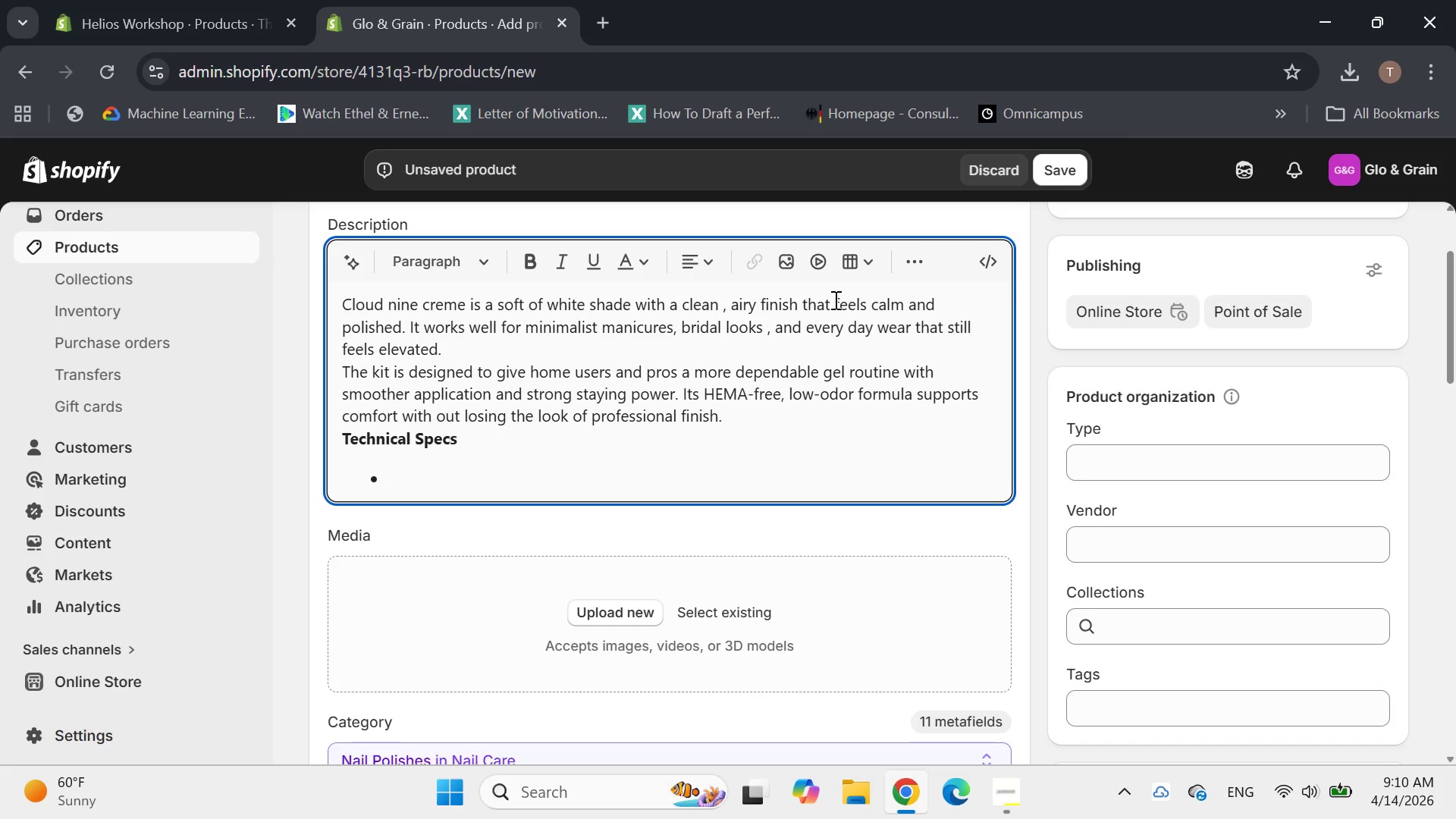 
type(curr)
key(Backspace)
type(ing time : 60 seconds )
 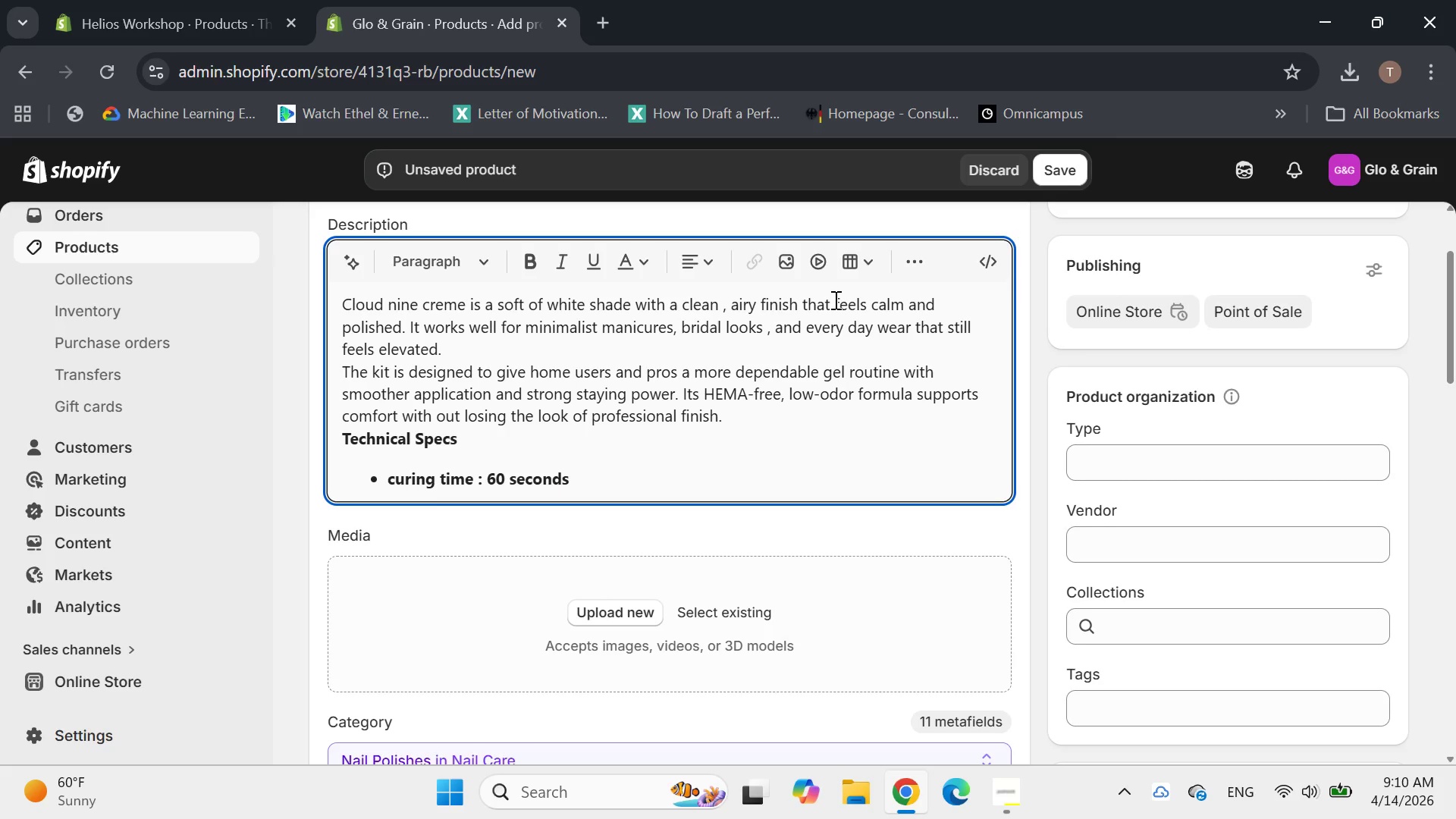 
type(LED)
 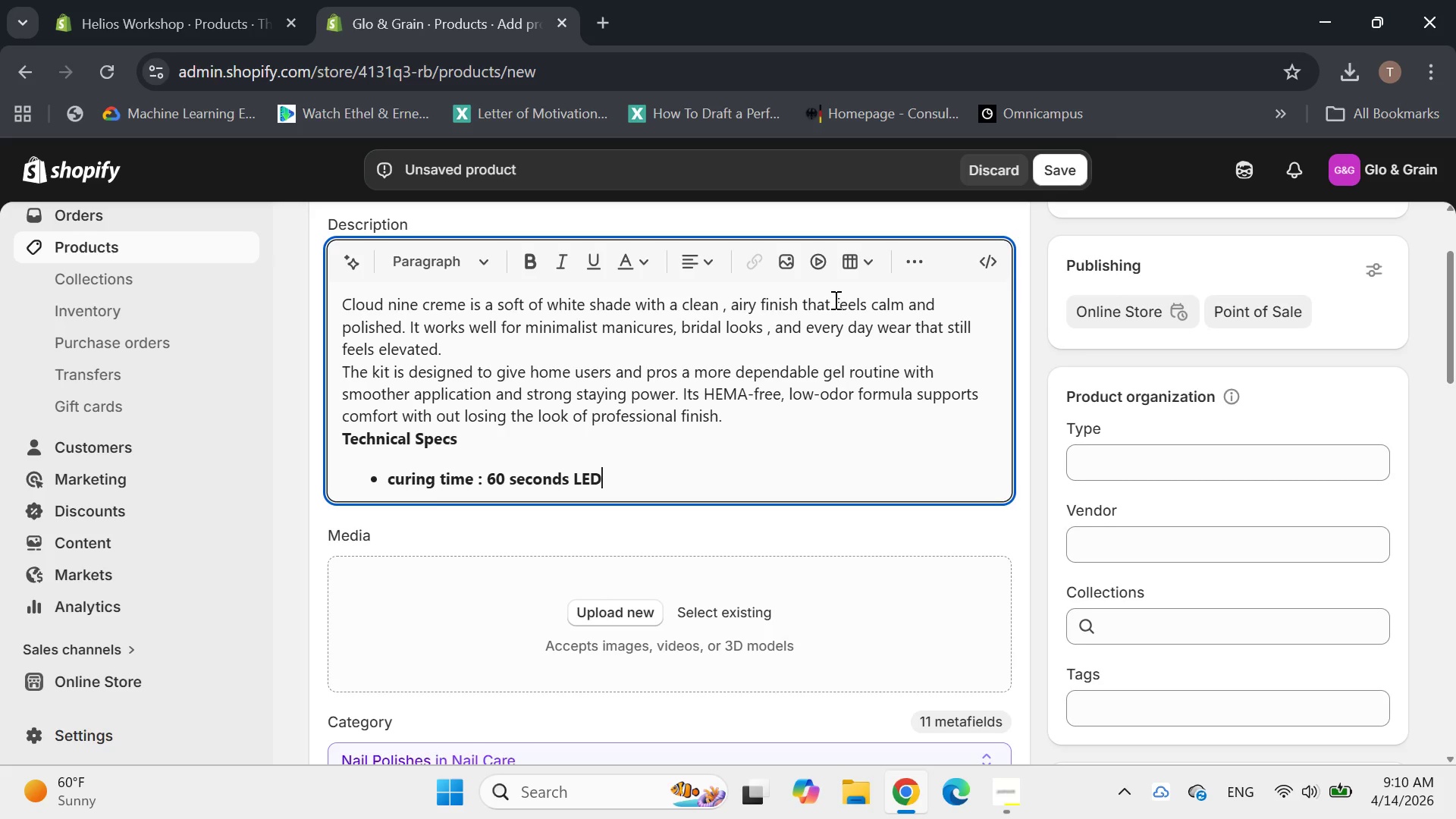 
type(? 90 seconds)
 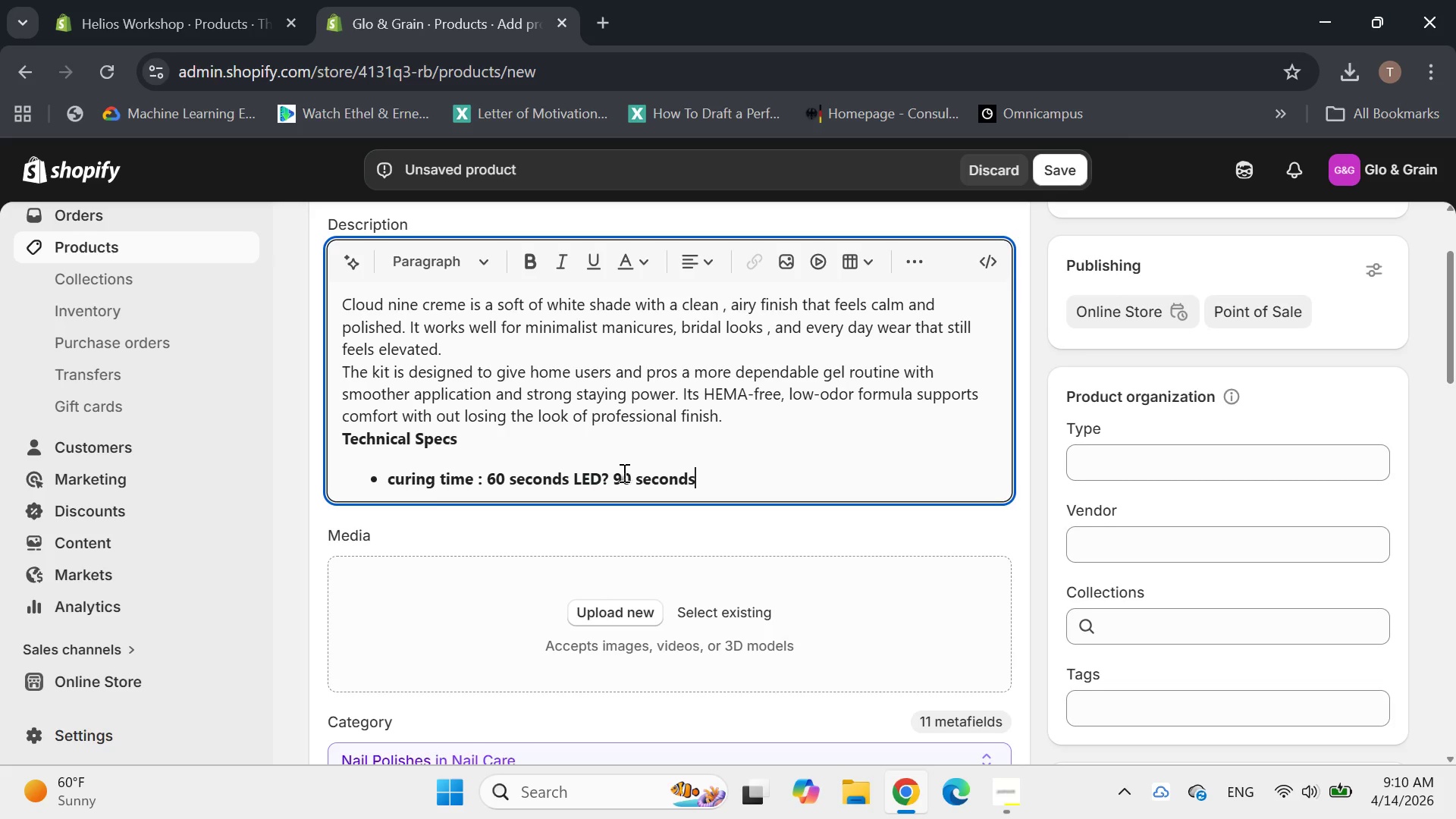 
left_click([610, 473])
 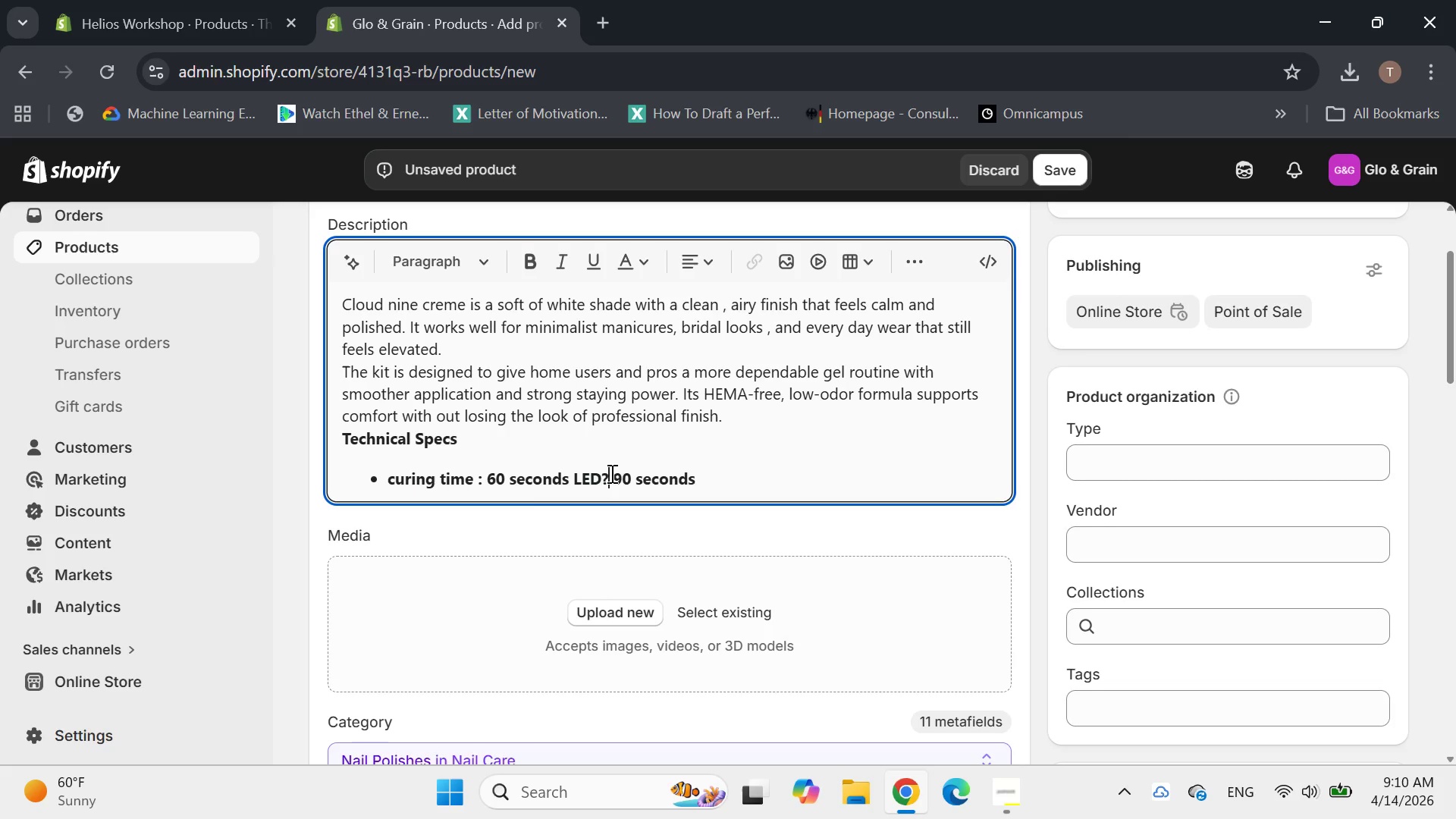 
key(Backspace)
 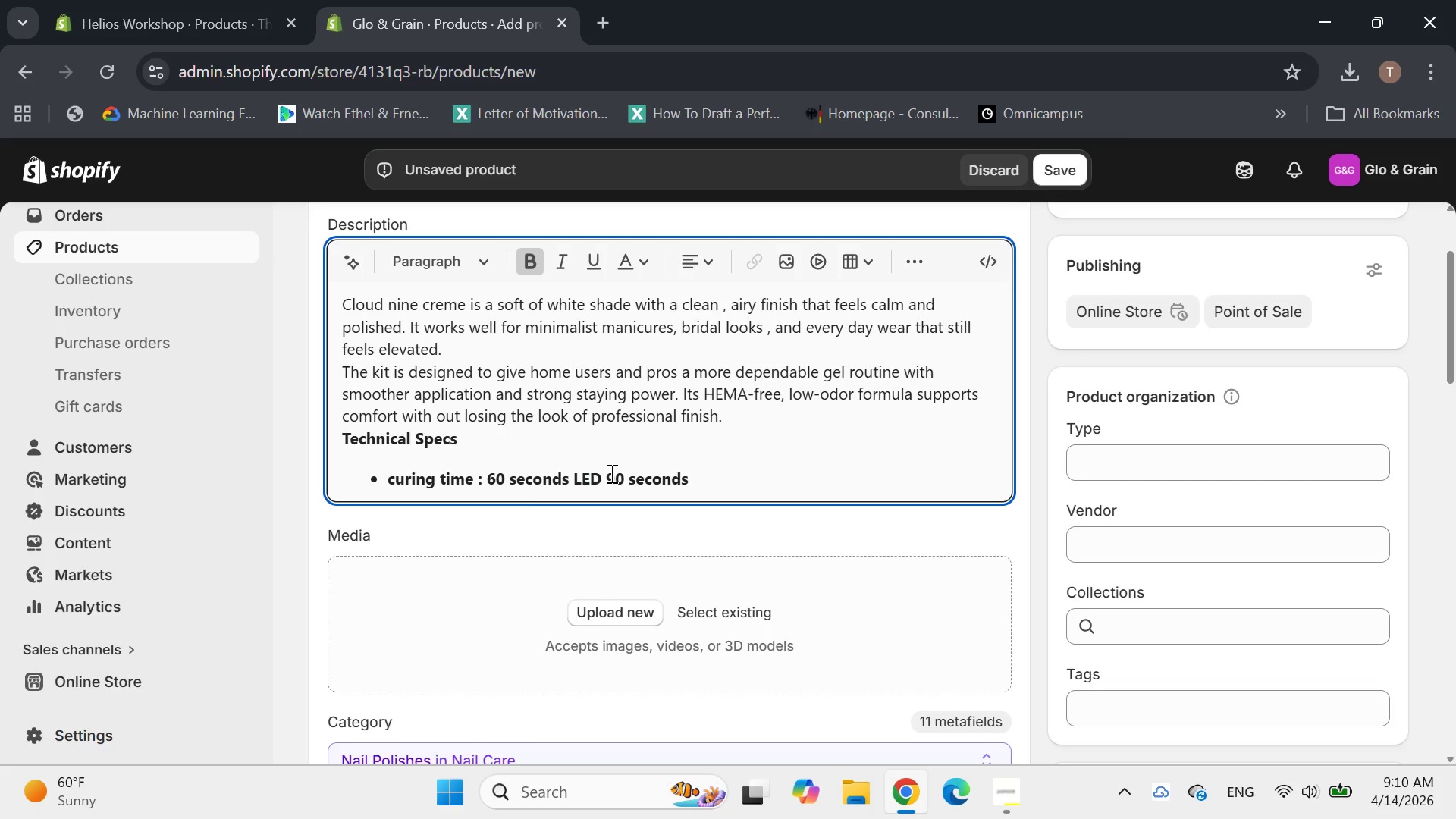 
key(Slash)
 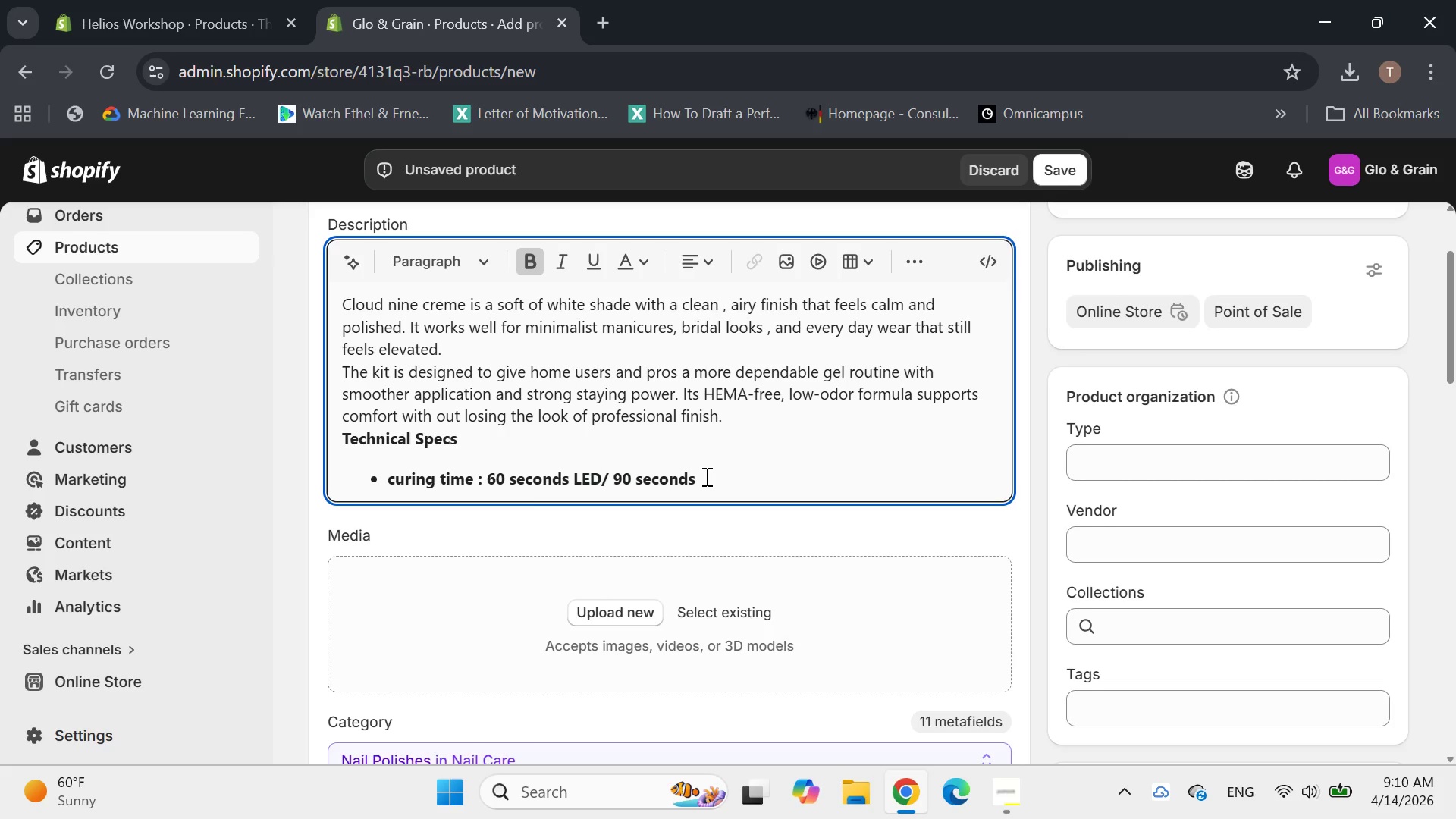 
left_click_drag(start_coordinate=[705, 476], to_coordinate=[388, 473])
 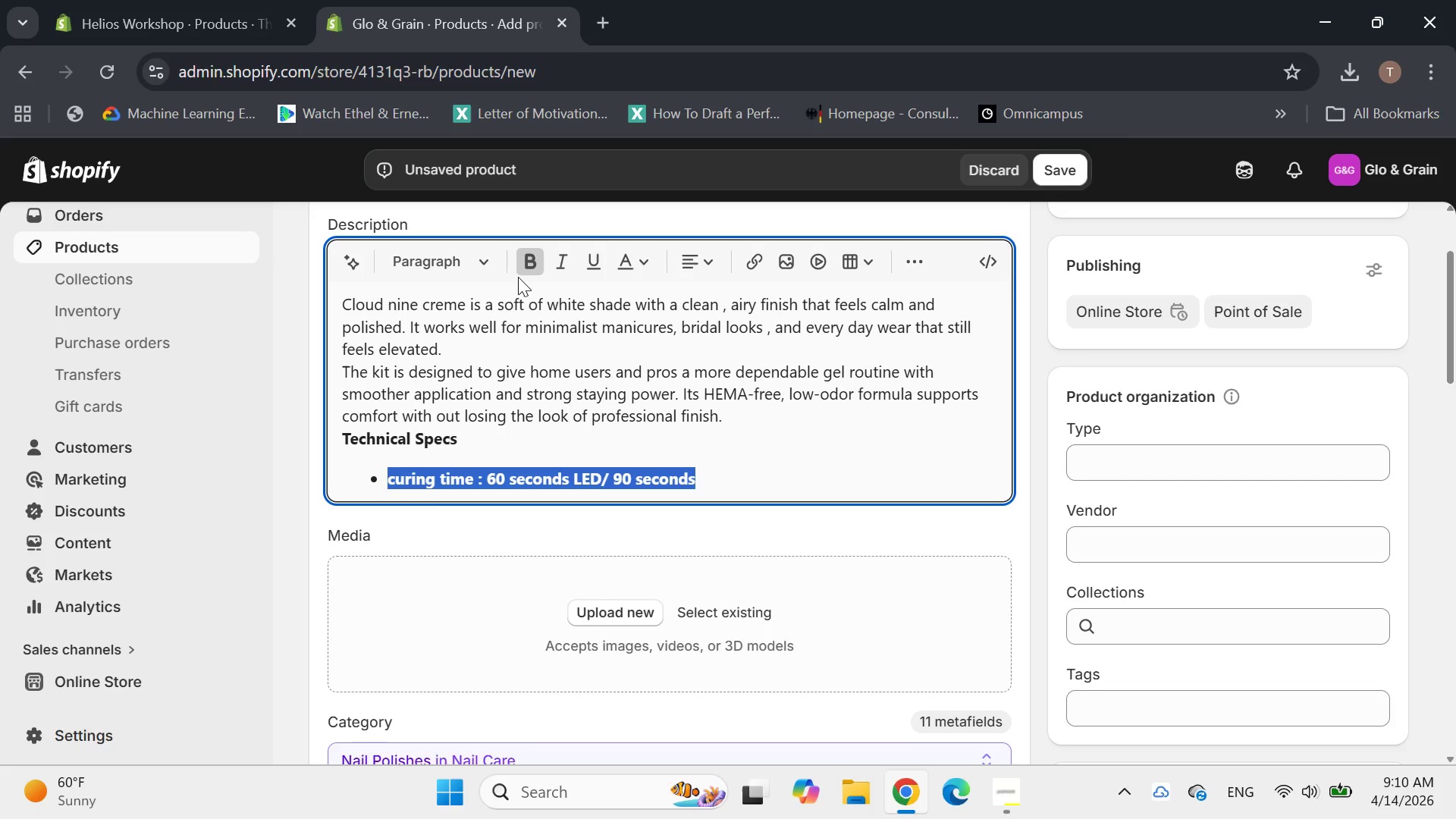 
left_click([519, 275])
 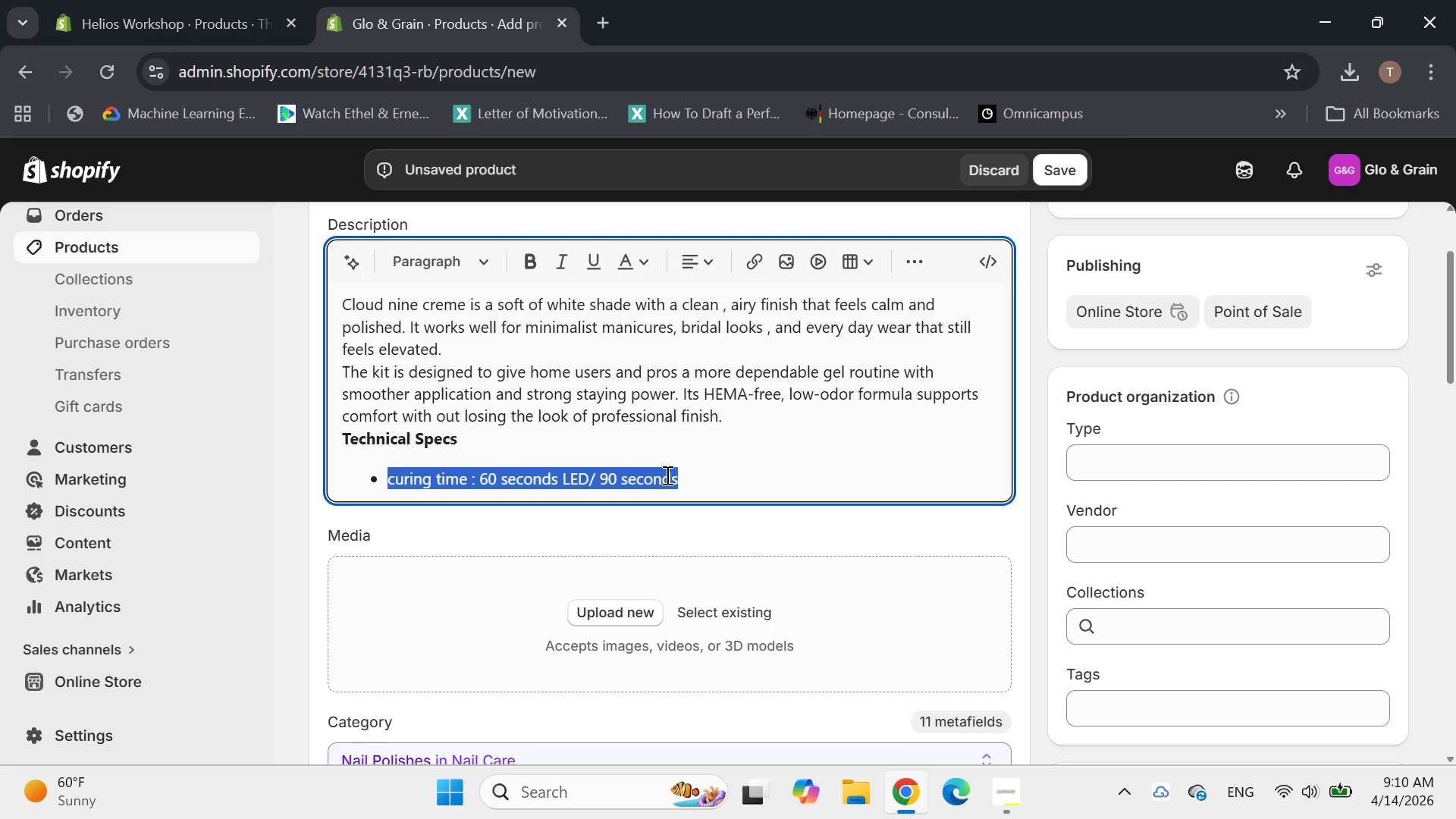 
left_click([689, 480])
 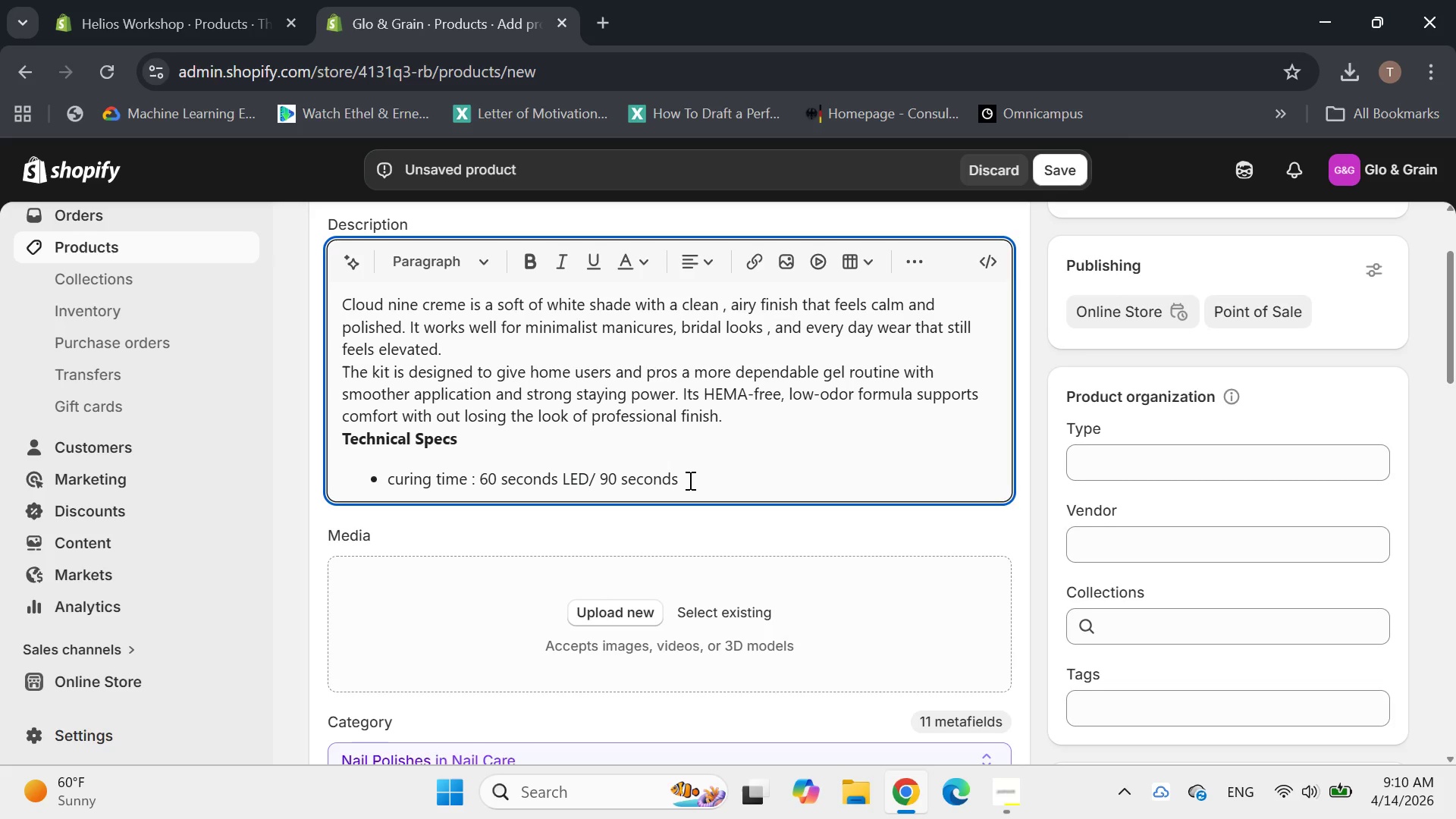 
type(u)
key(Backspace)
type( uv)
key(Backspace)
key(Backspace)
type(UV)
 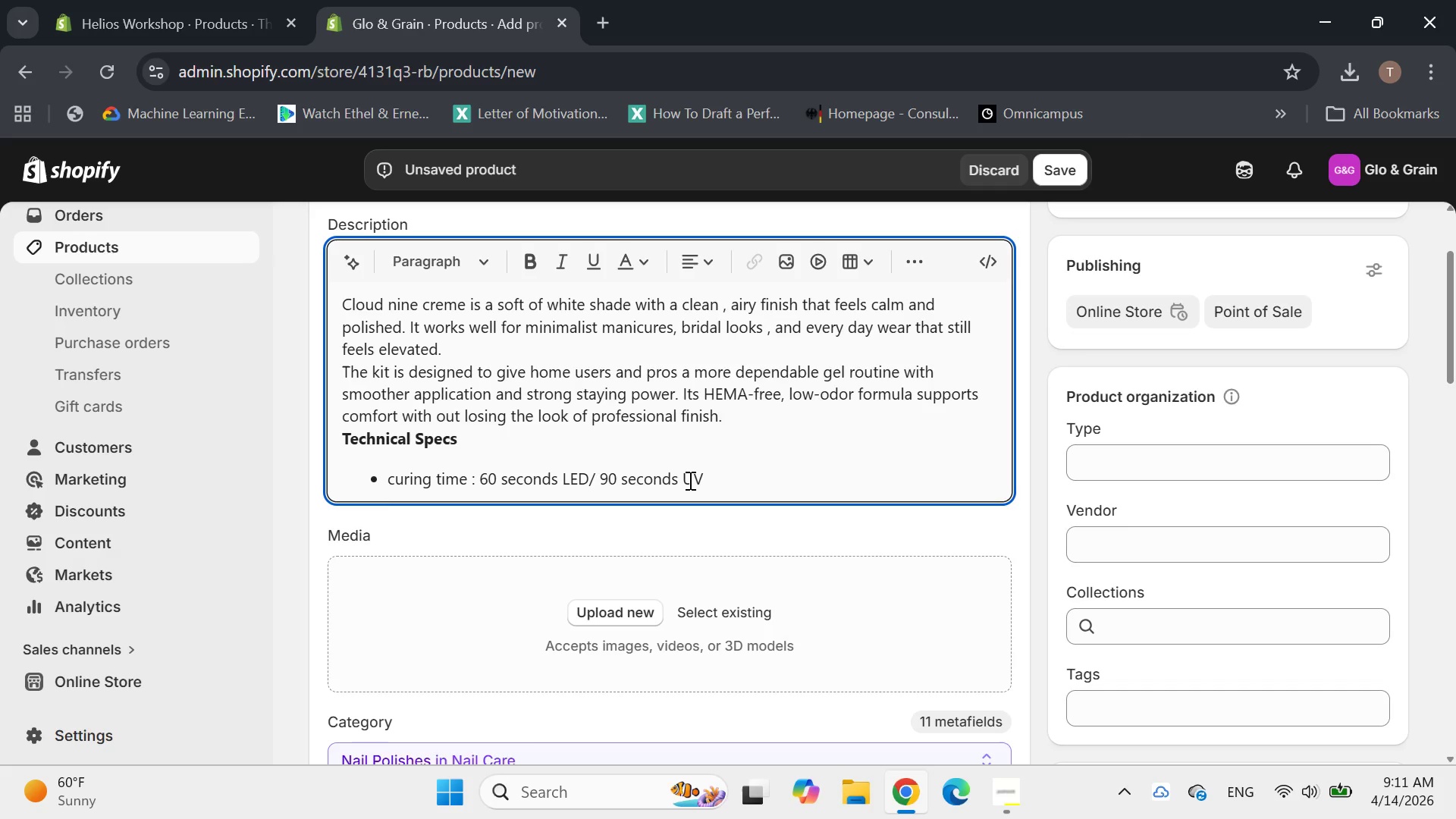 
key(Enter)
 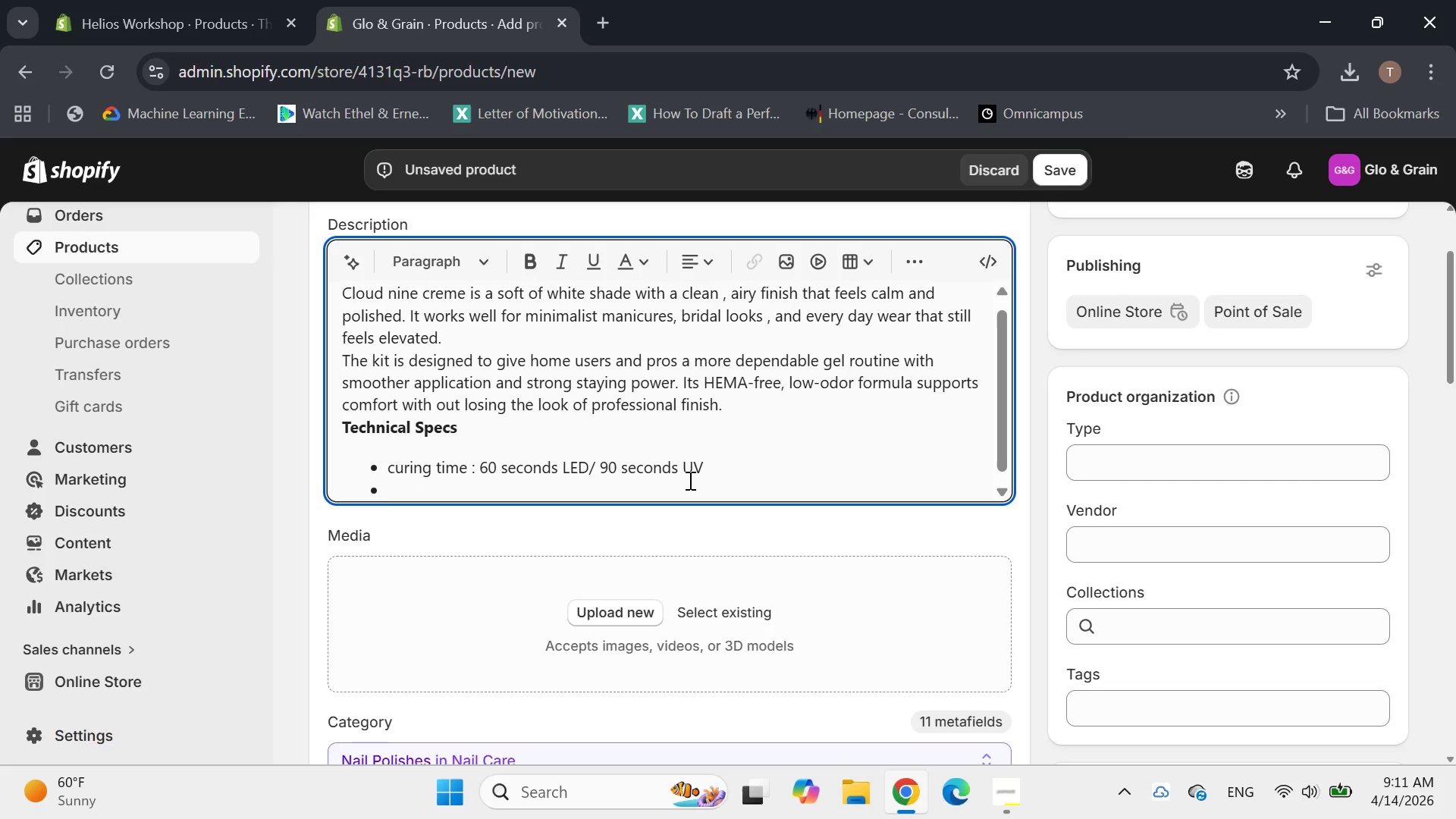 
type(viscosity: medium )
 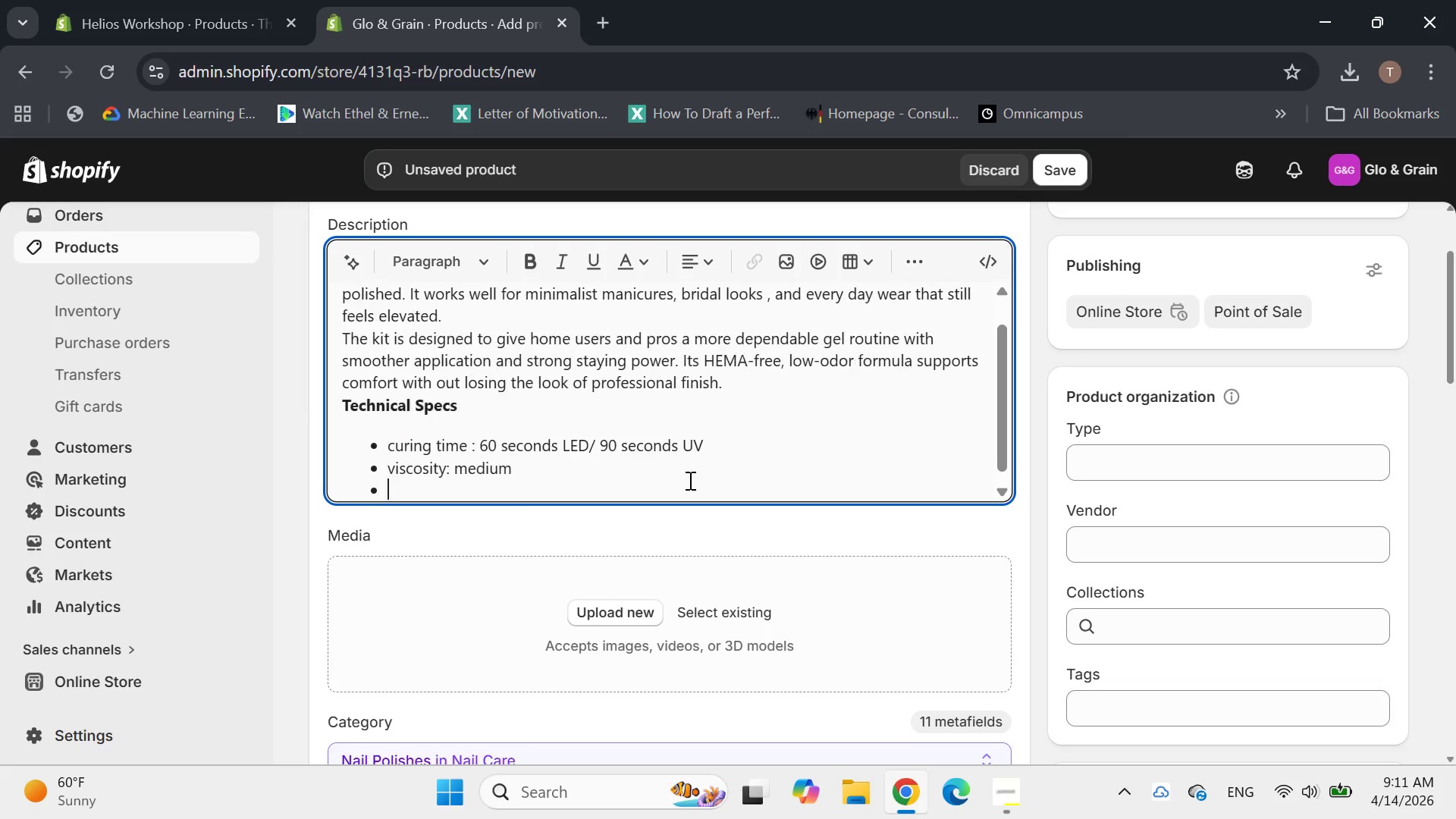 
 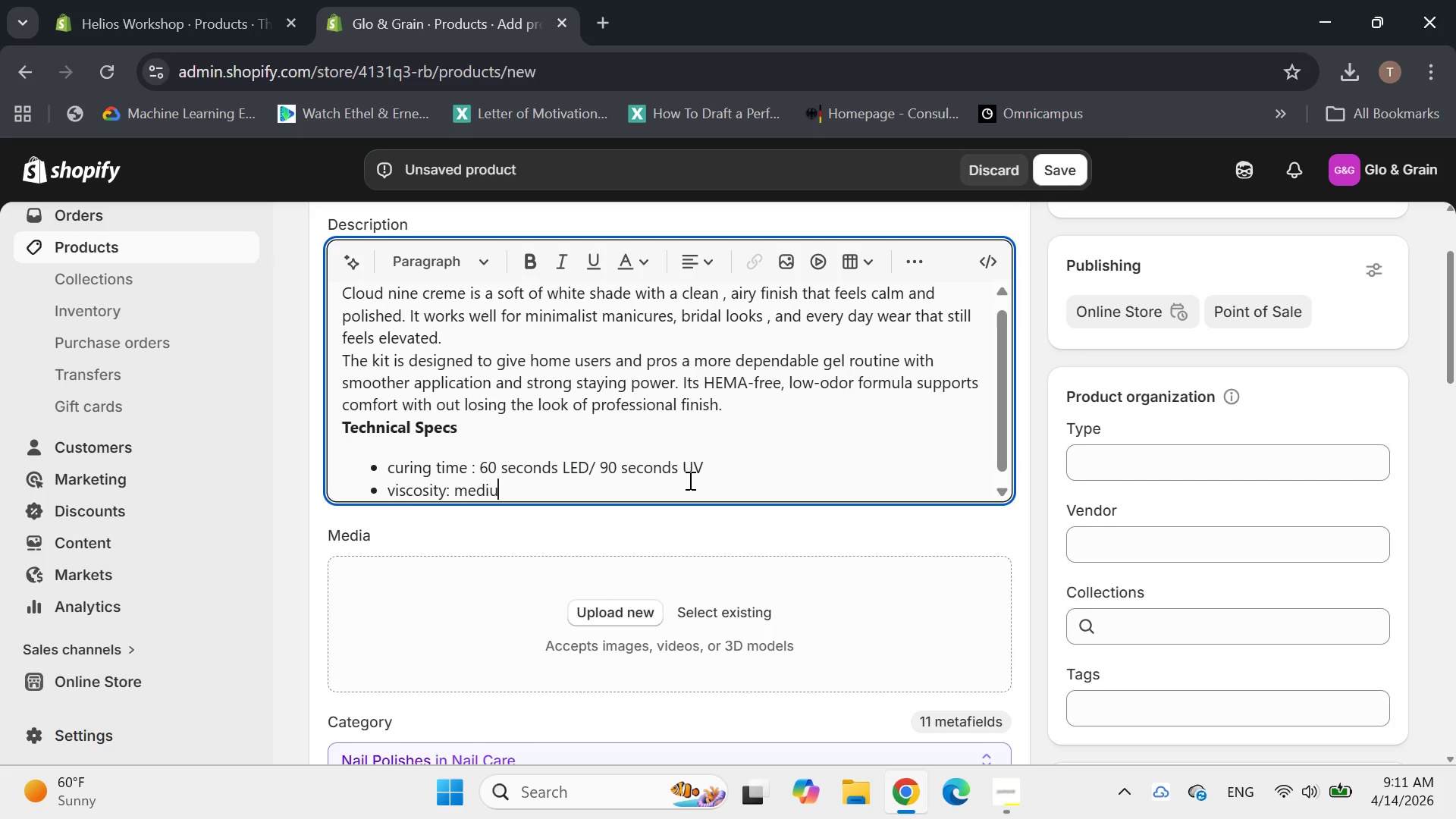 
key(Enter)
 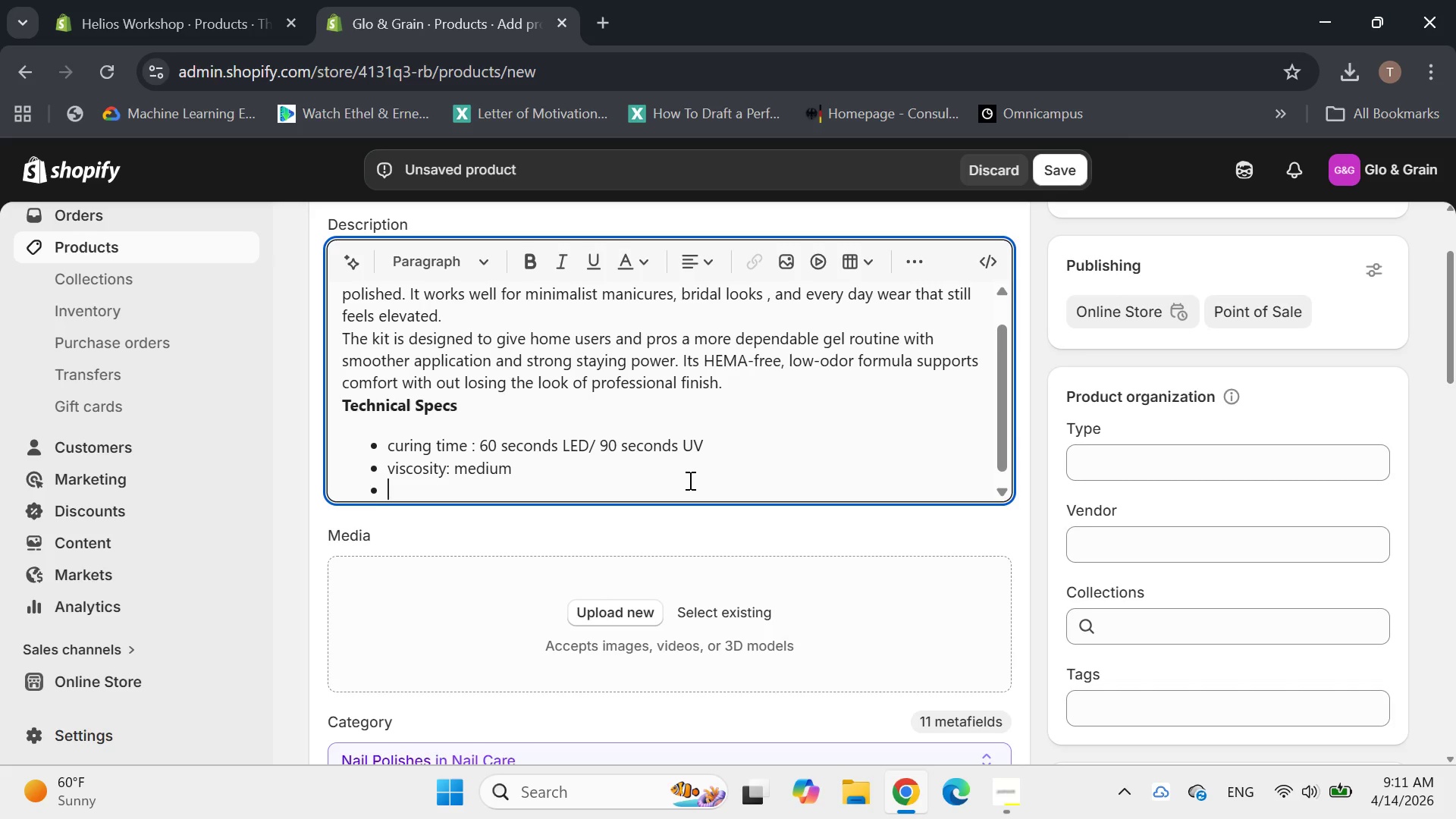 
type(formula: h)
key(Backspace)
type(HEMA_free)
key(Backspace)
key(Backspace)
key(Backspace)
key(Backspace)
key(Backspace)
type(-free)
 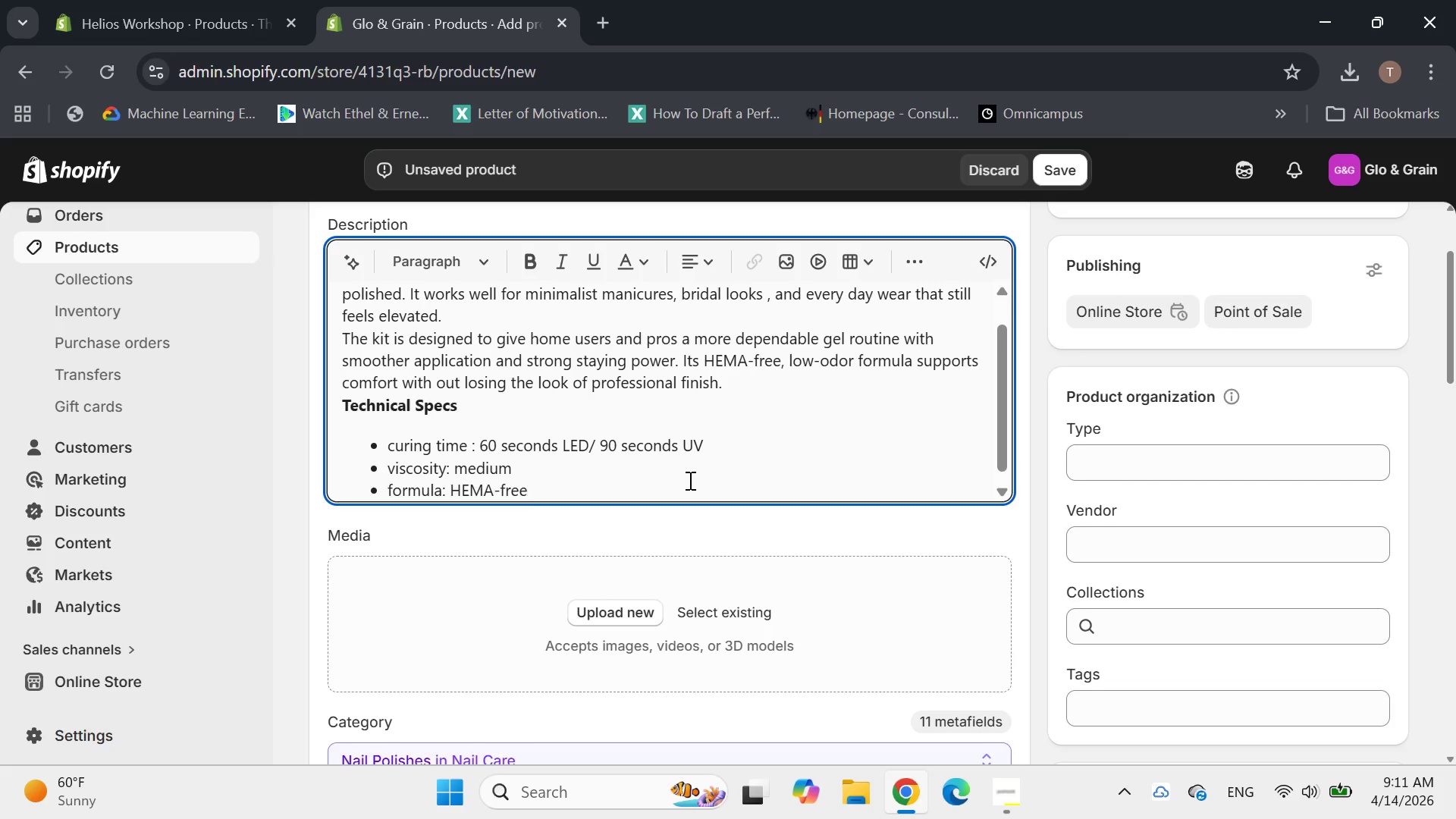 
key(Enter)
 